 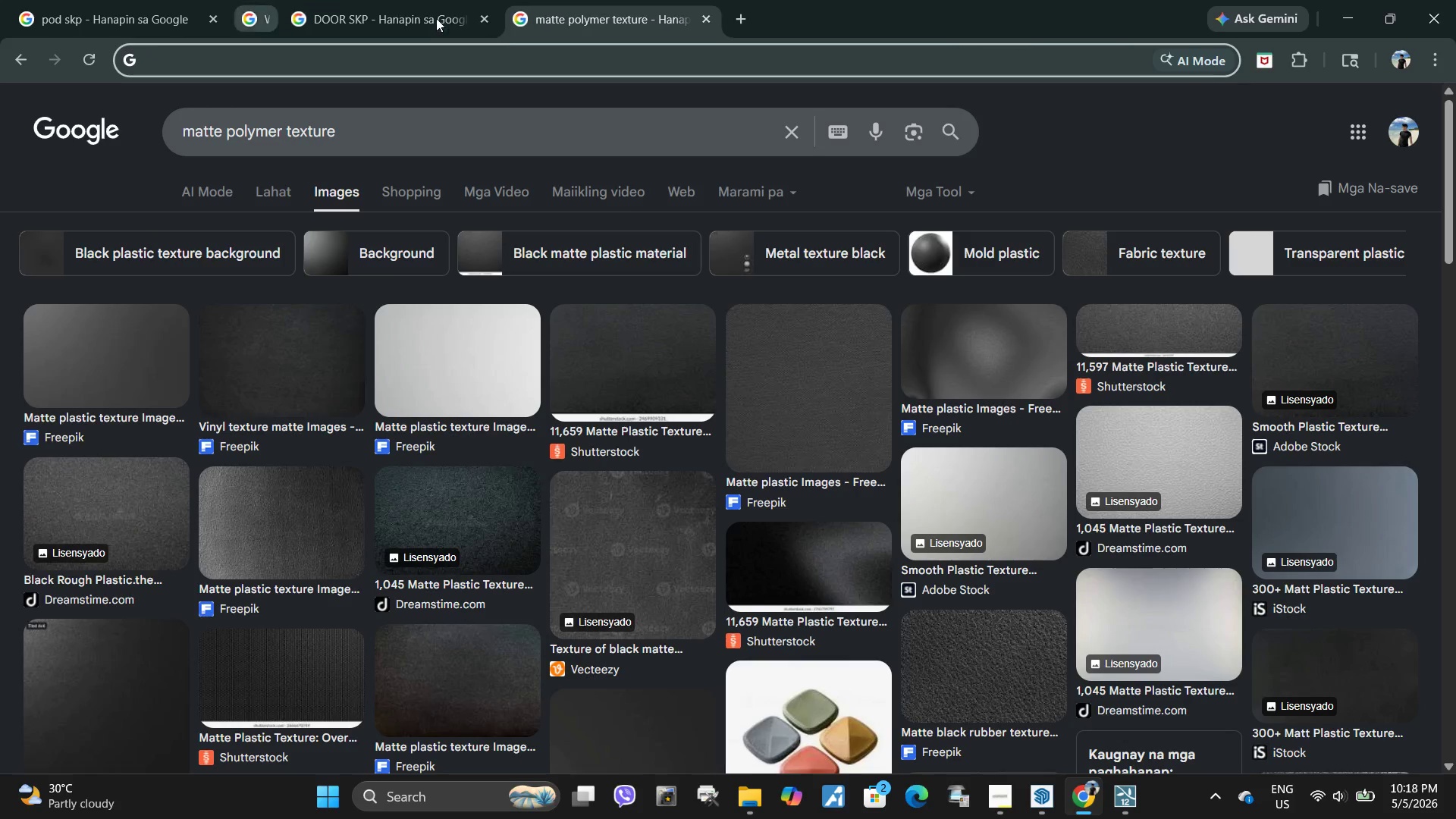 
triple_click([436, 18])
 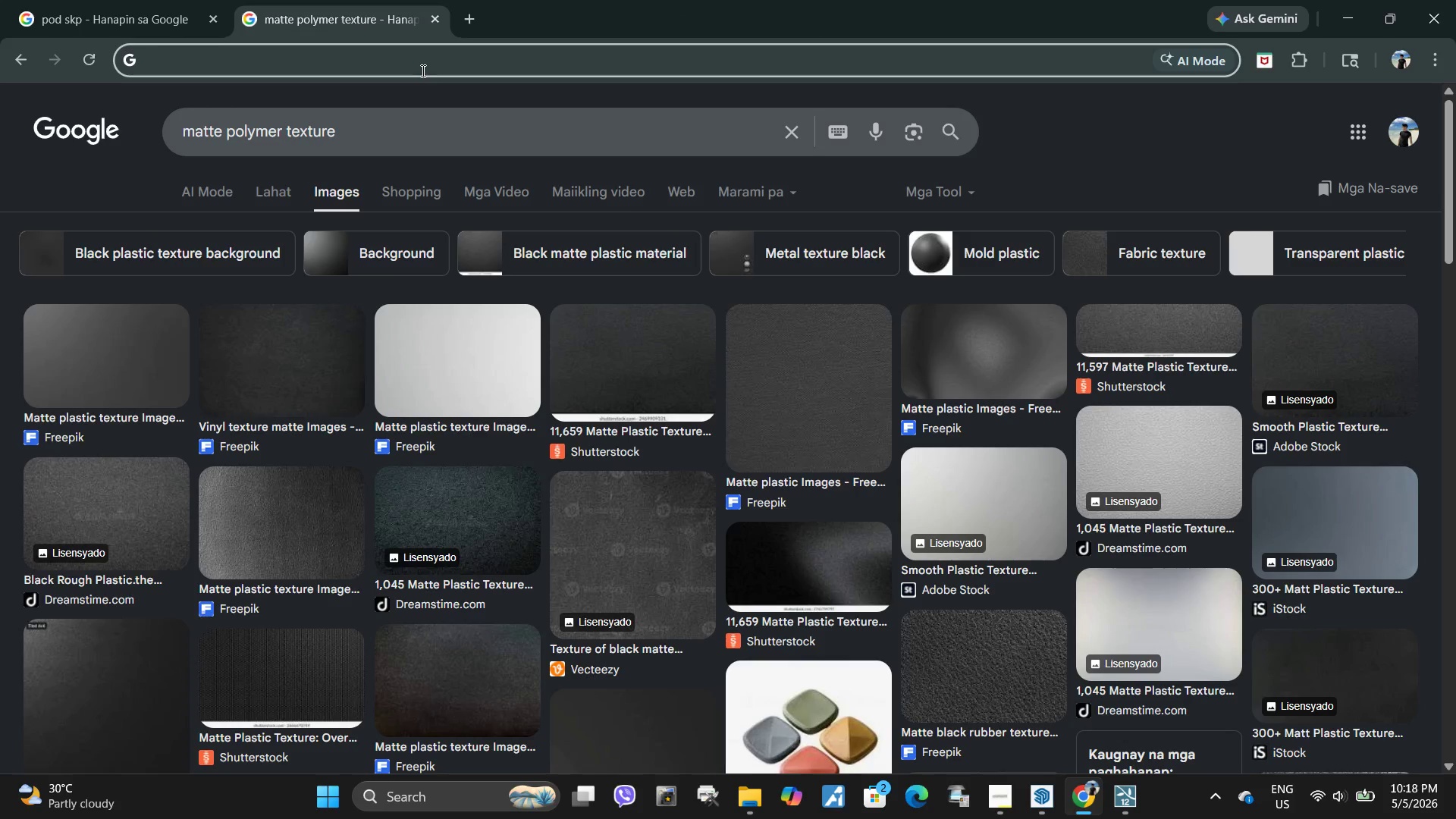 
key(Backspace)
key(Backspace)
key(Backspace)
type(3.5 ft to m)
 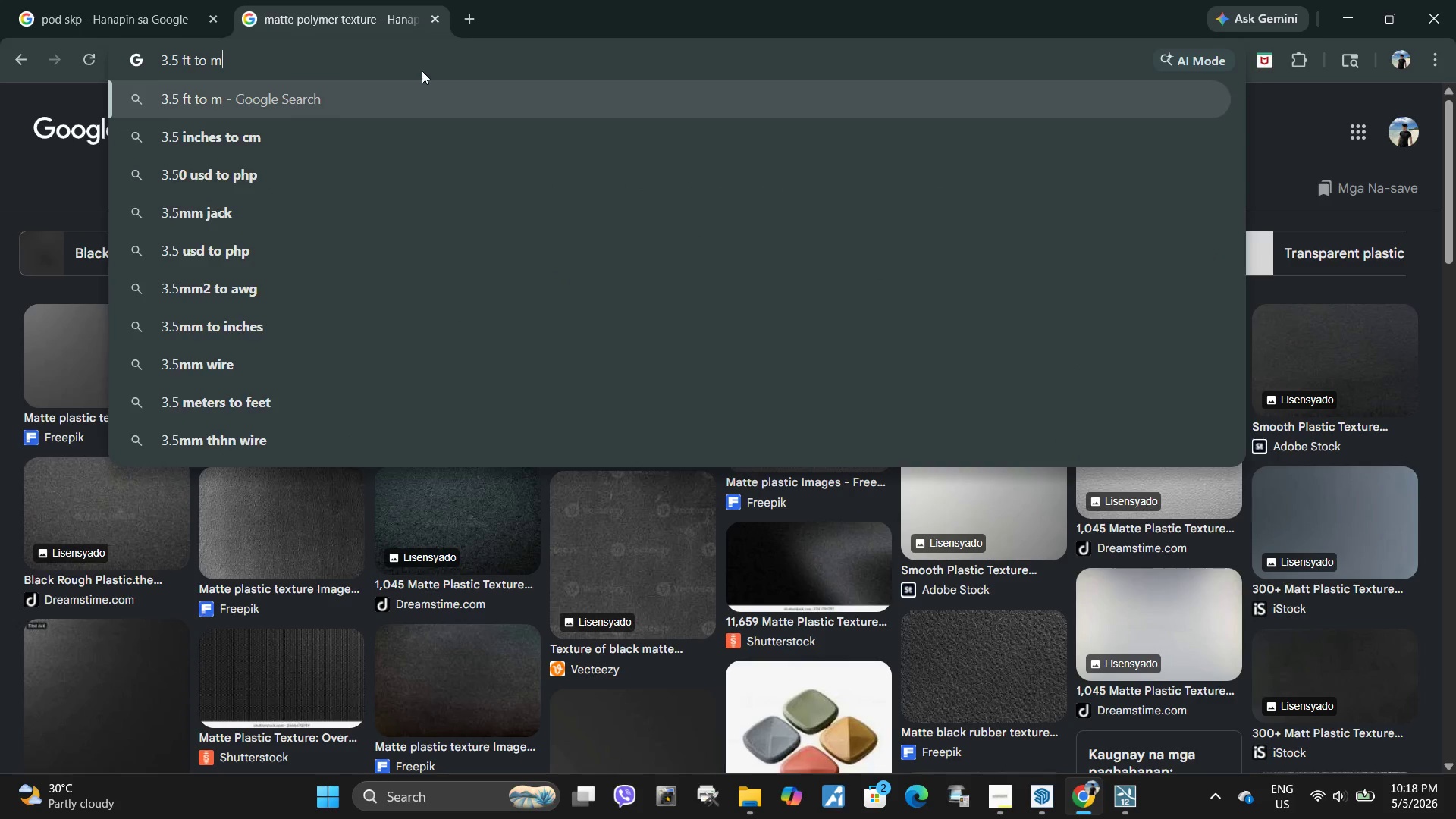 
key(Enter)
 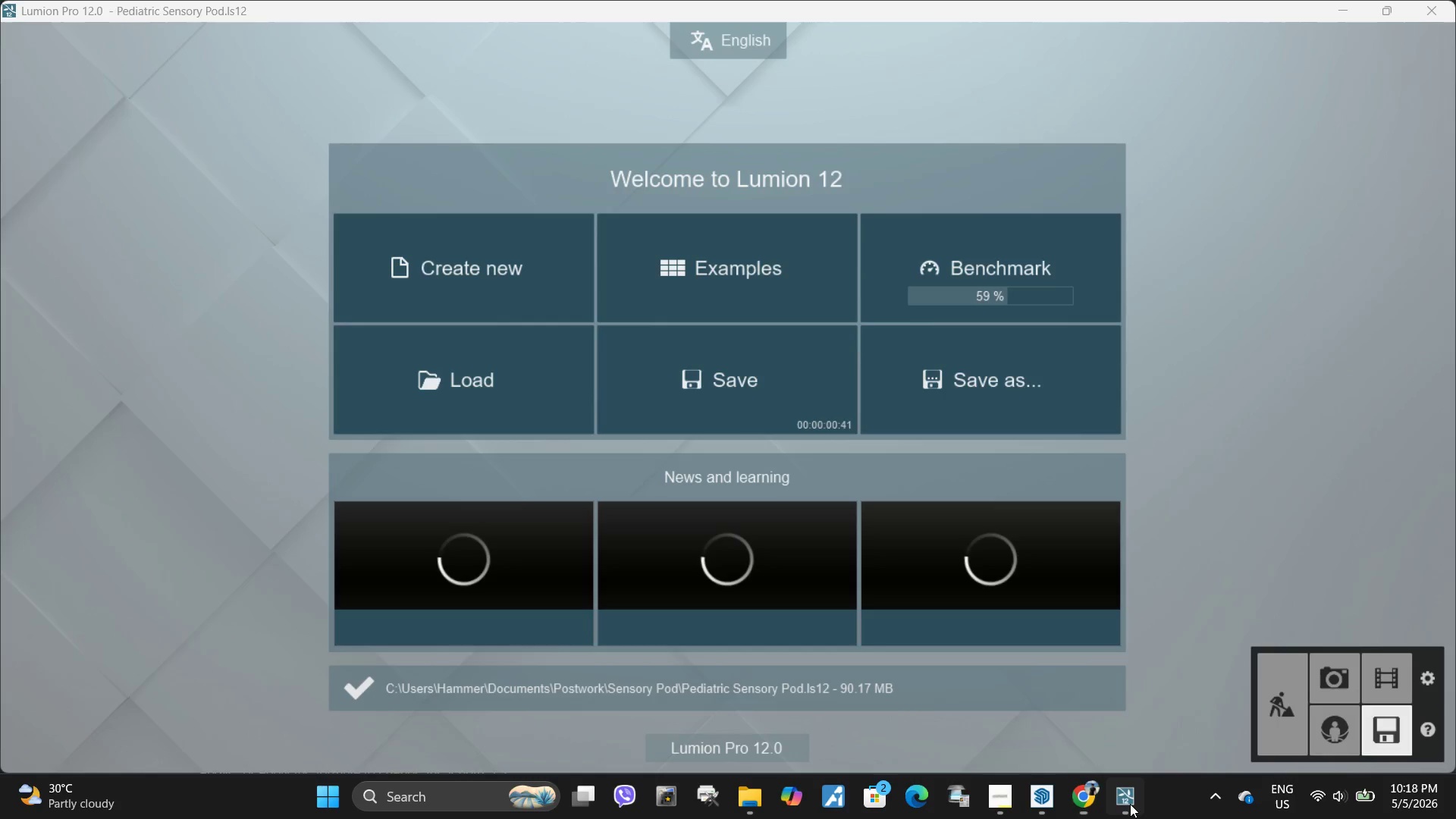 
left_click([1127, 804])
 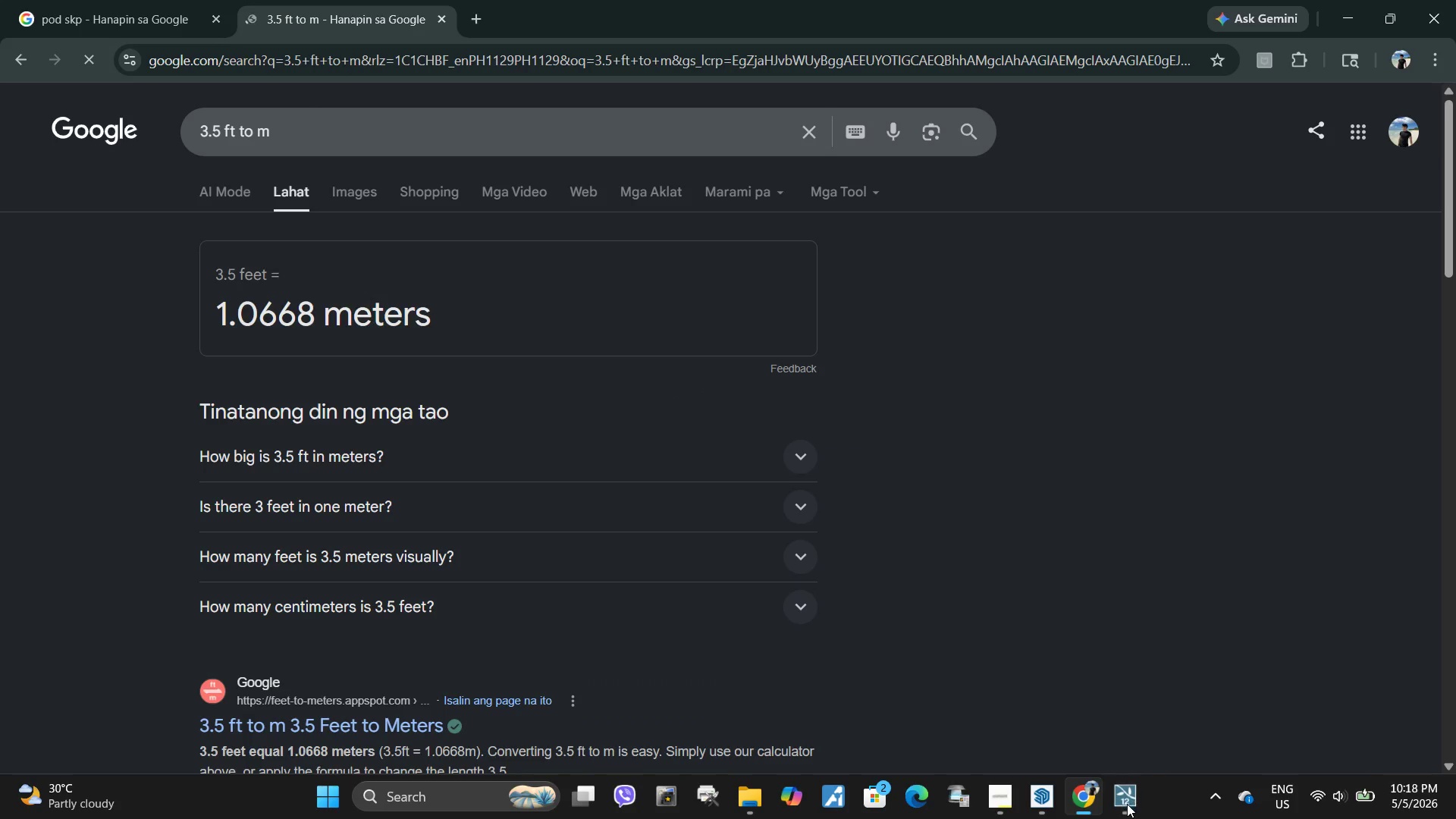 
left_click([1127, 804])
 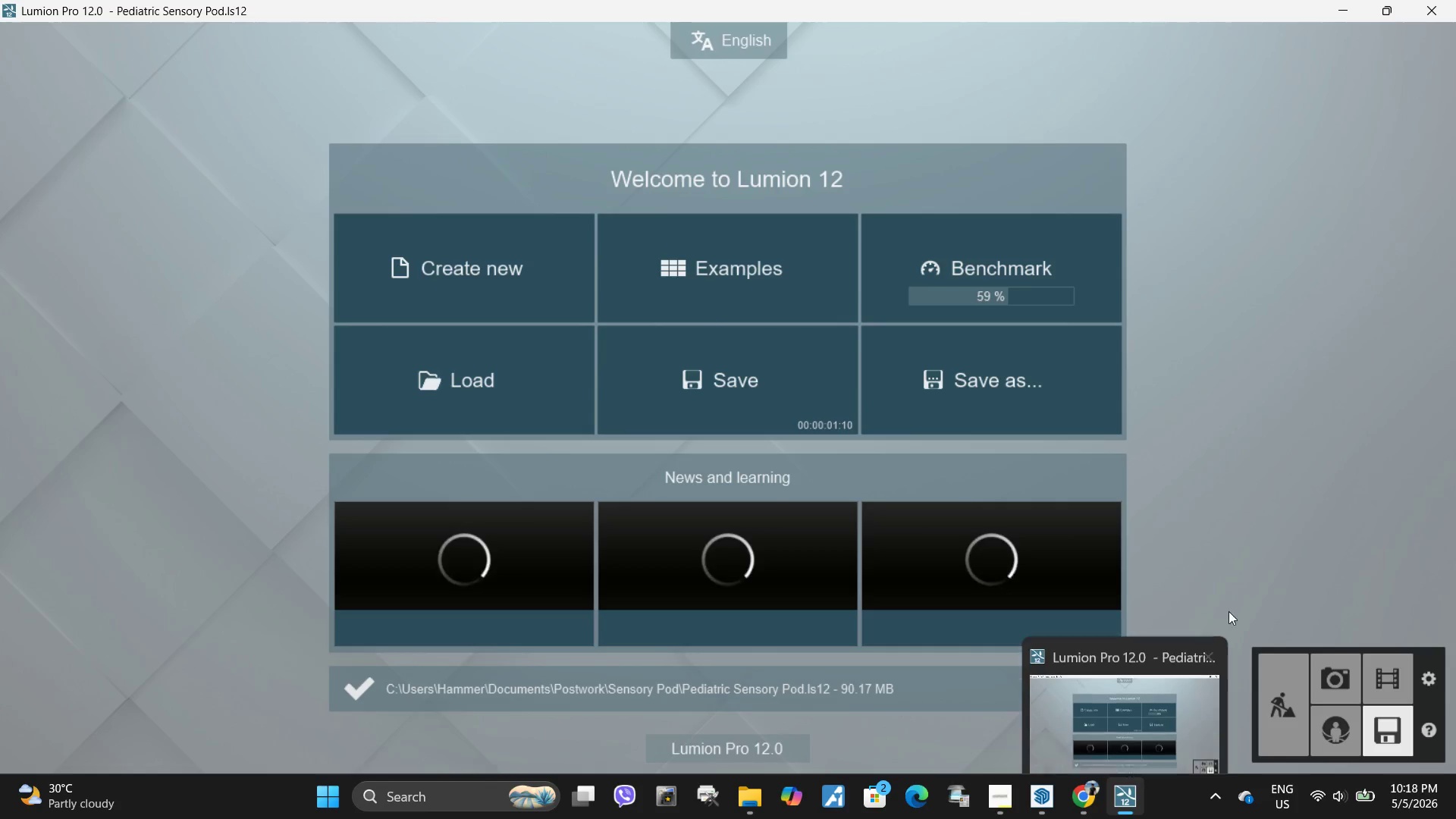 
left_click([1342, 682])
 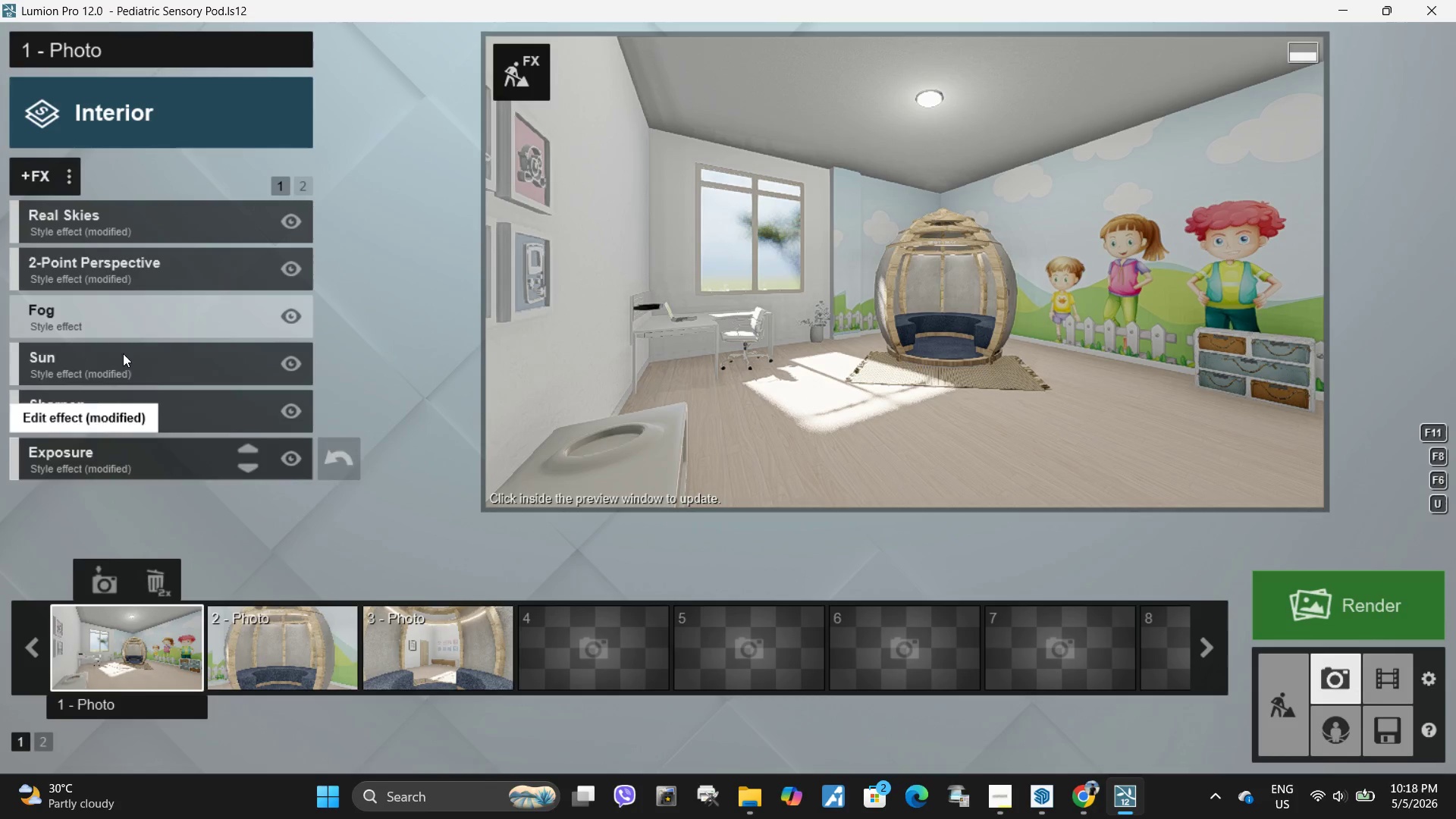 
left_click([66, 171])
 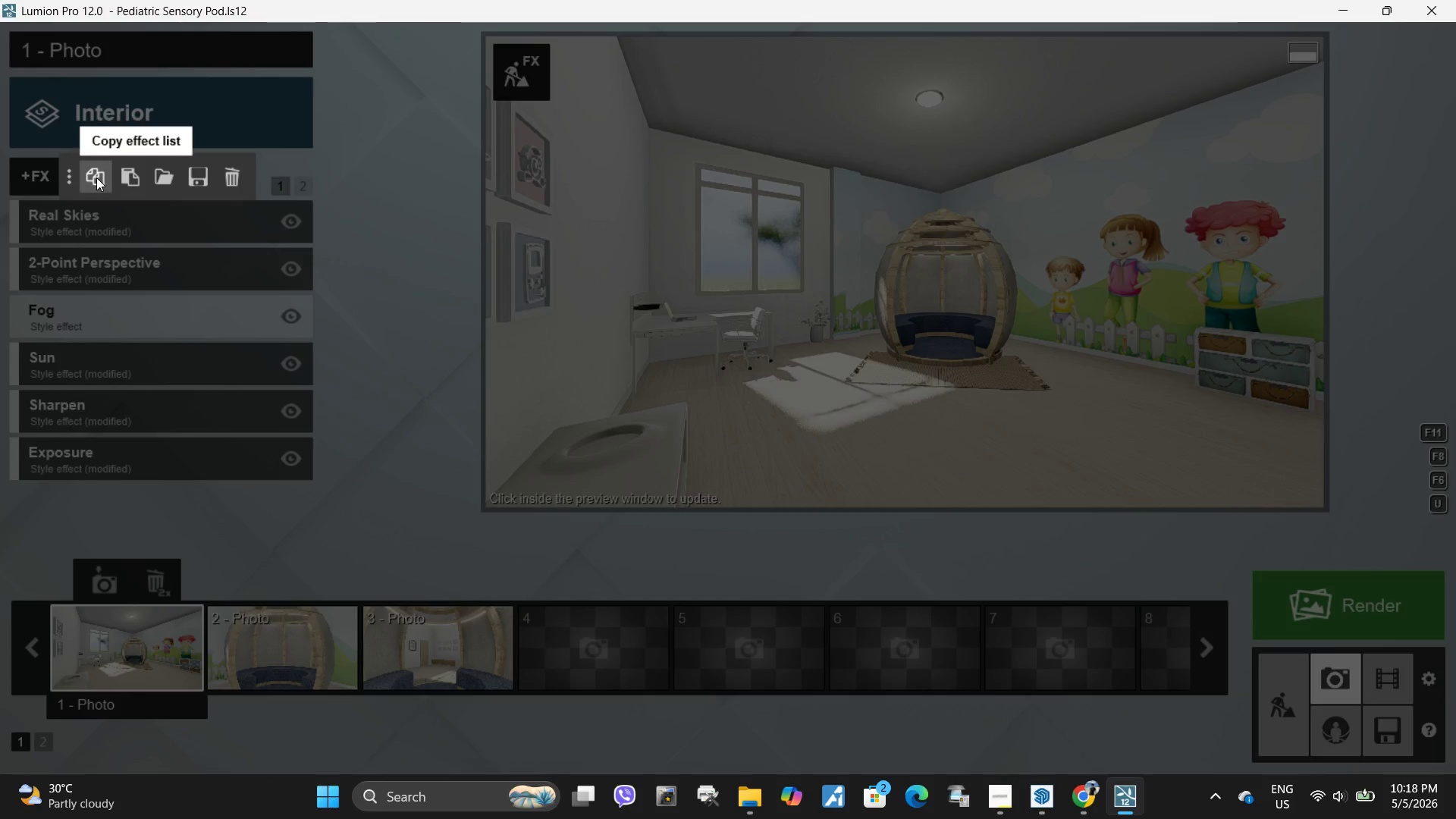 
left_click([96, 177])
 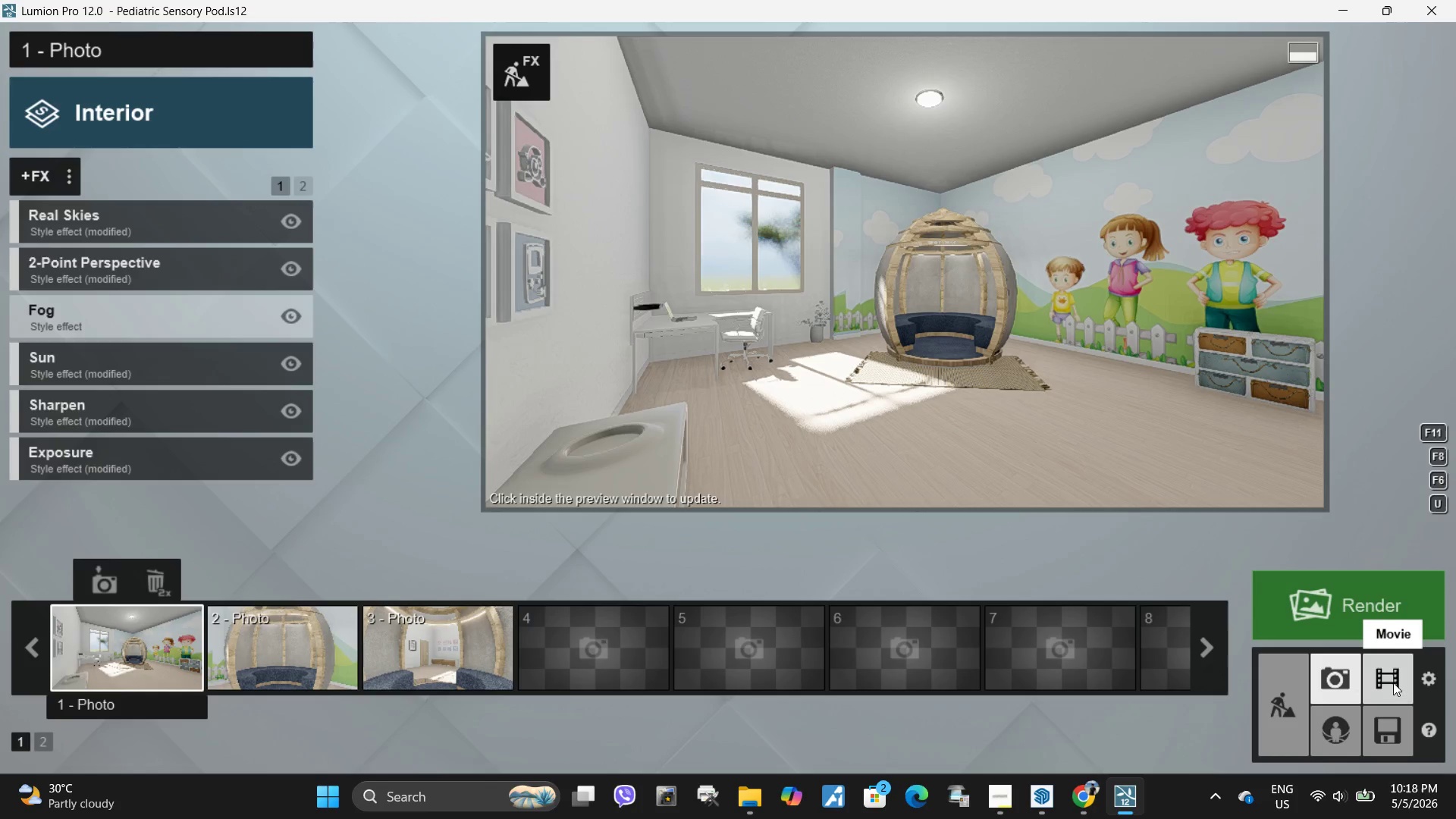 
left_click([1393, 682])
 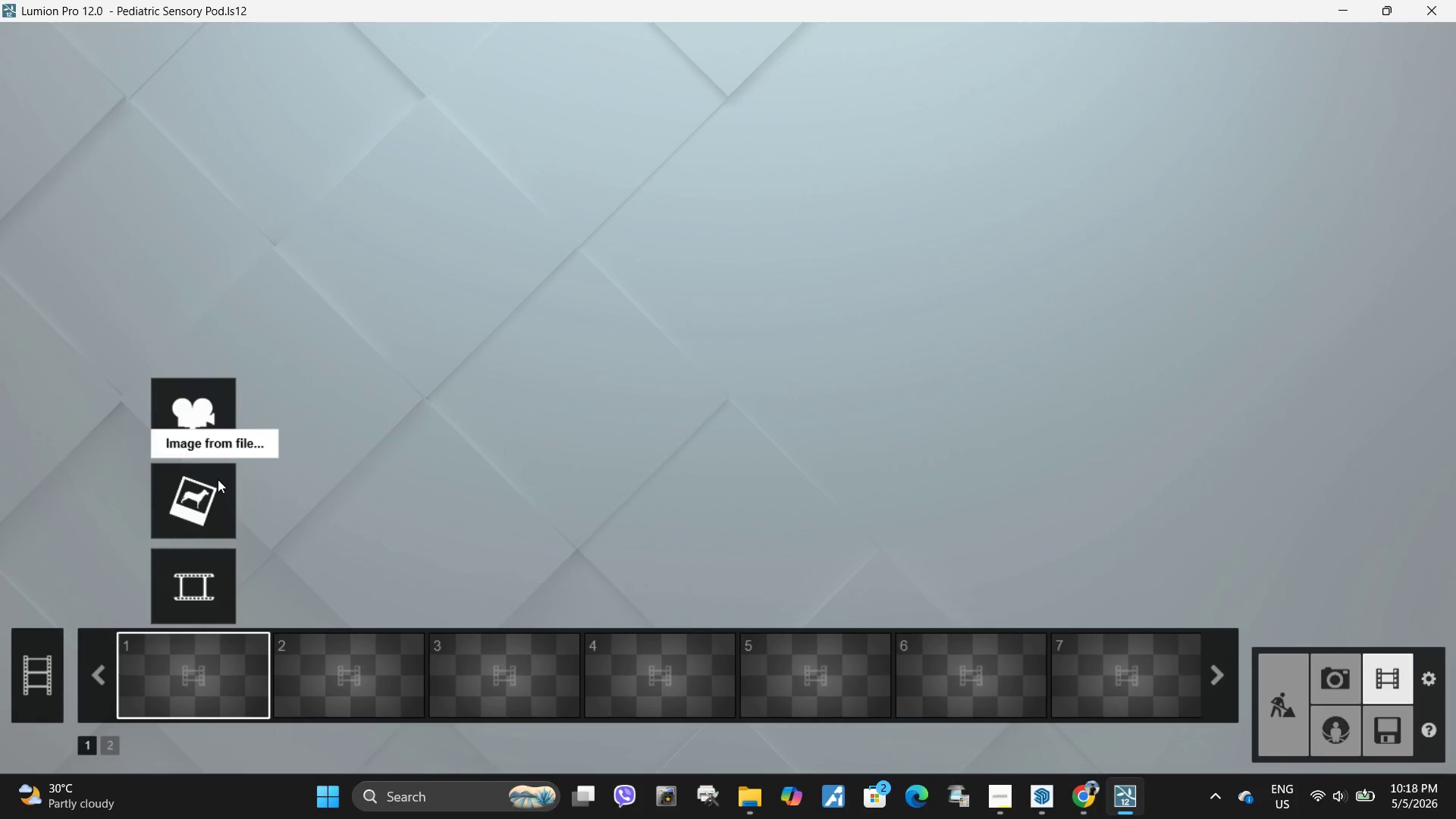 
left_click([203, 401])
 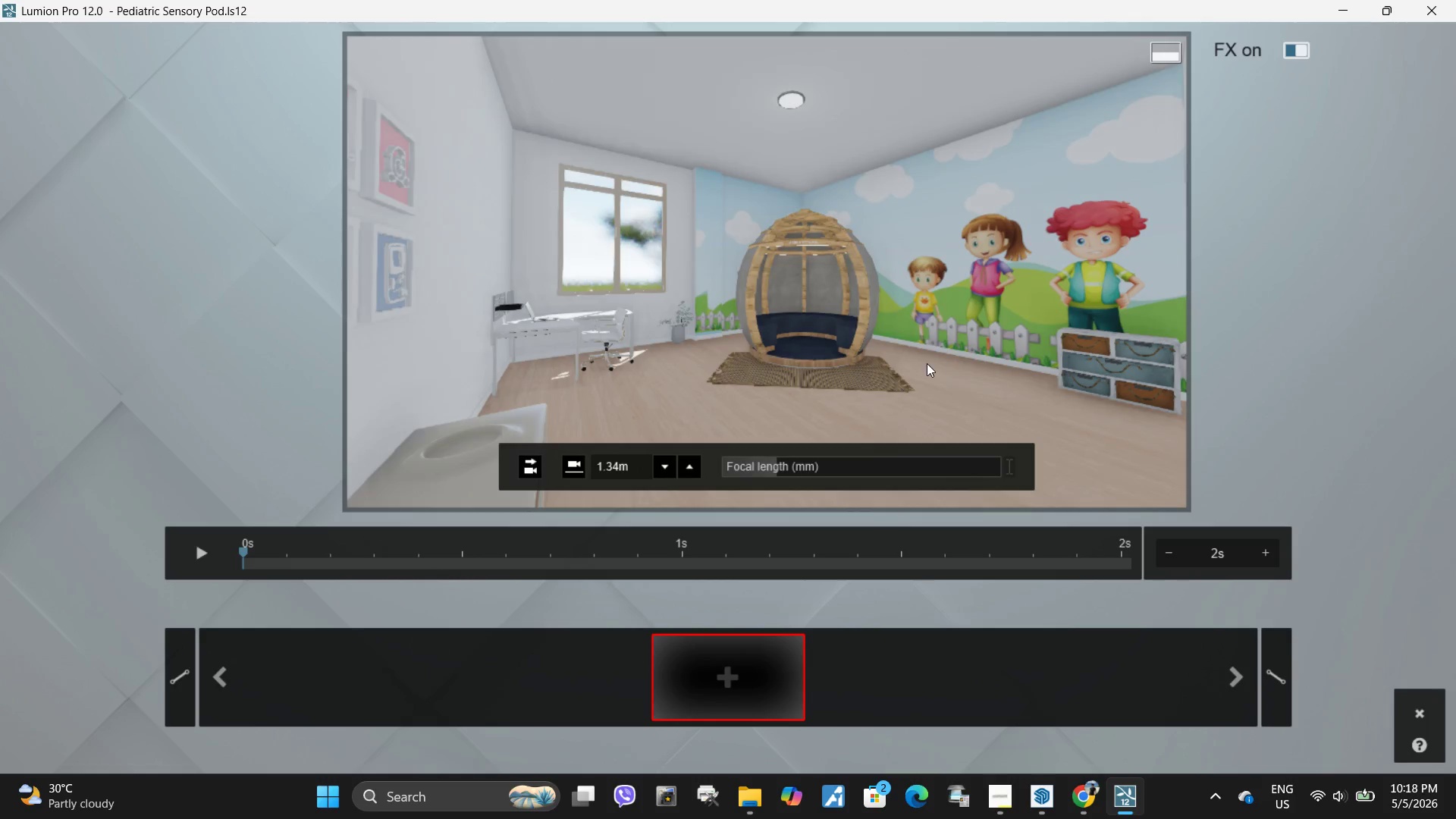 
left_click([702, 661])
 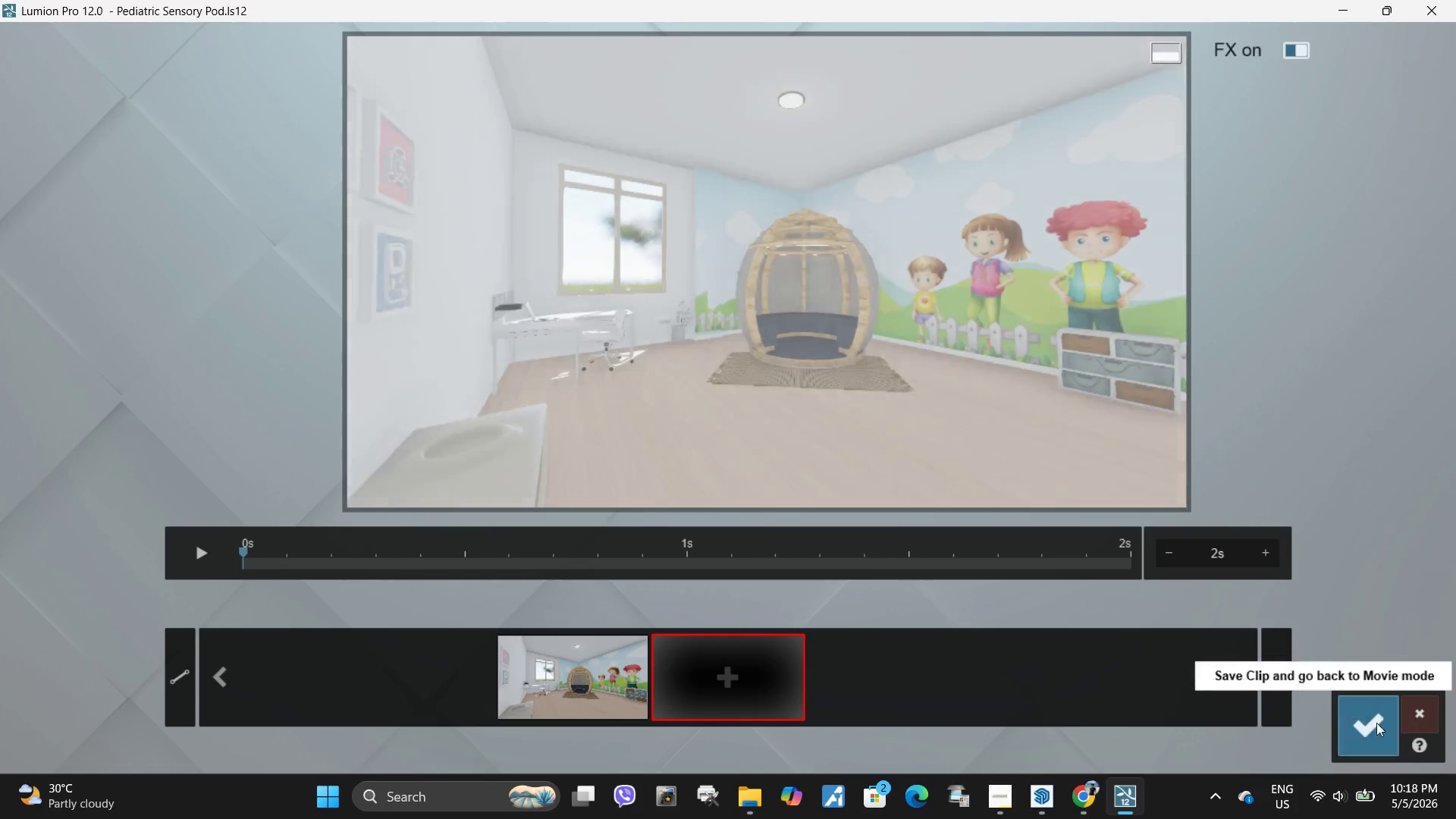 
left_click([1370, 726])
 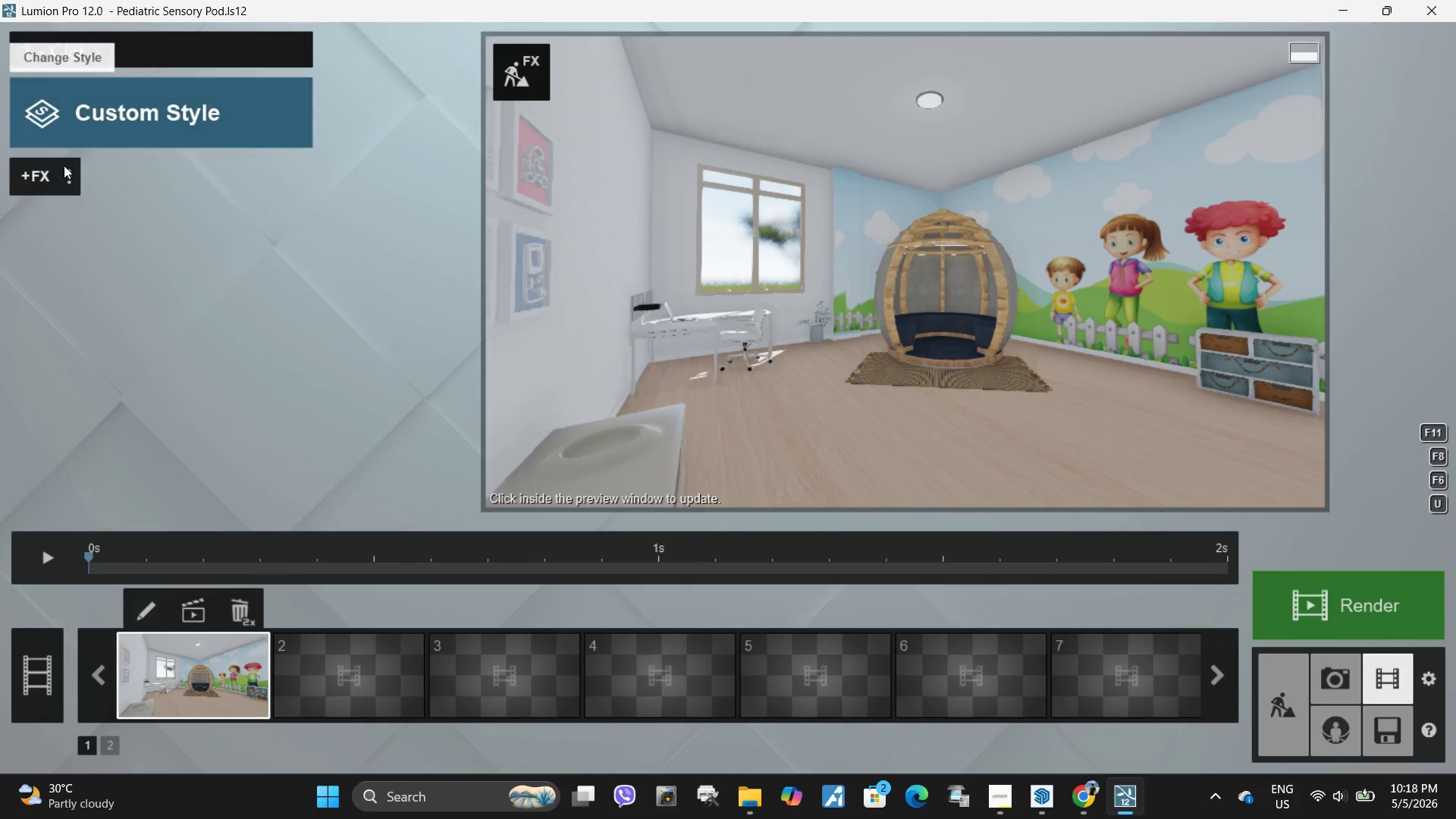 
left_click([68, 174])
 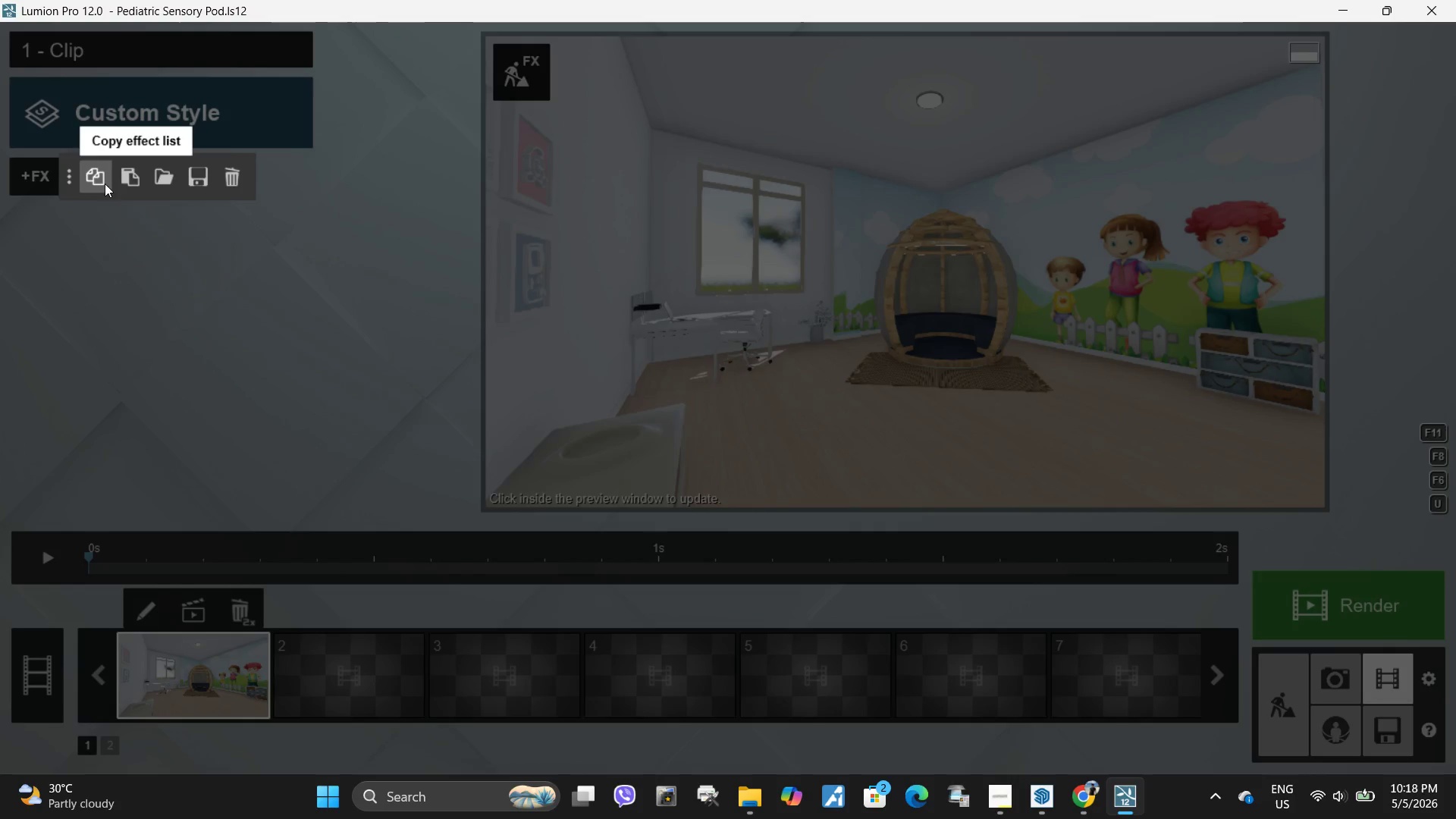 
left_click([122, 187])
 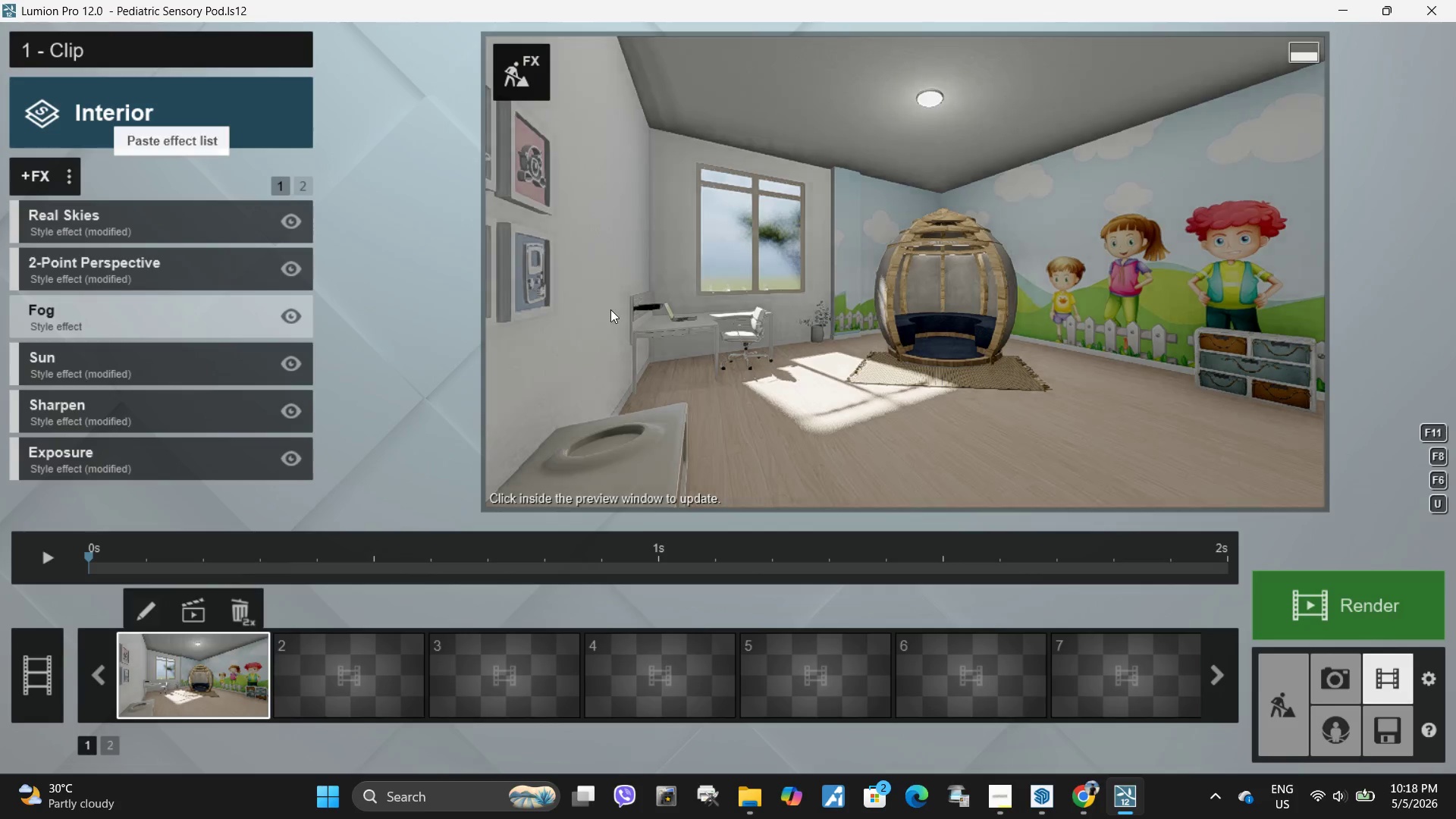 
left_click([828, 346])
 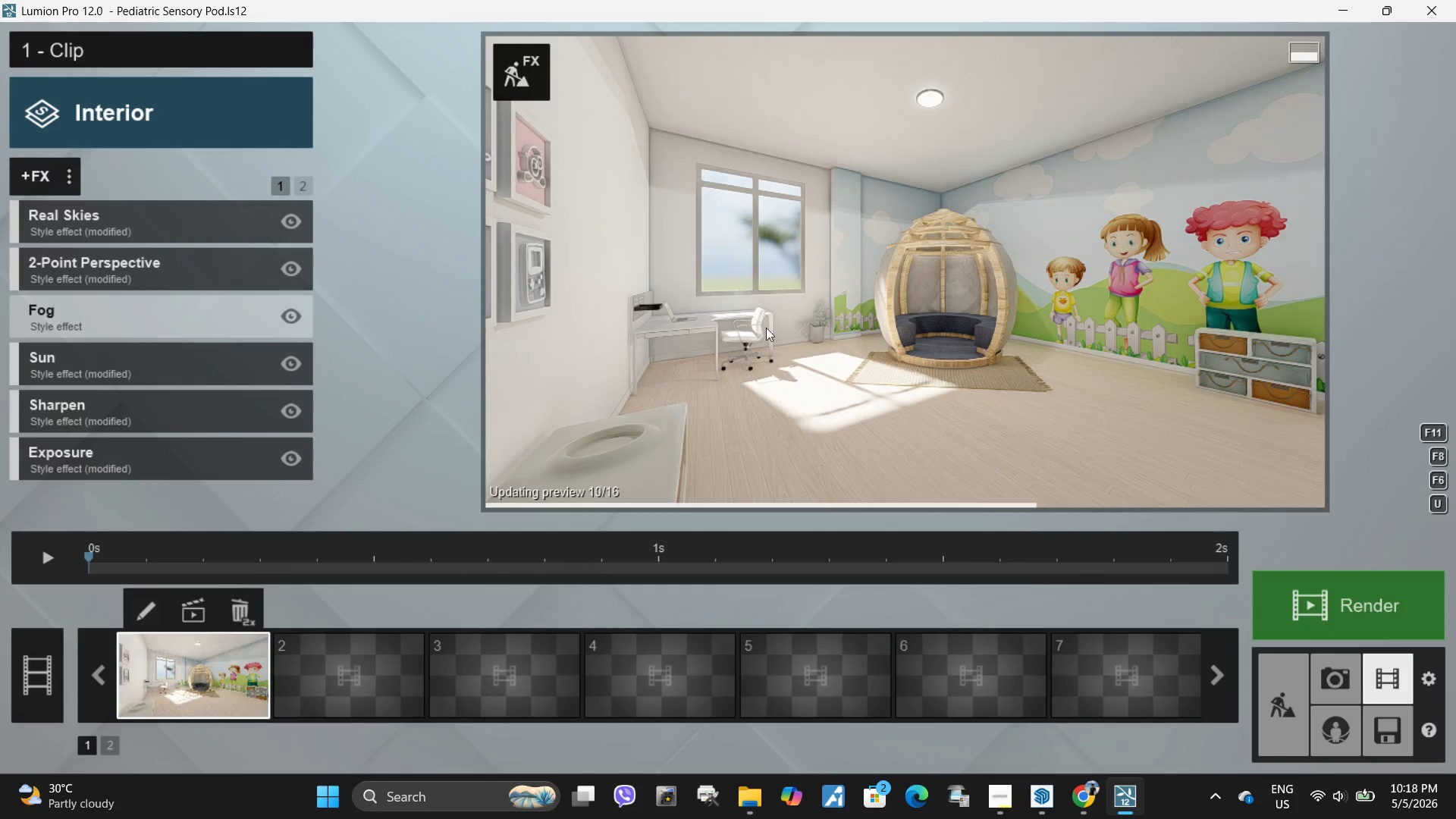 
type(ssdssss)
 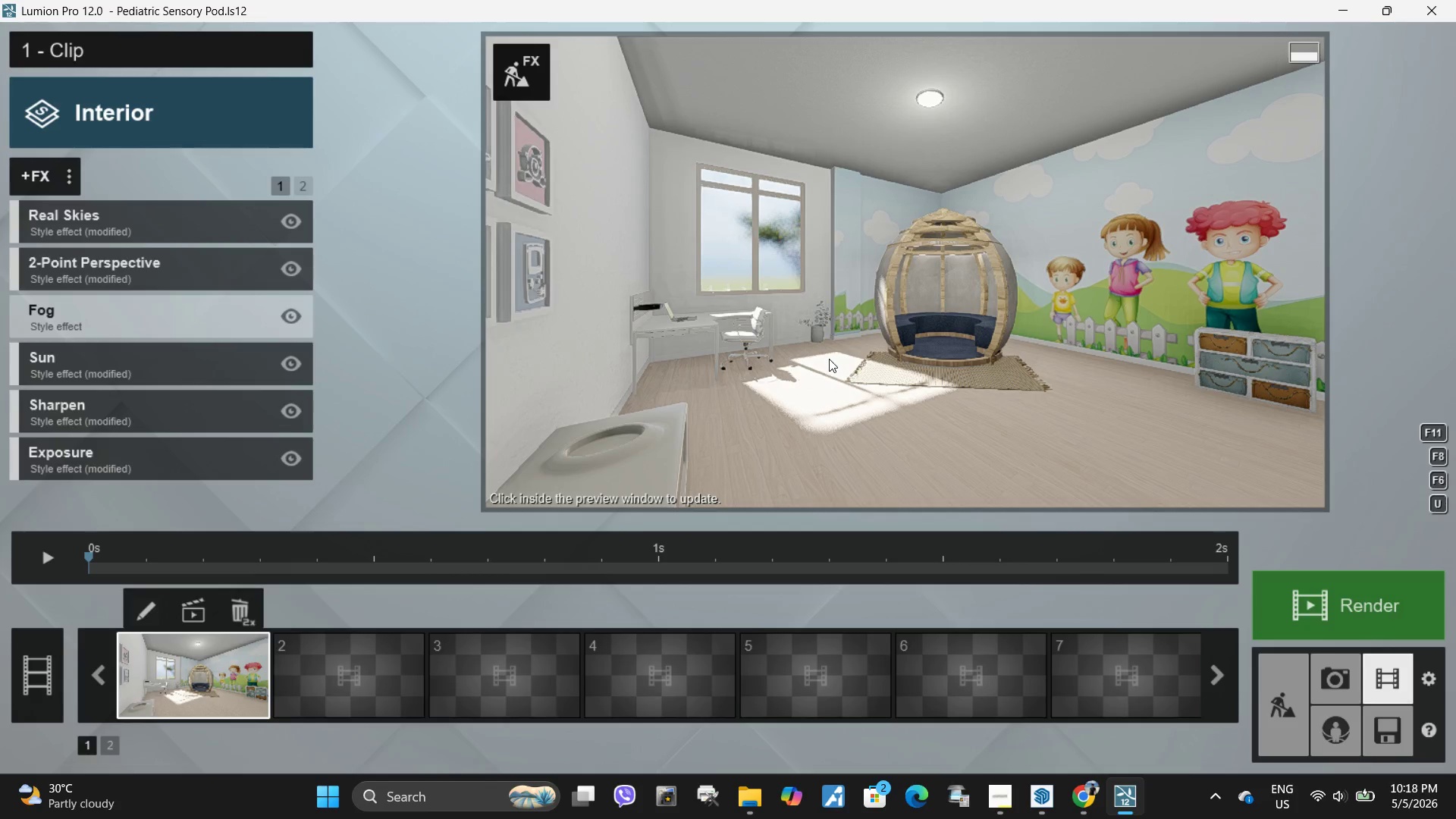 
type(ssss)
 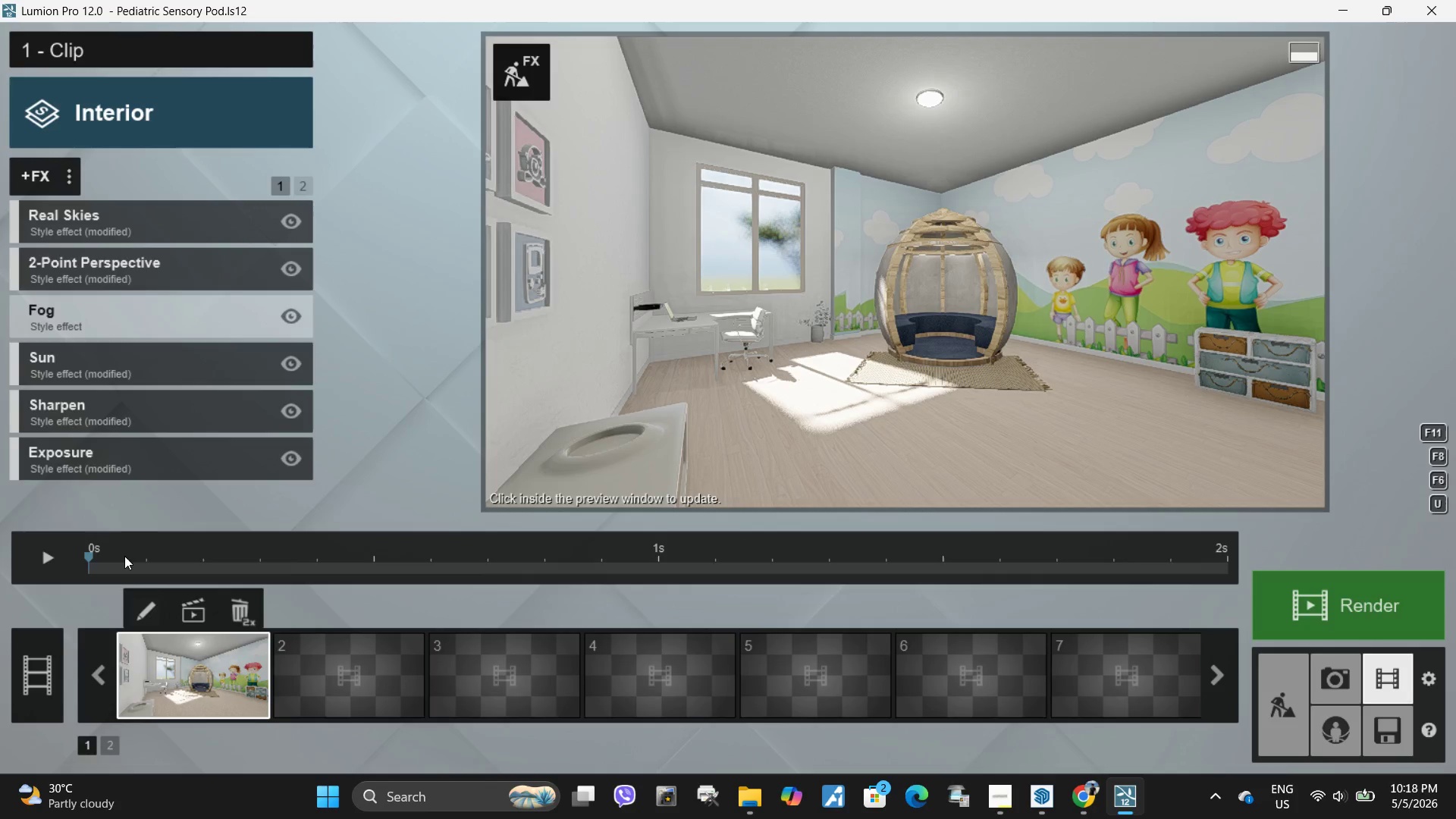 
left_click([148, 610])
 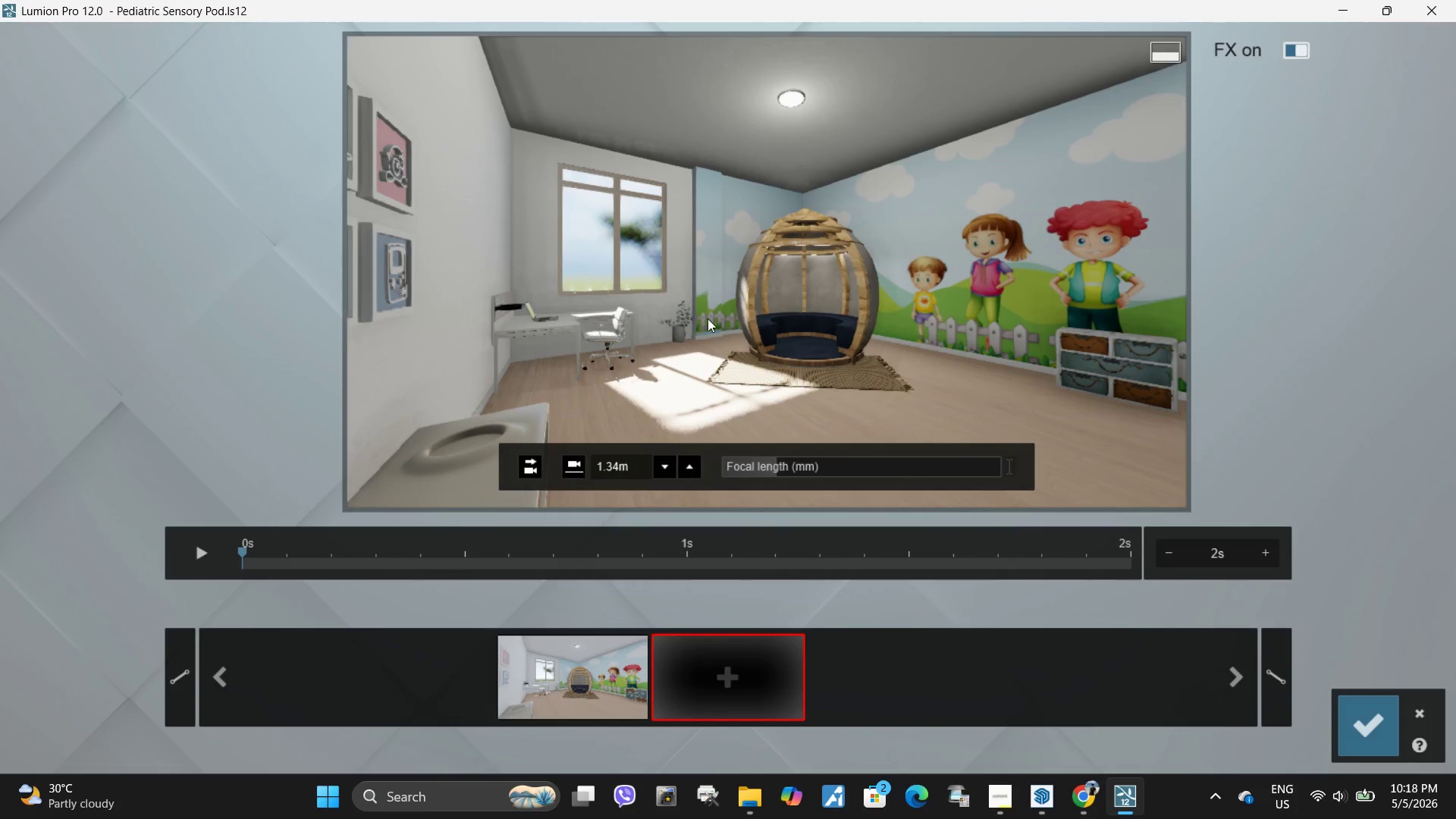 
type(sswww)
 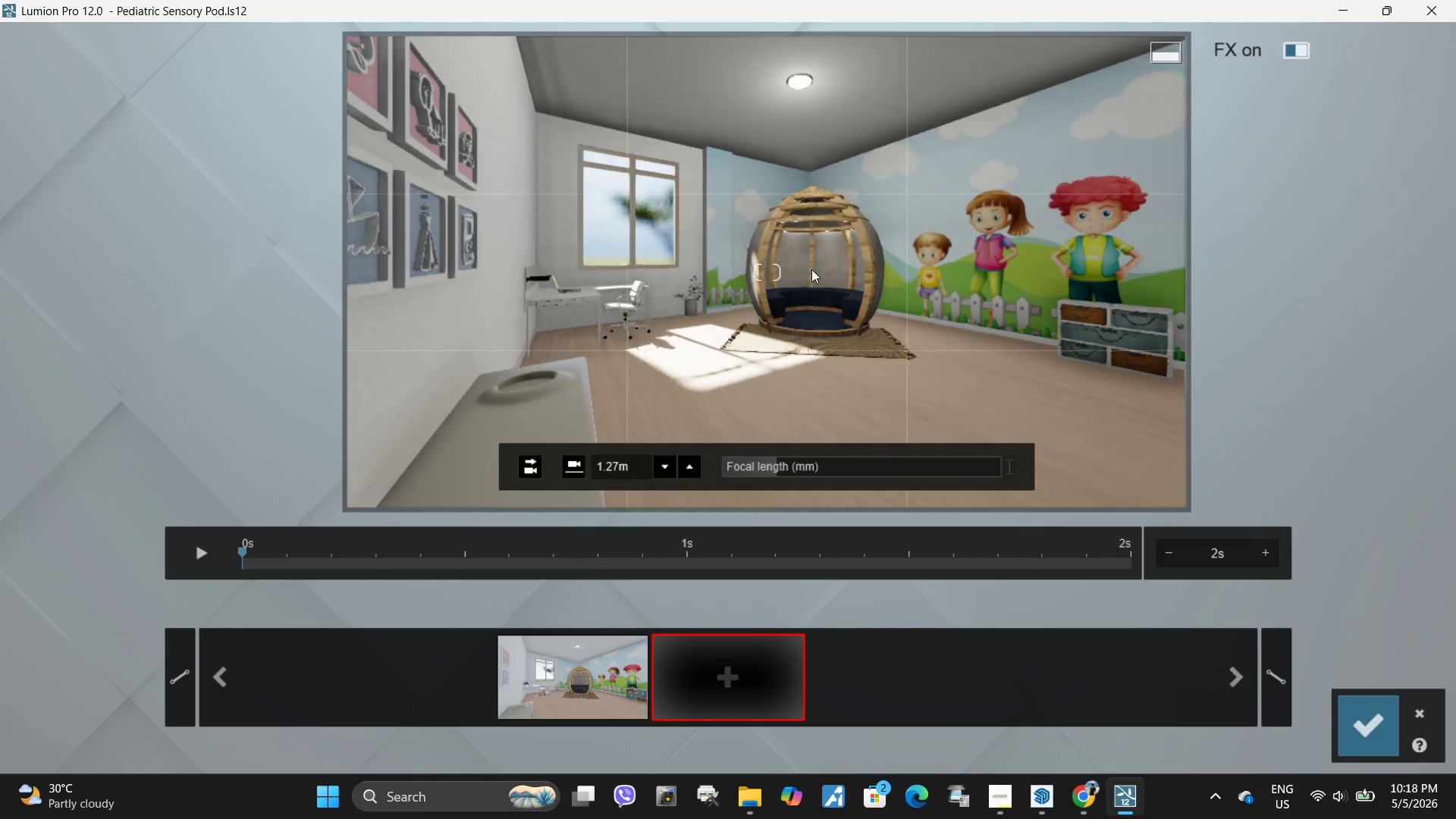 
left_click([811, 269])
 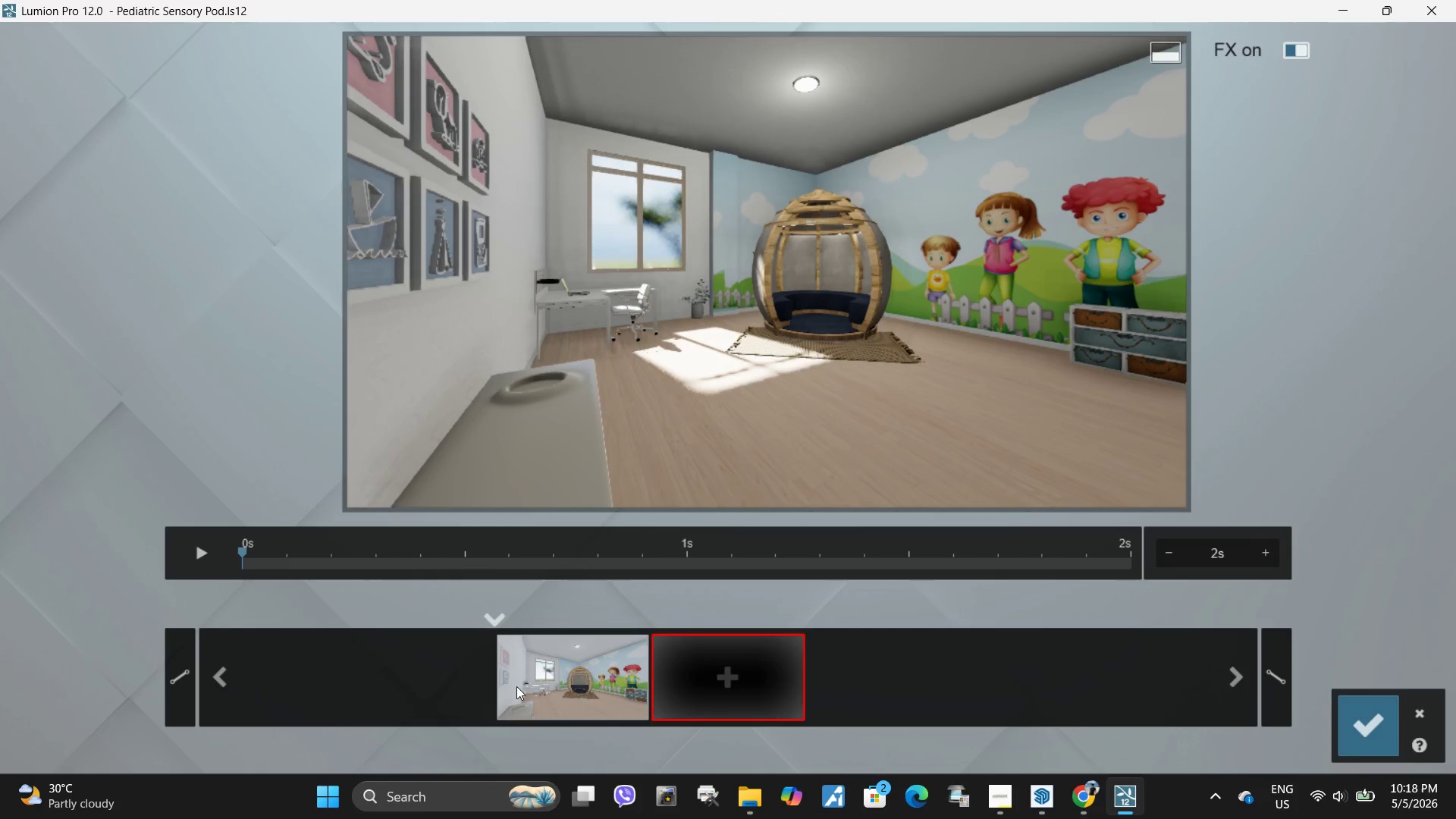 
left_click([582, 667])
 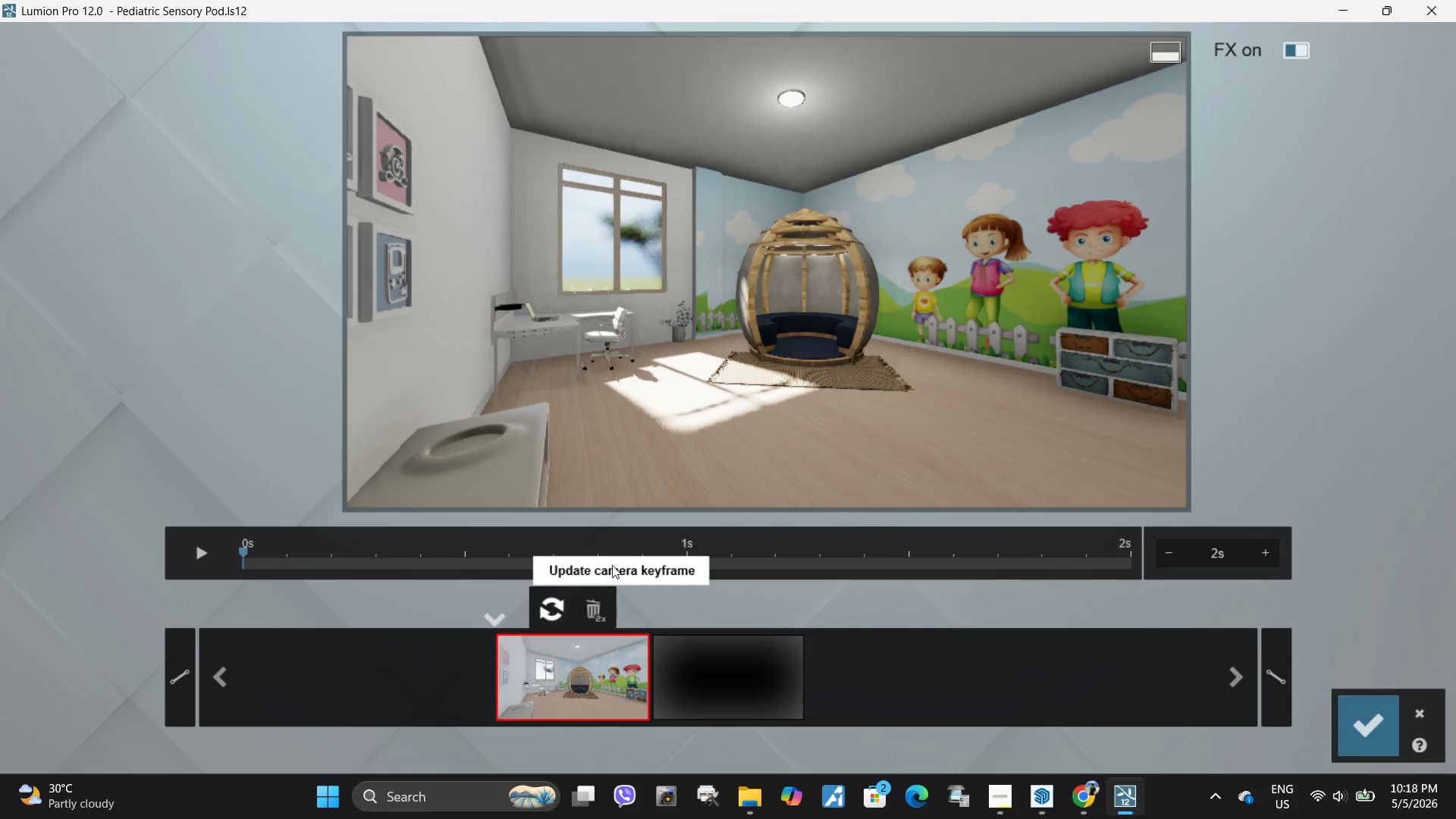 
type(sw)
 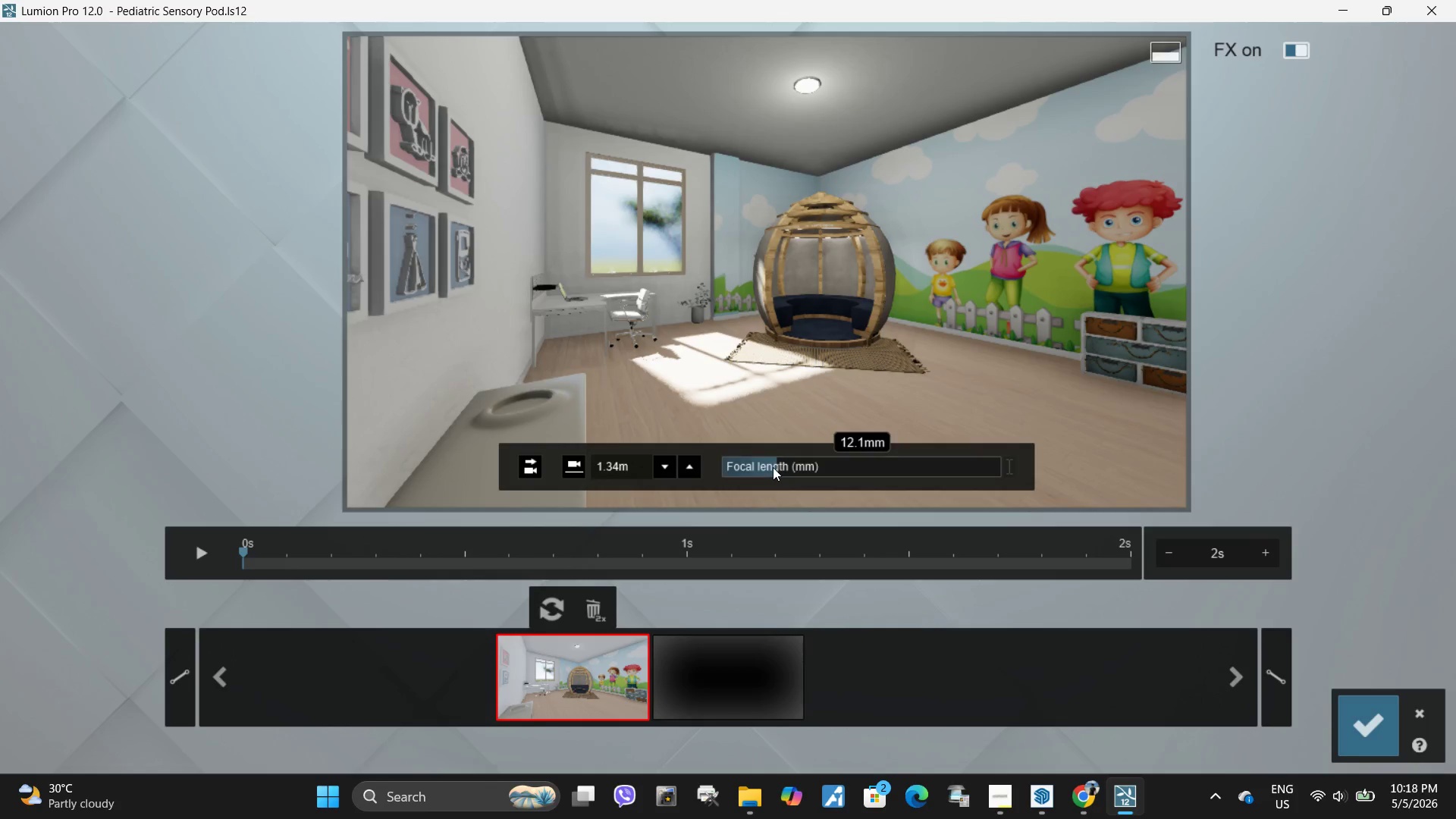 
left_click_drag(start_coordinate=[775, 466], to_coordinate=[759, 461])
 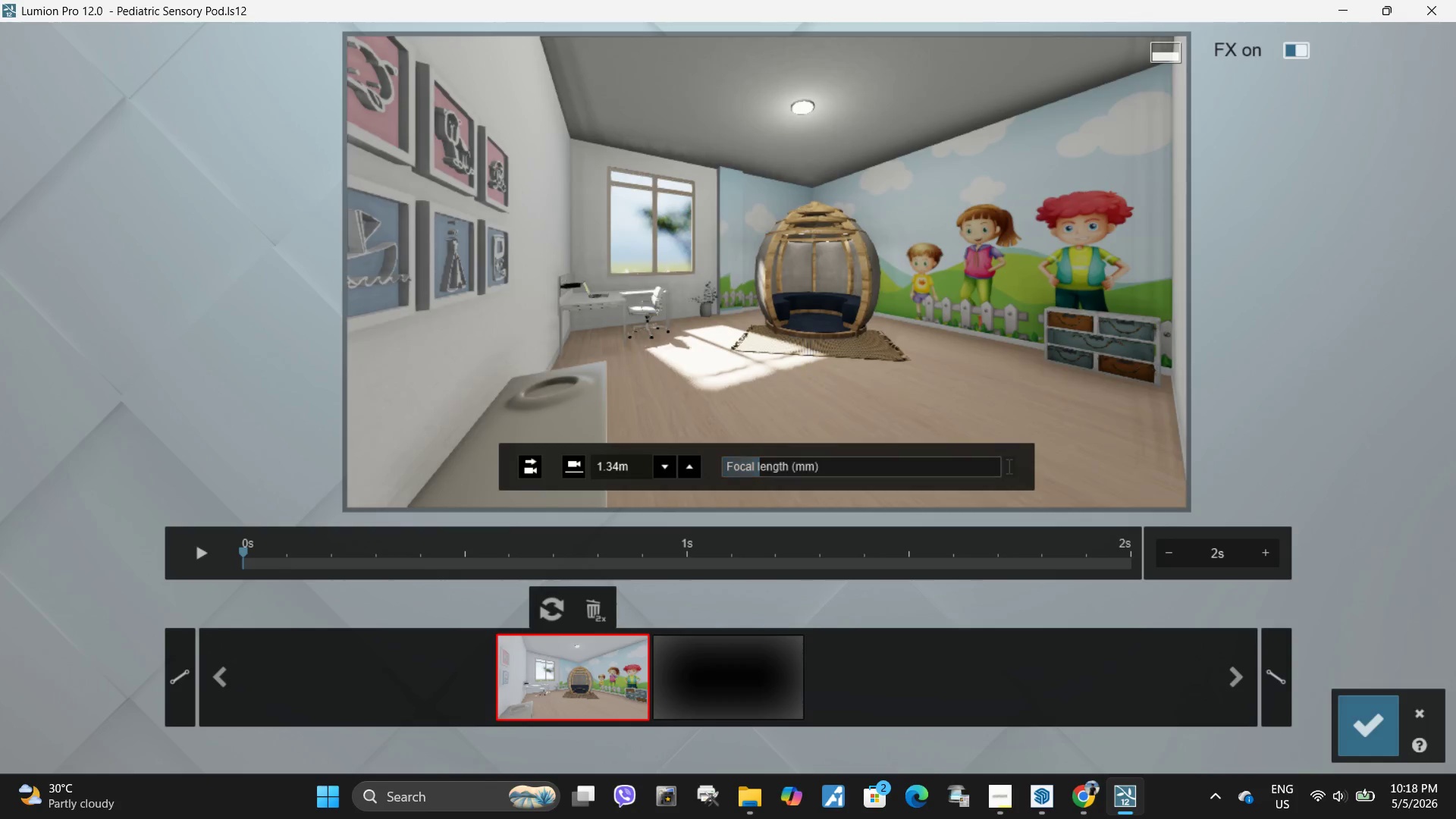 
hold_key(key=W, duration=0.45)
 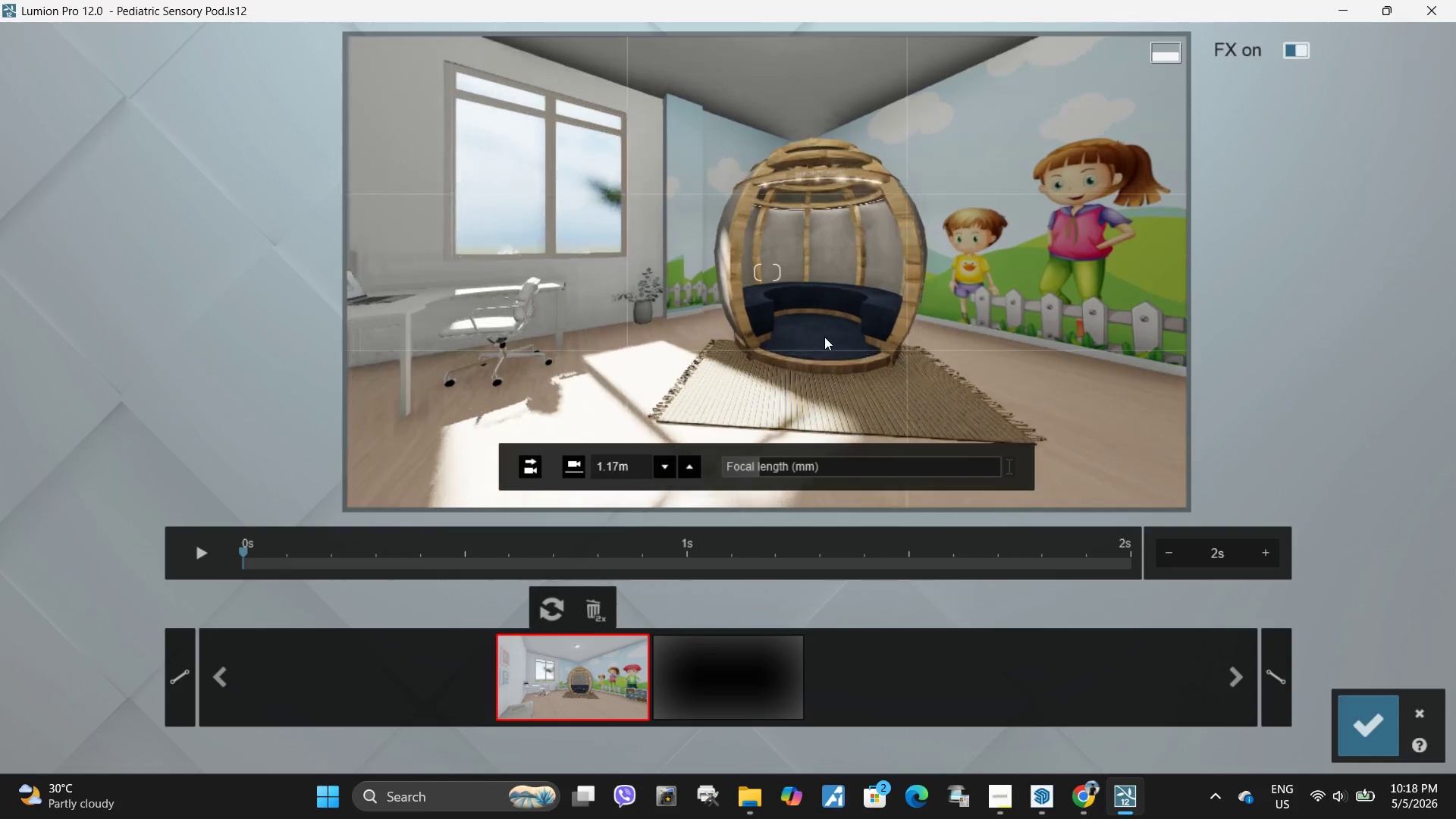 
type(wwwww)
 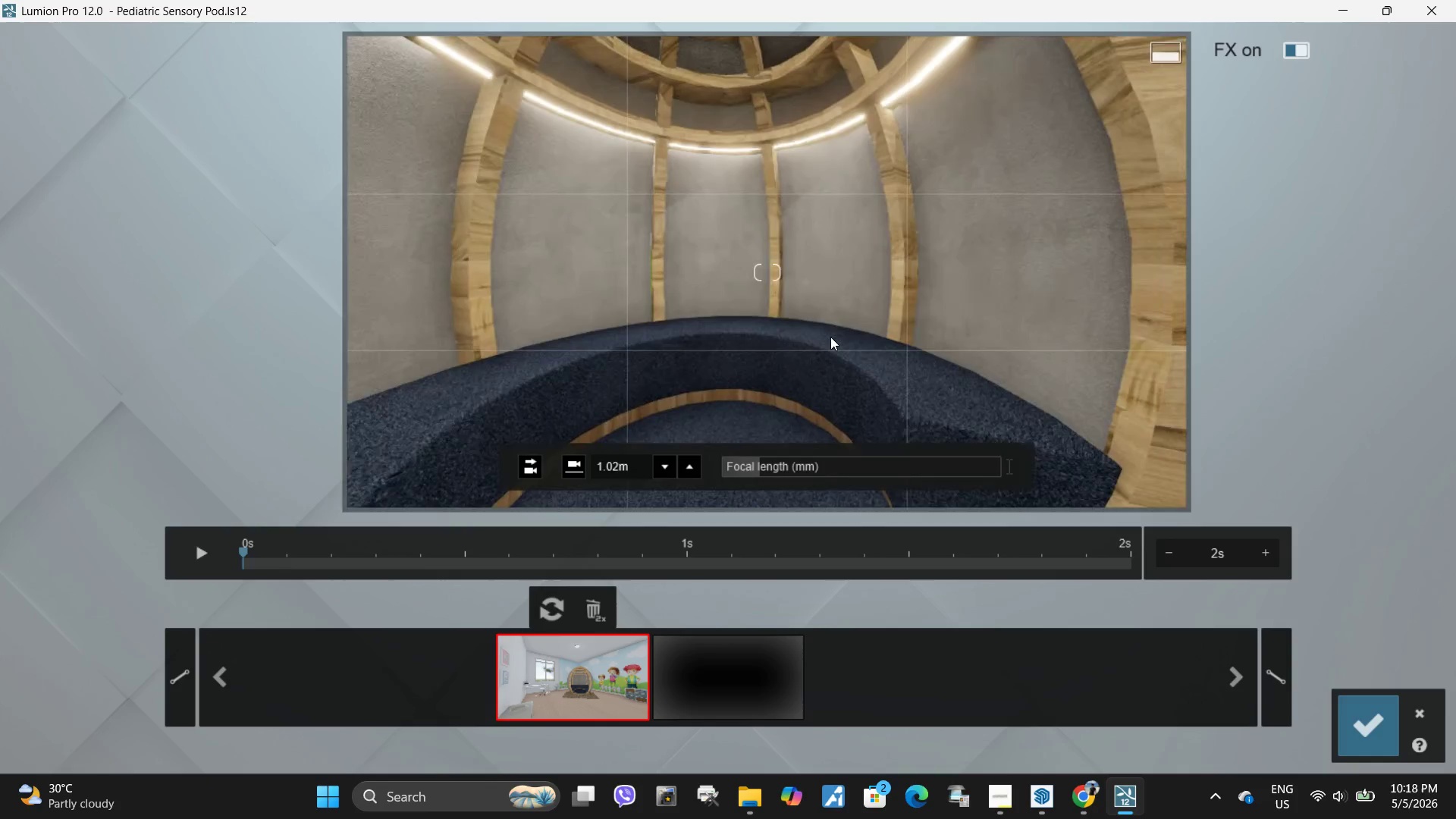 
type(waaasaaaswwaq)
 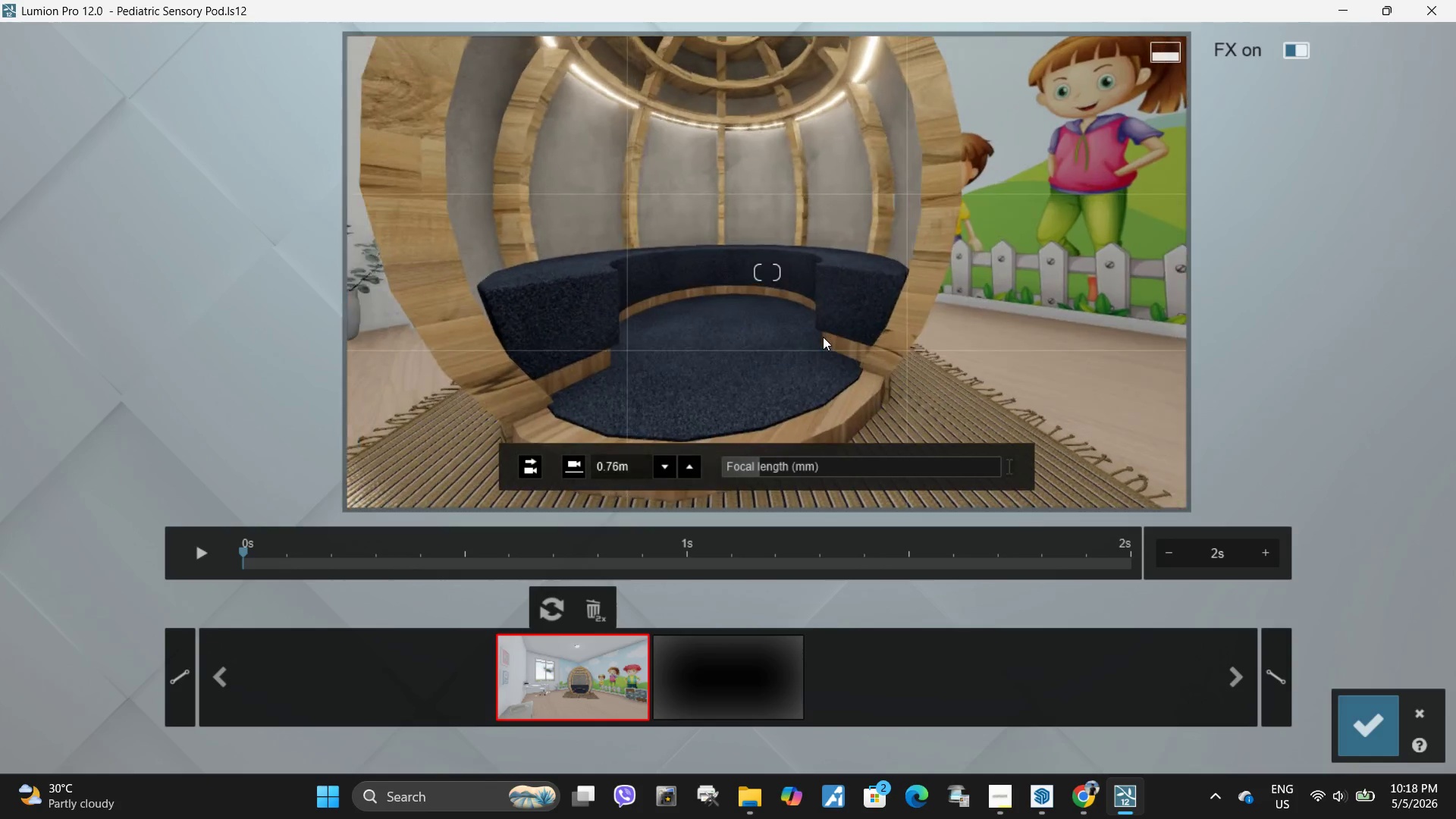 
double_click([666, 465])
 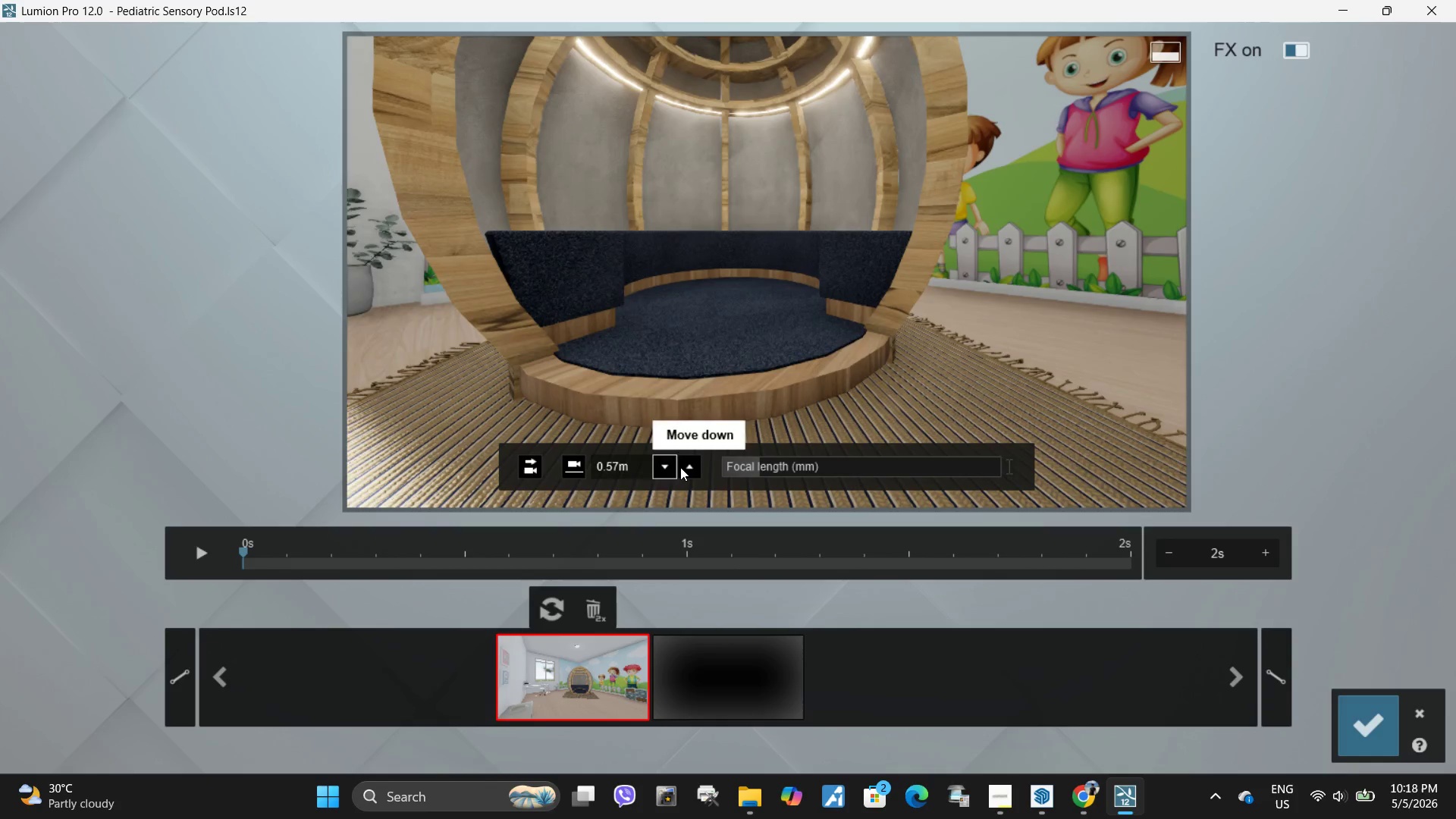 
triple_click([683, 468])
 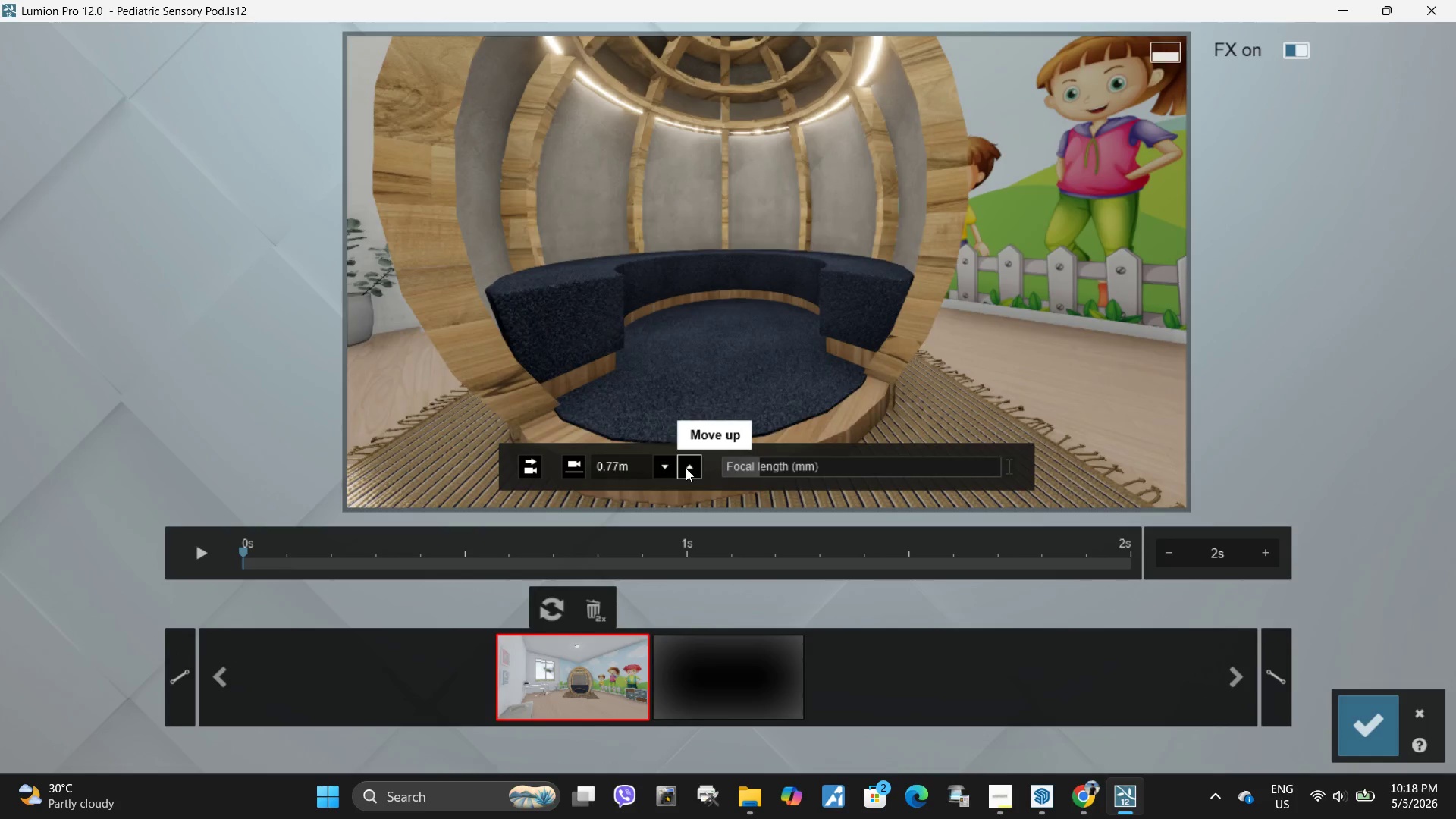 
triple_click([686, 468])
 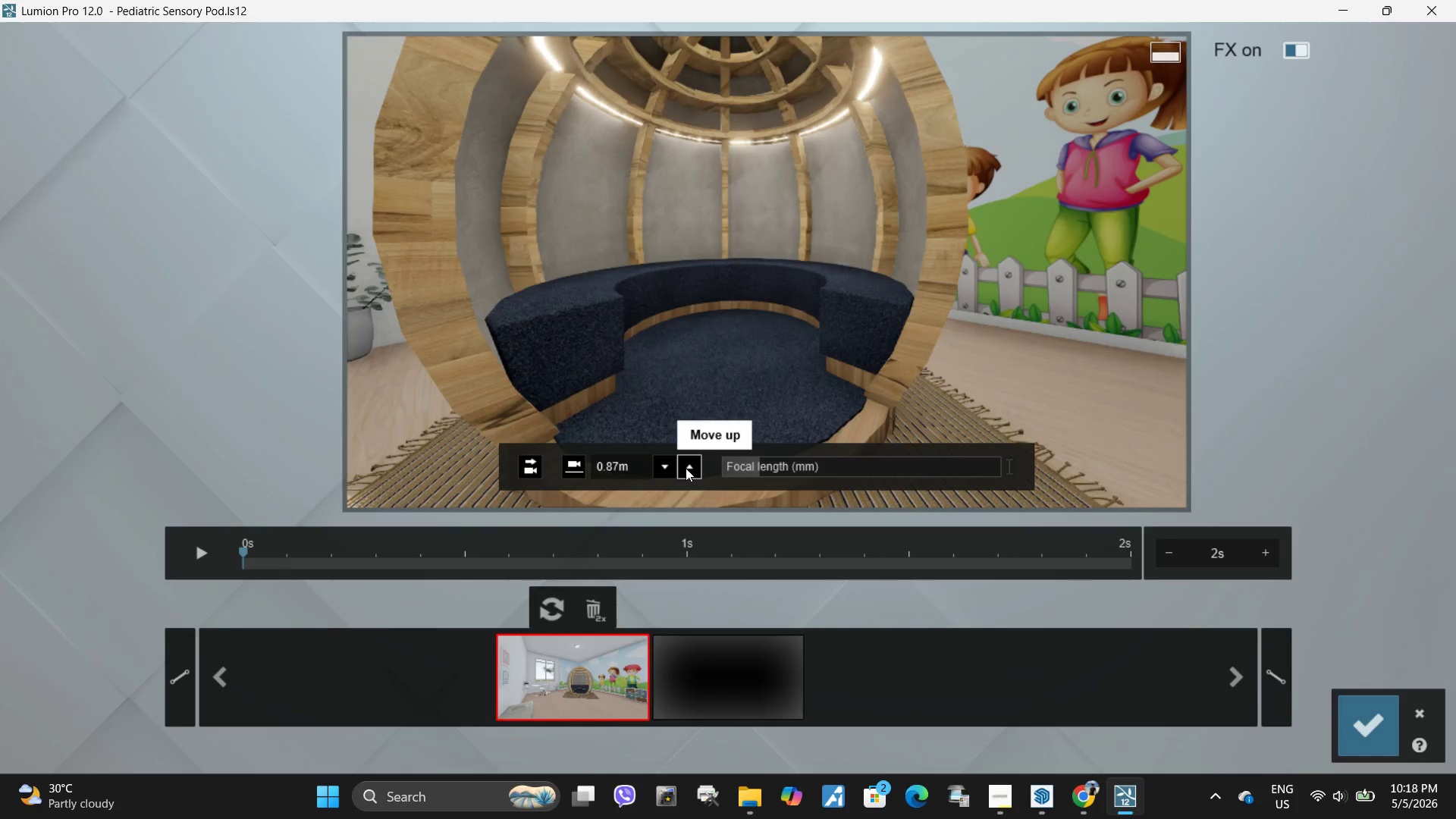 
triple_click([686, 468])
 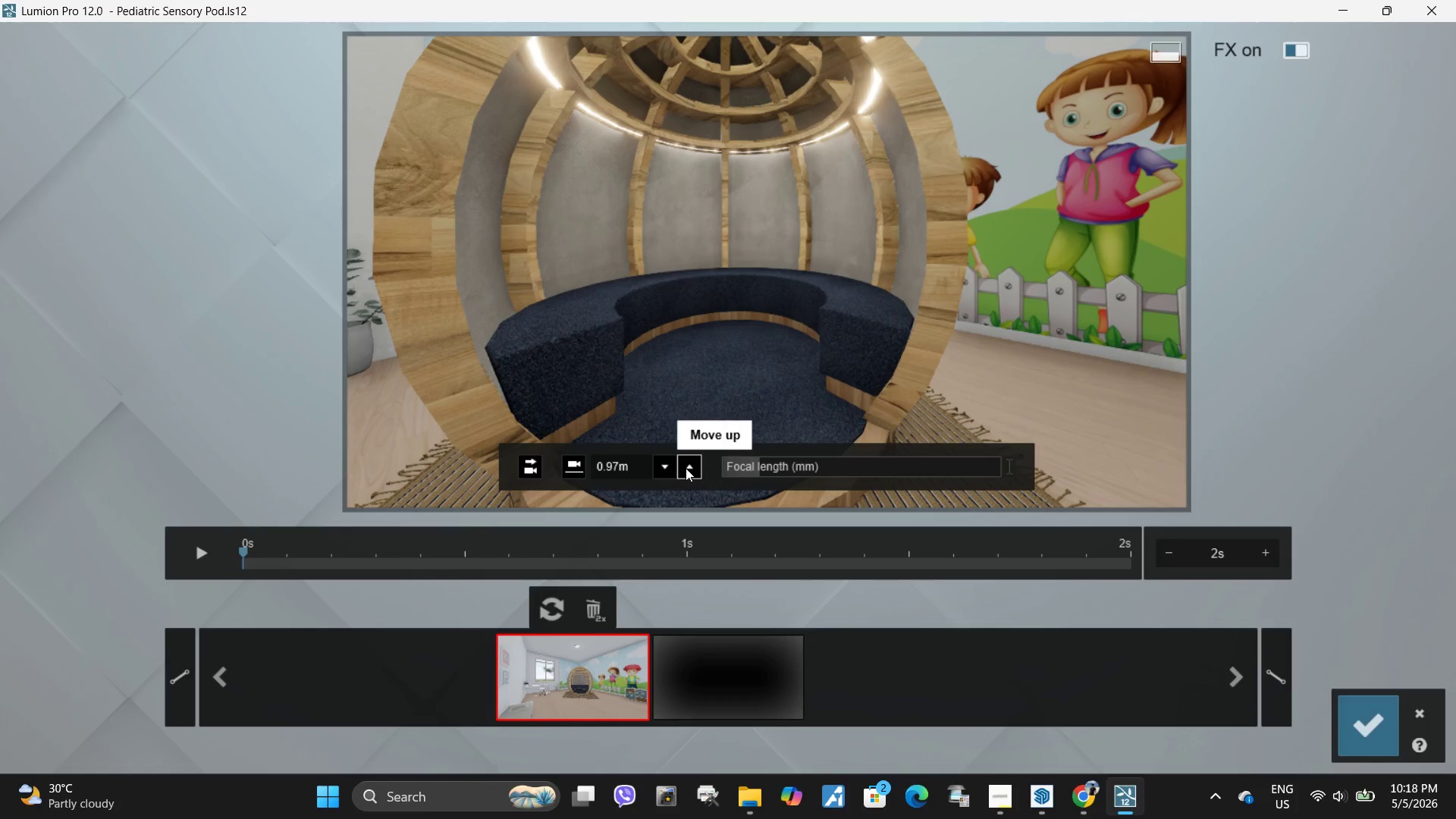 
triple_click([686, 468])
 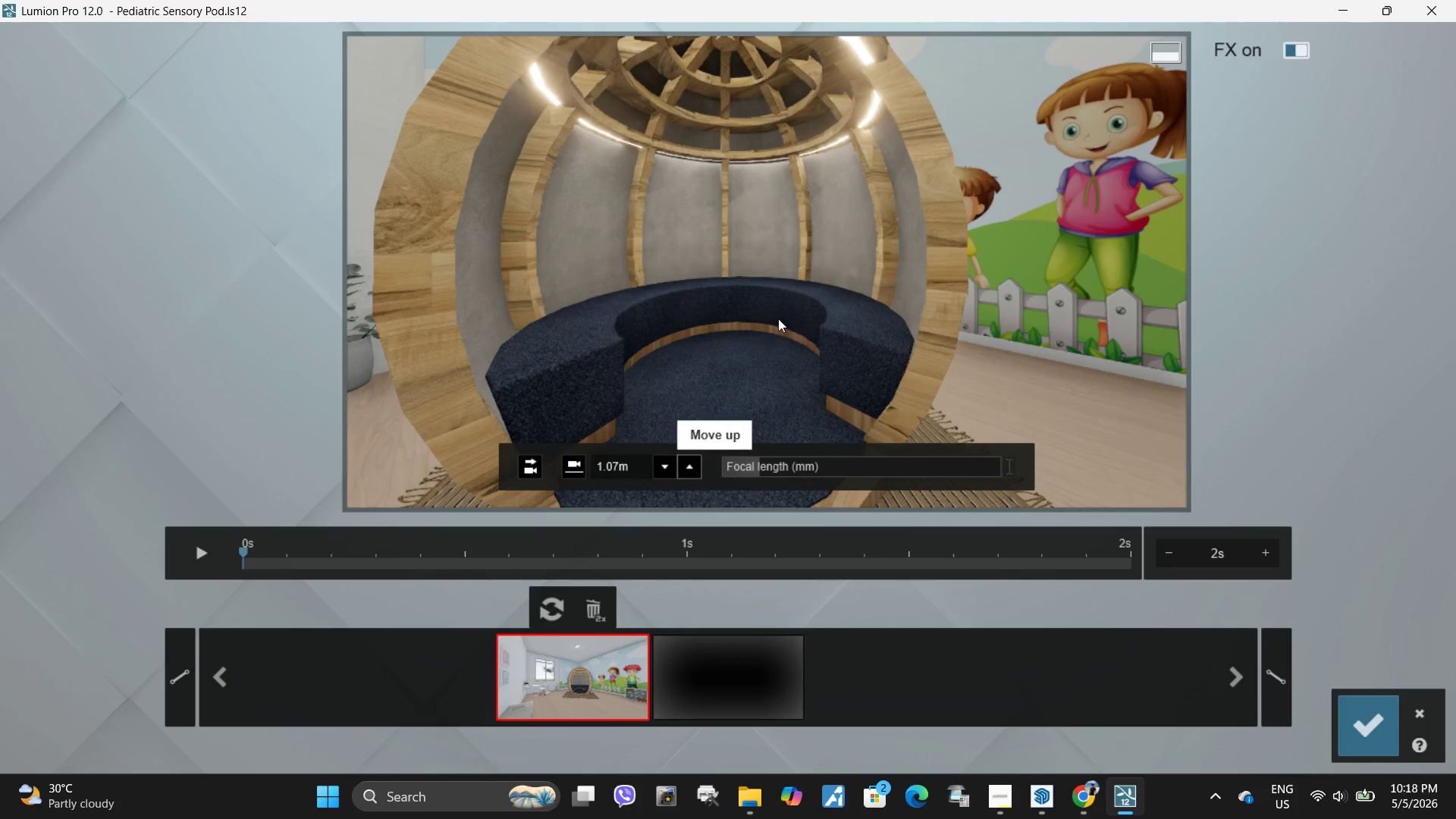 
type(www)
 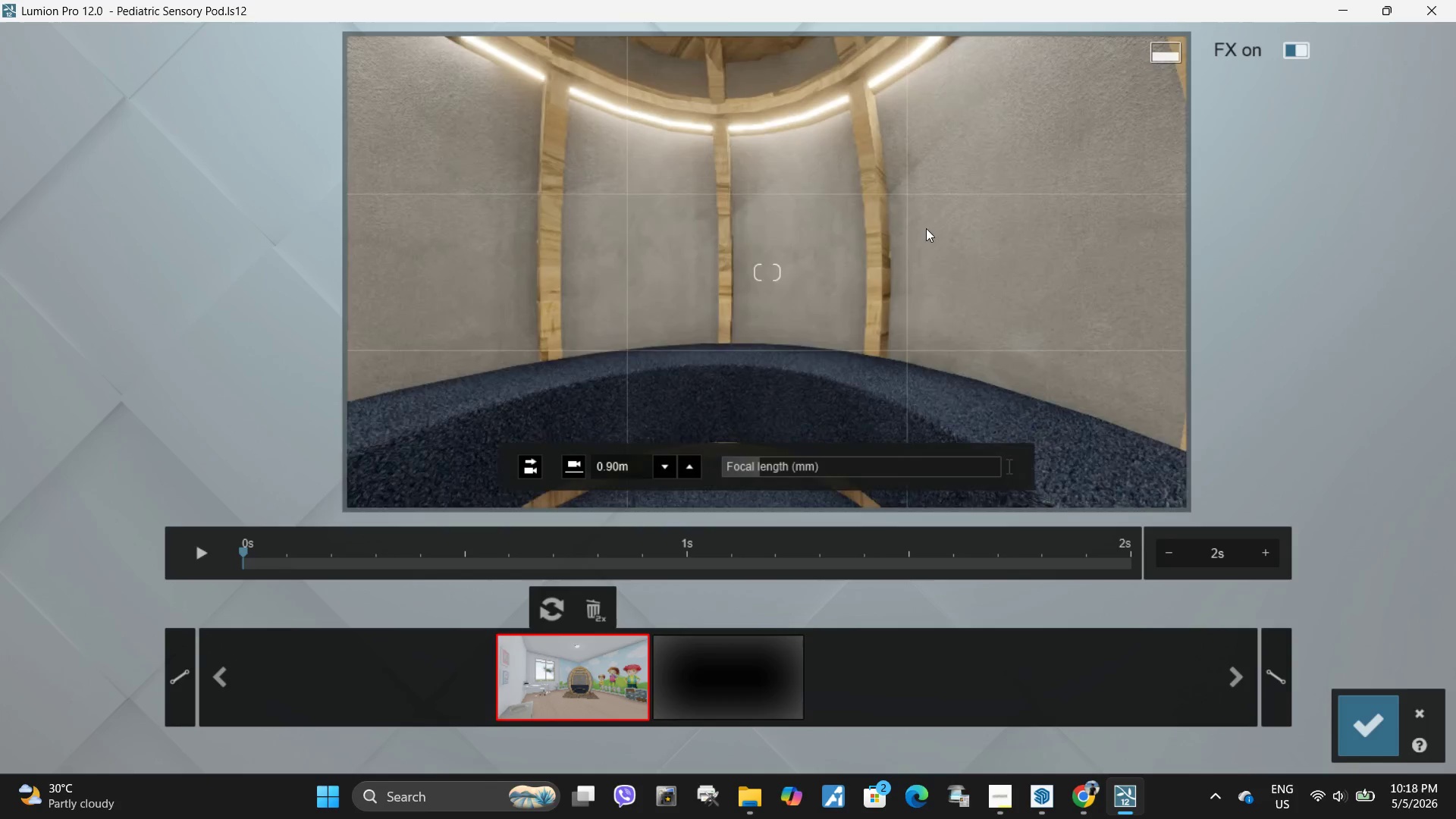 
type(www)
 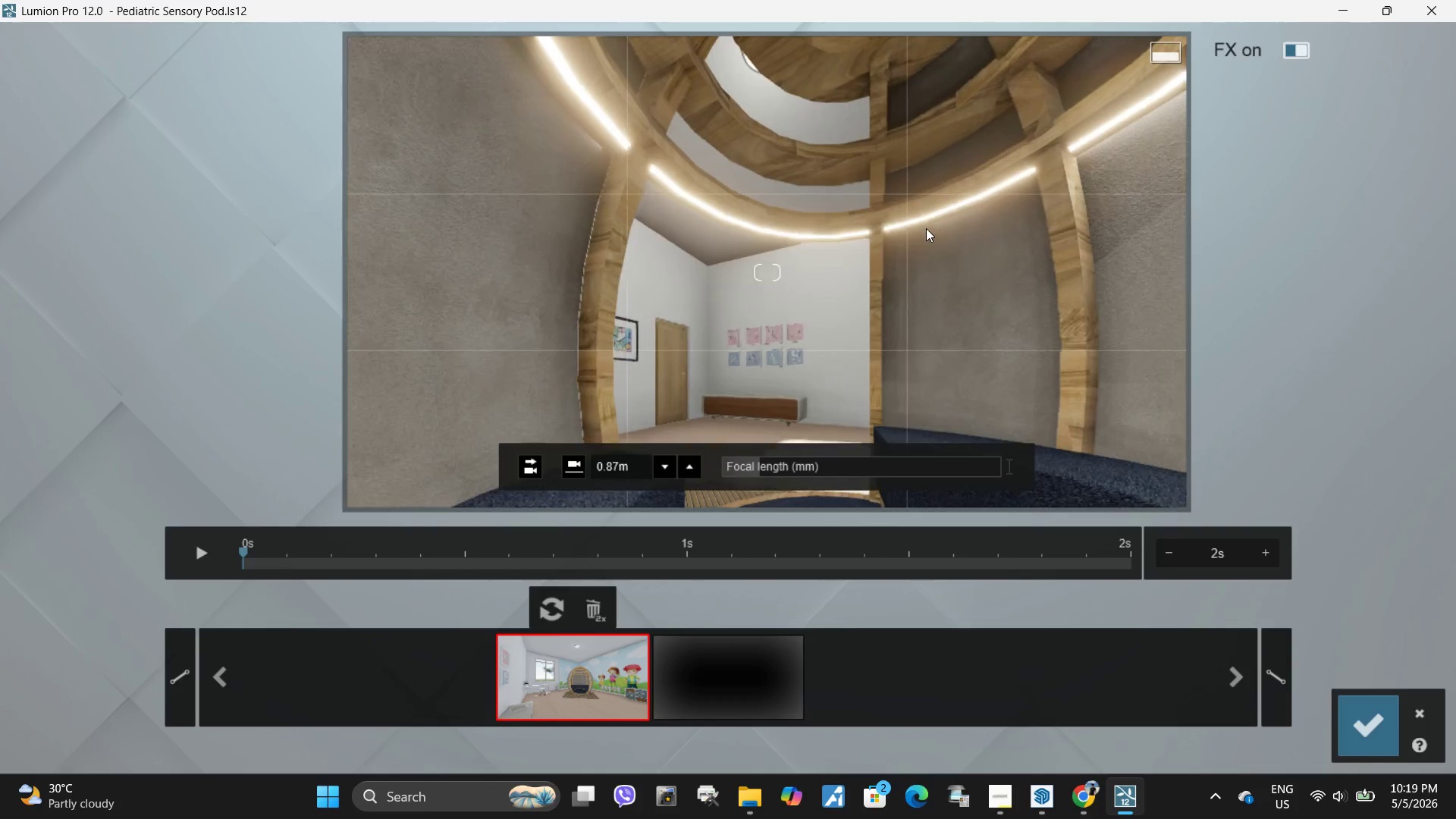 
wait(5.31)
 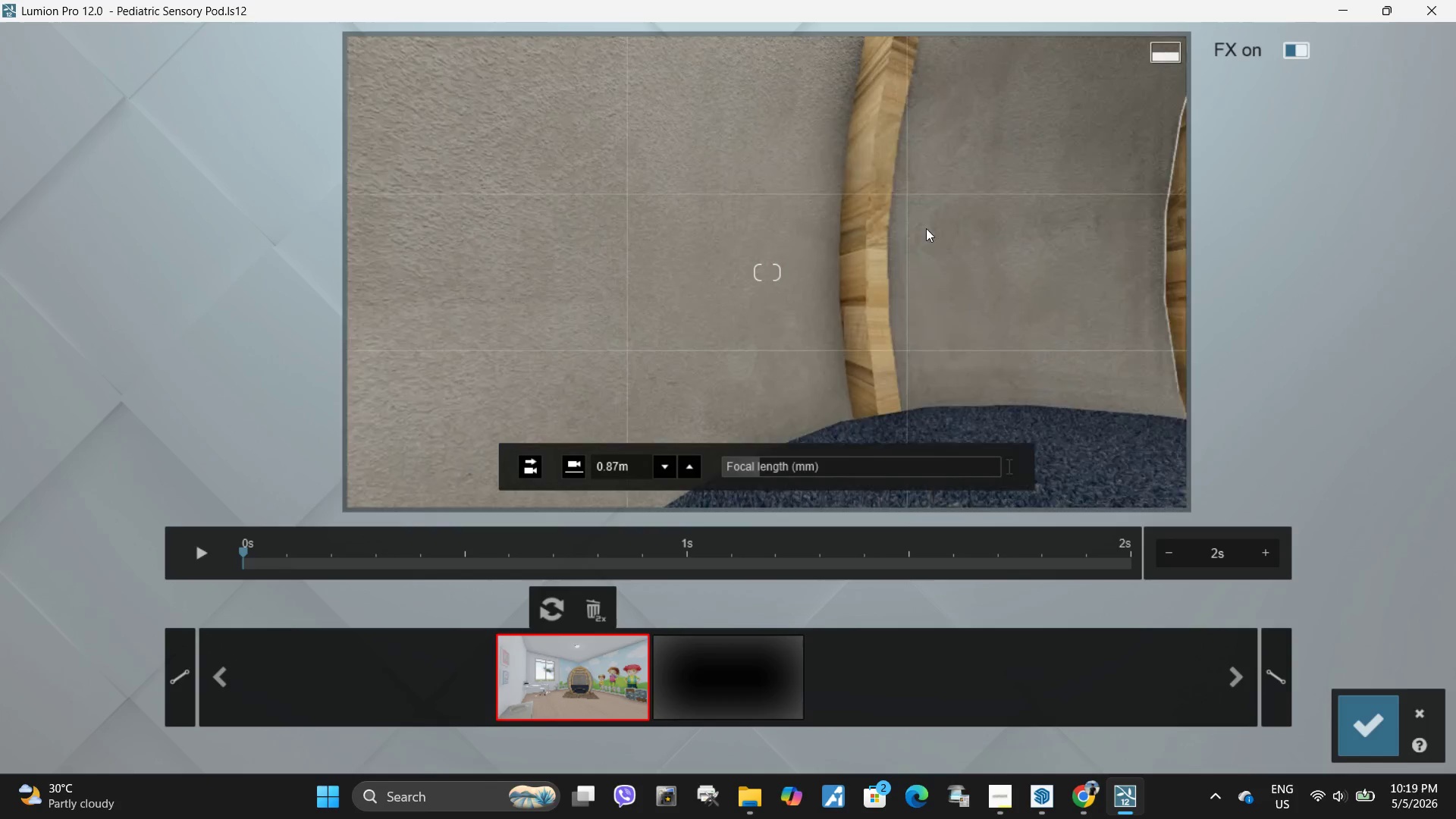 
left_click_drag(start_coordinate=[760, 468], to_coordinate=[794, 467])
 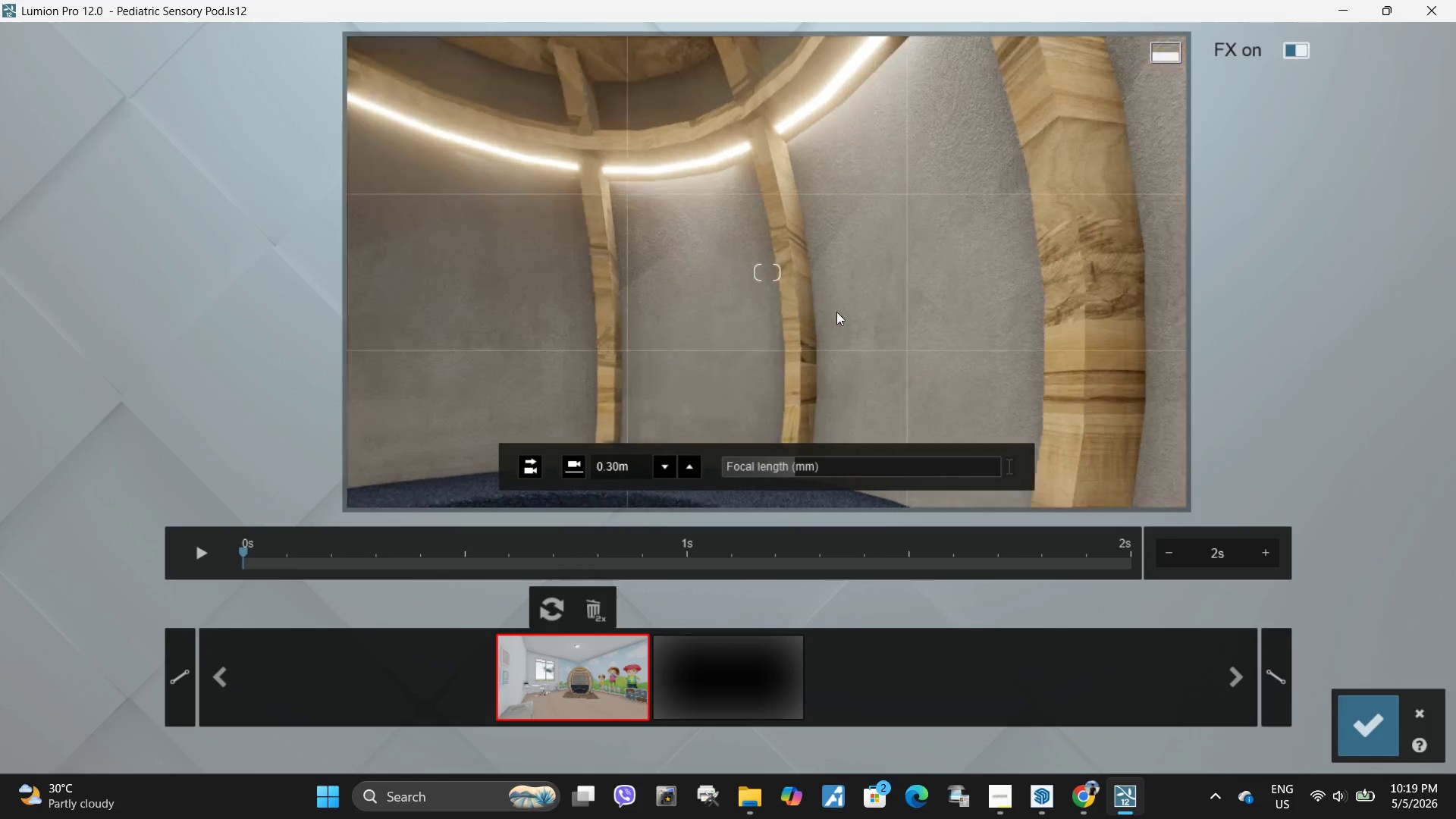 
wait(9.51)
 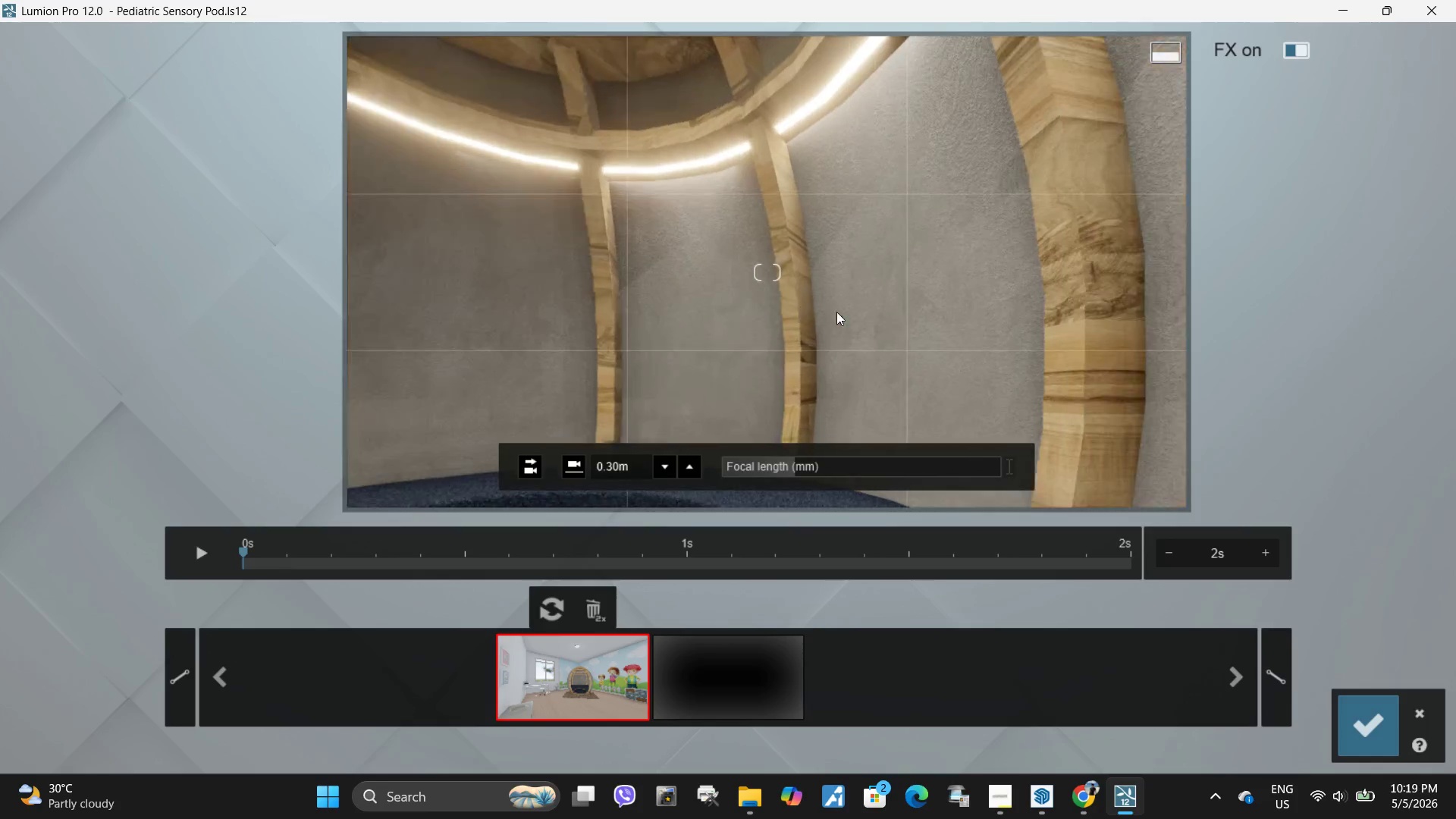 
double_click([848, 267])
 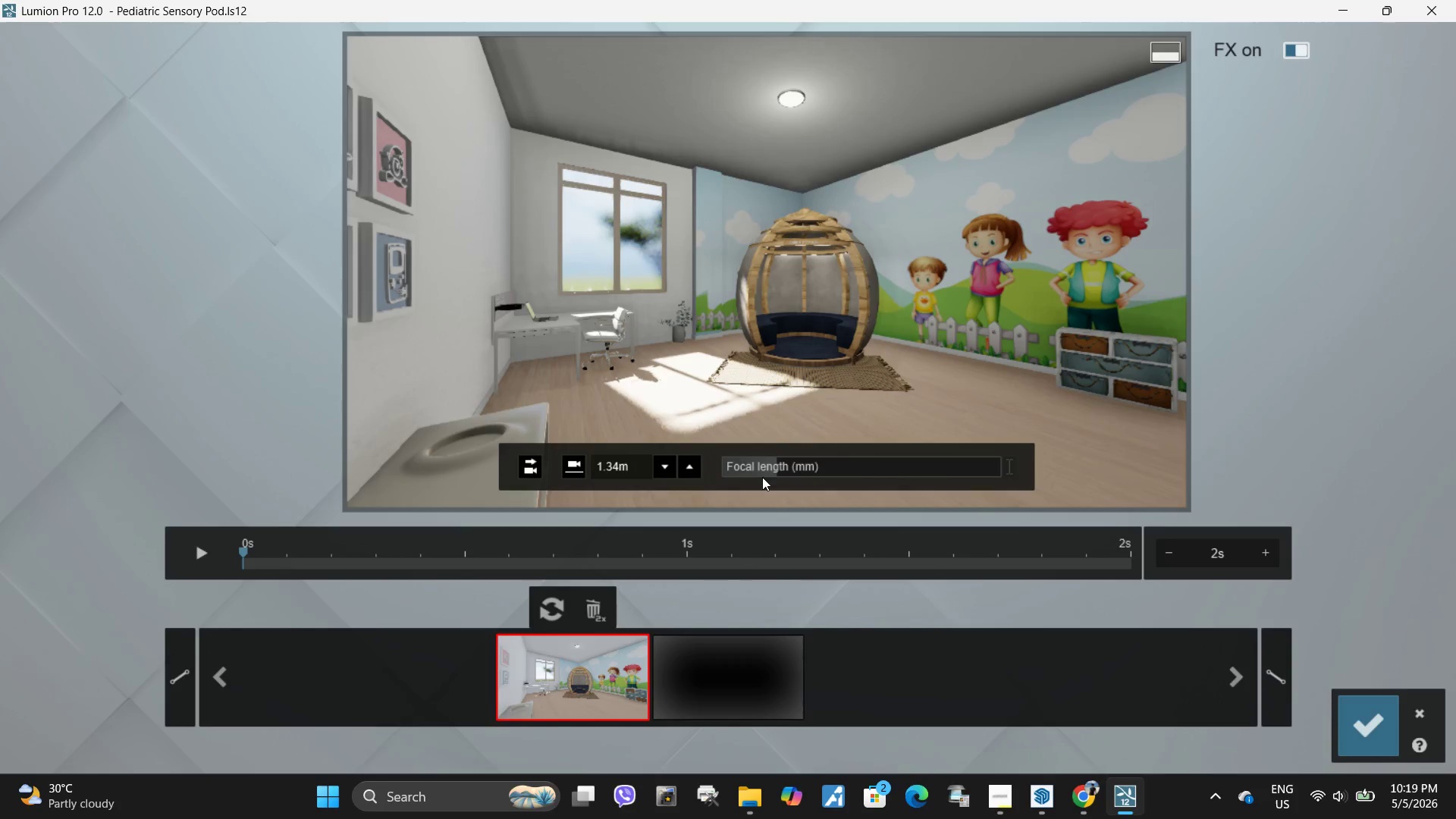 
left_click_drag(start_coordinate=[781, 463], to_coordinate=[789, 463])
 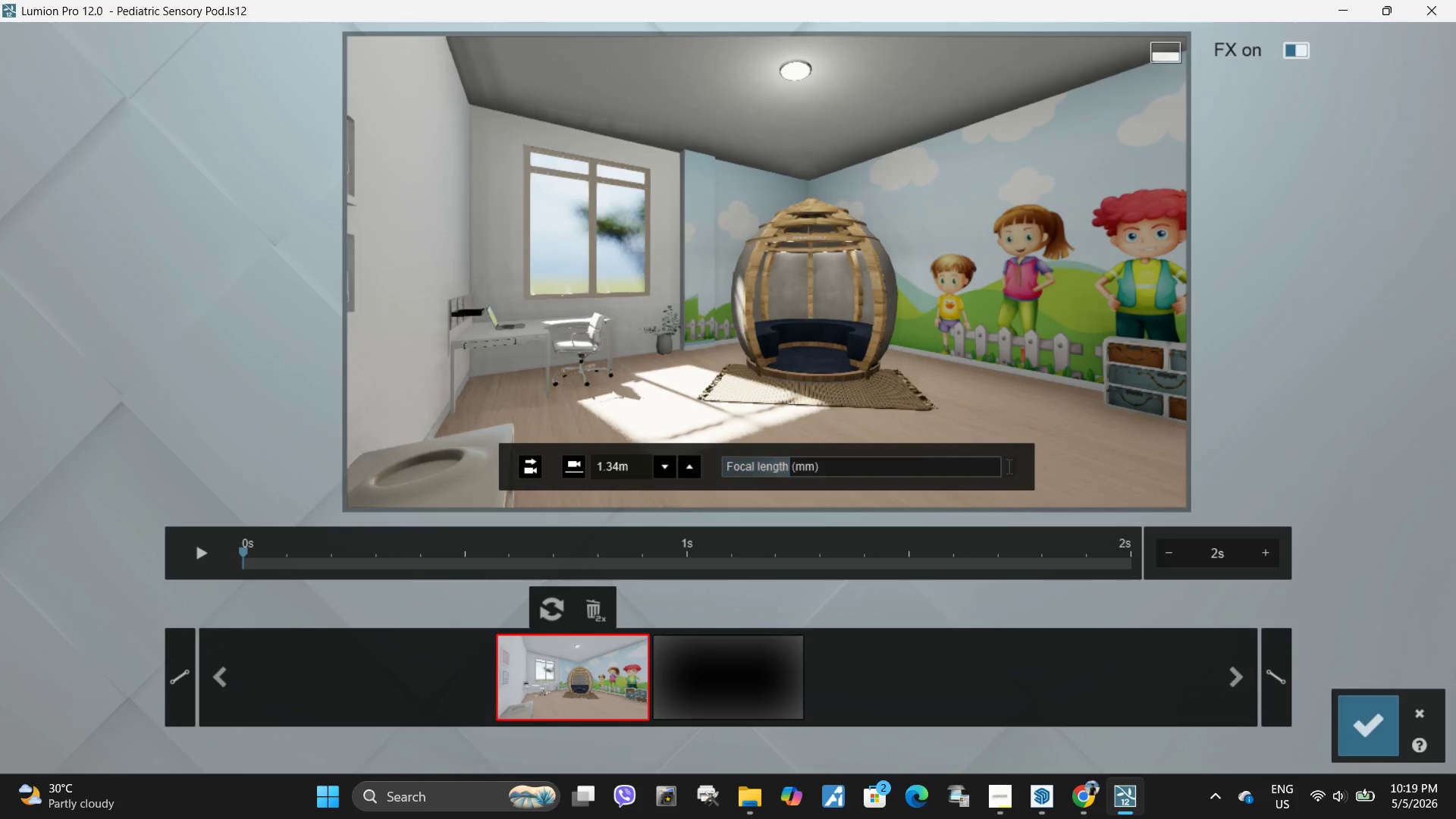 
hold_key(key=W, duration=0.59)
 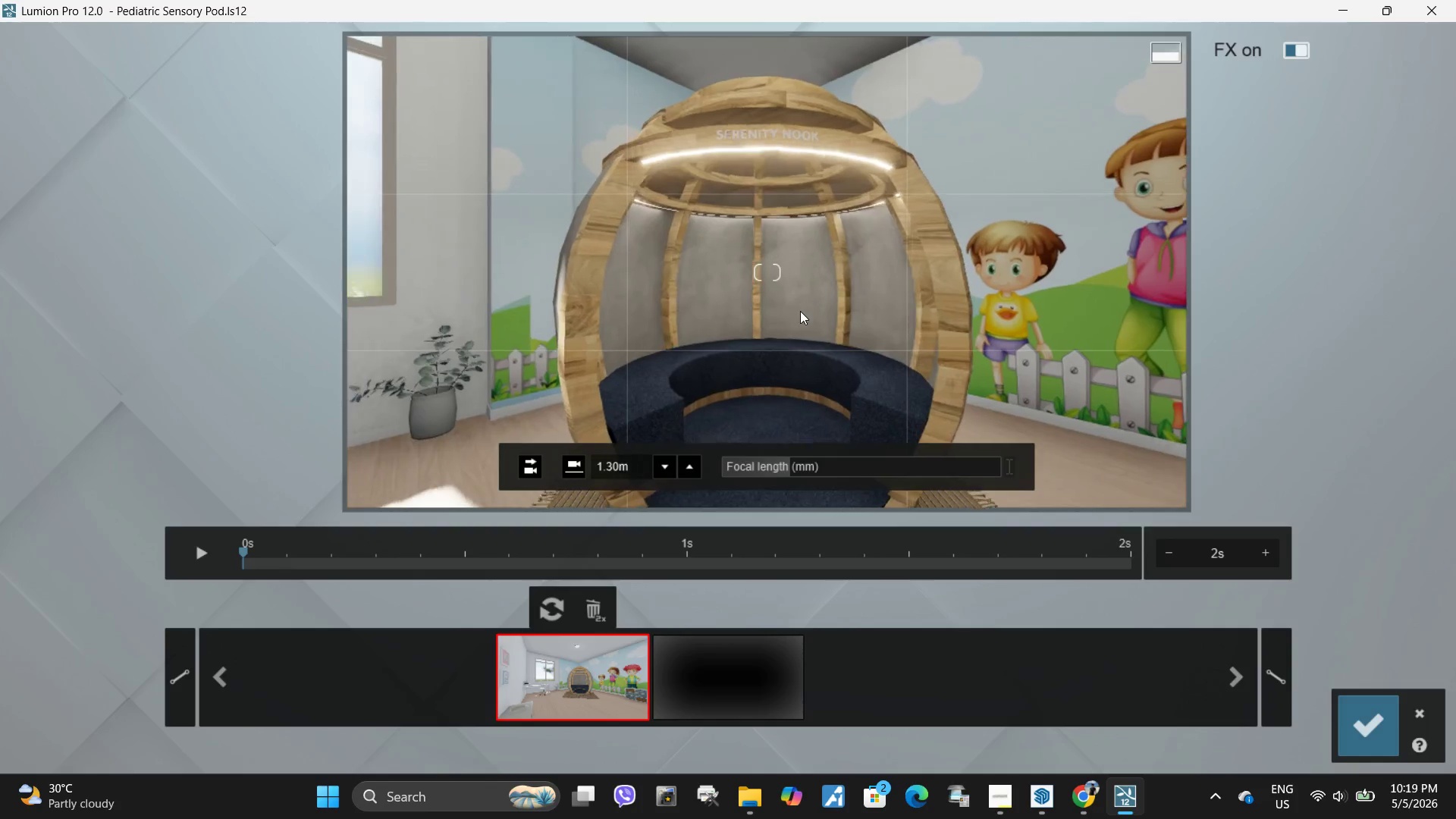 
type(www)
 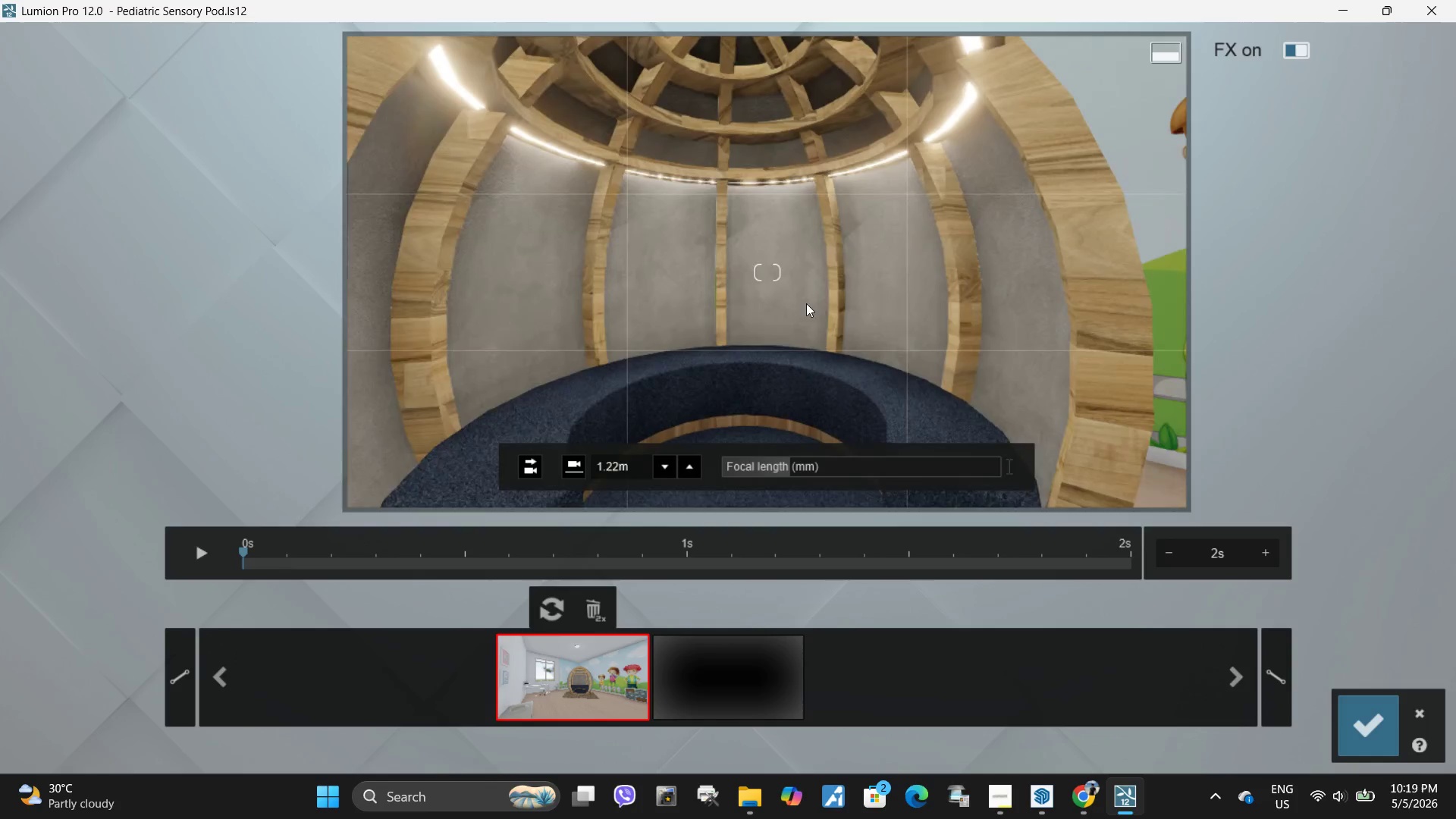 
type(ww)
 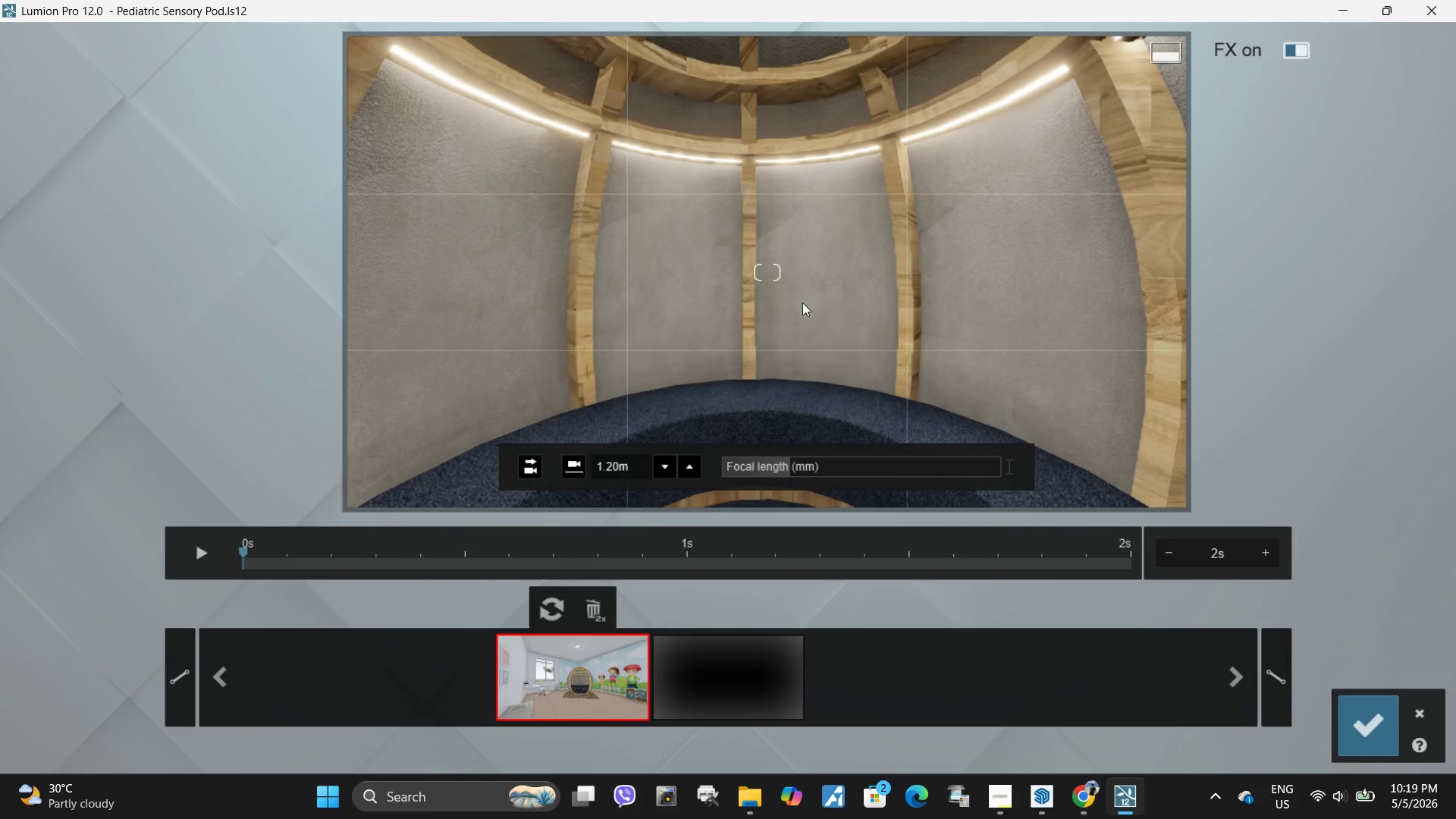 
hold_key(key=S, duration=0.38)
 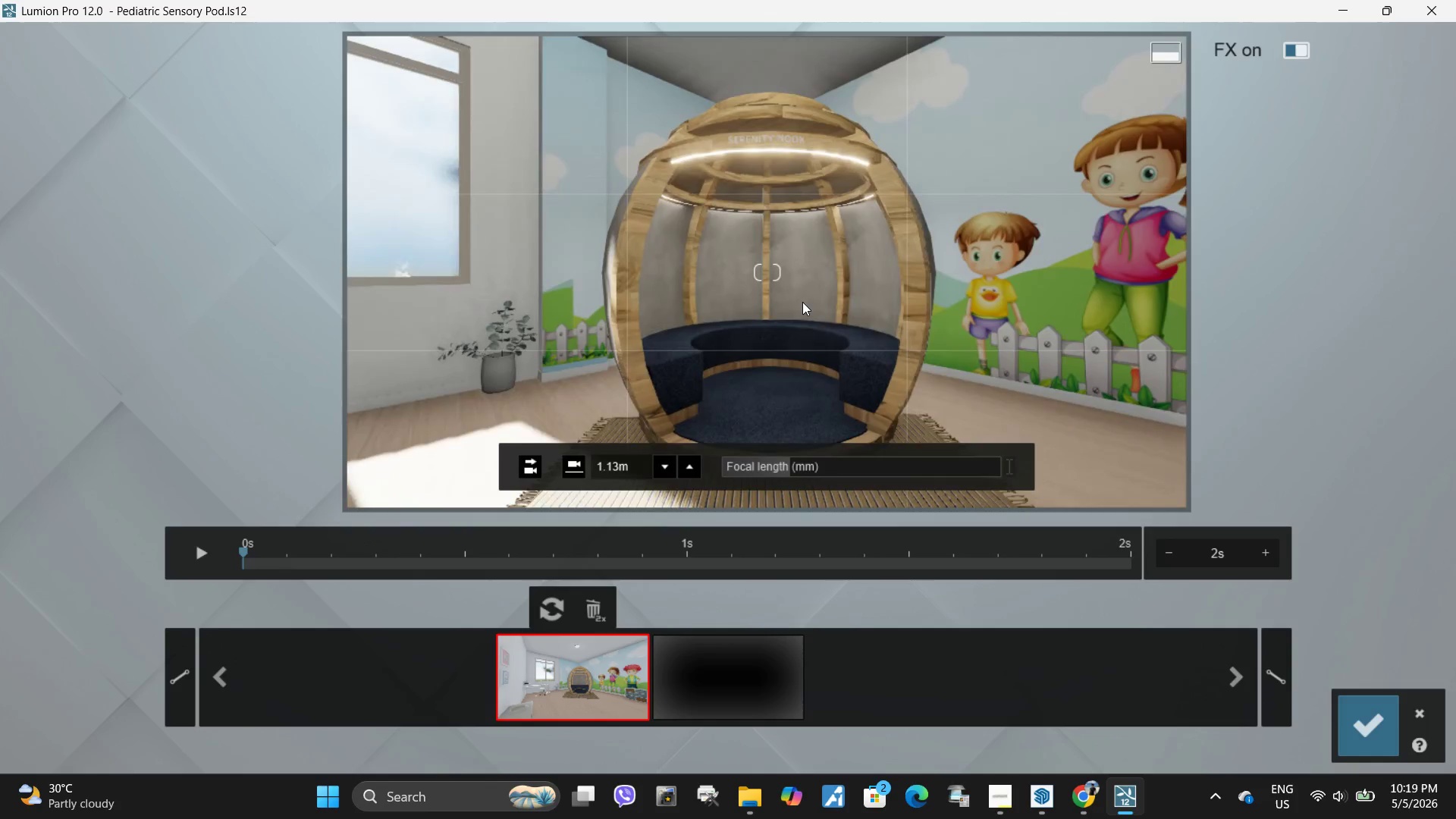 
type(eeeqqqwwwwwwwwwwwww)
 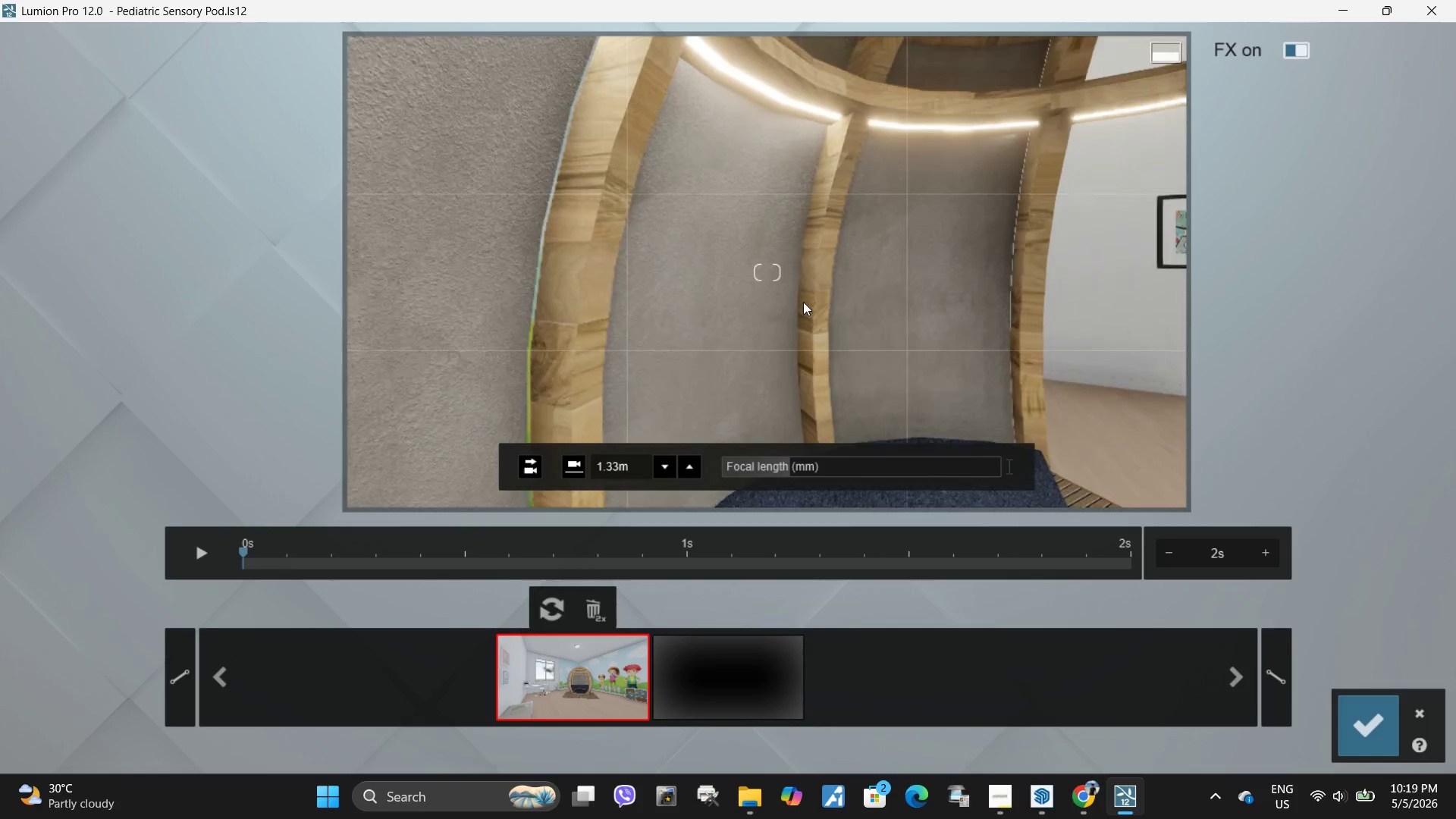 
wait(18.05)
 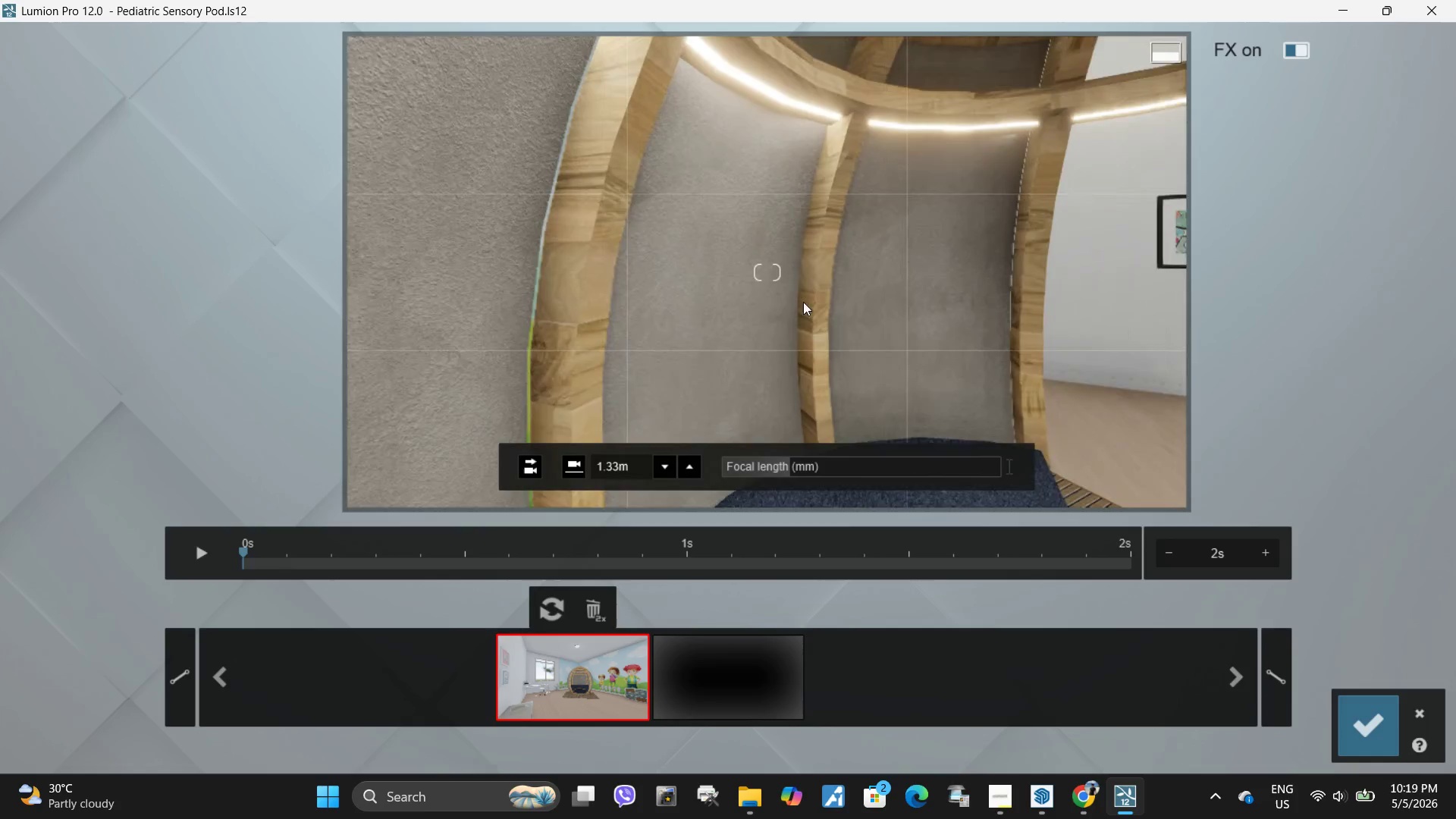 
right_click([802, 303])
 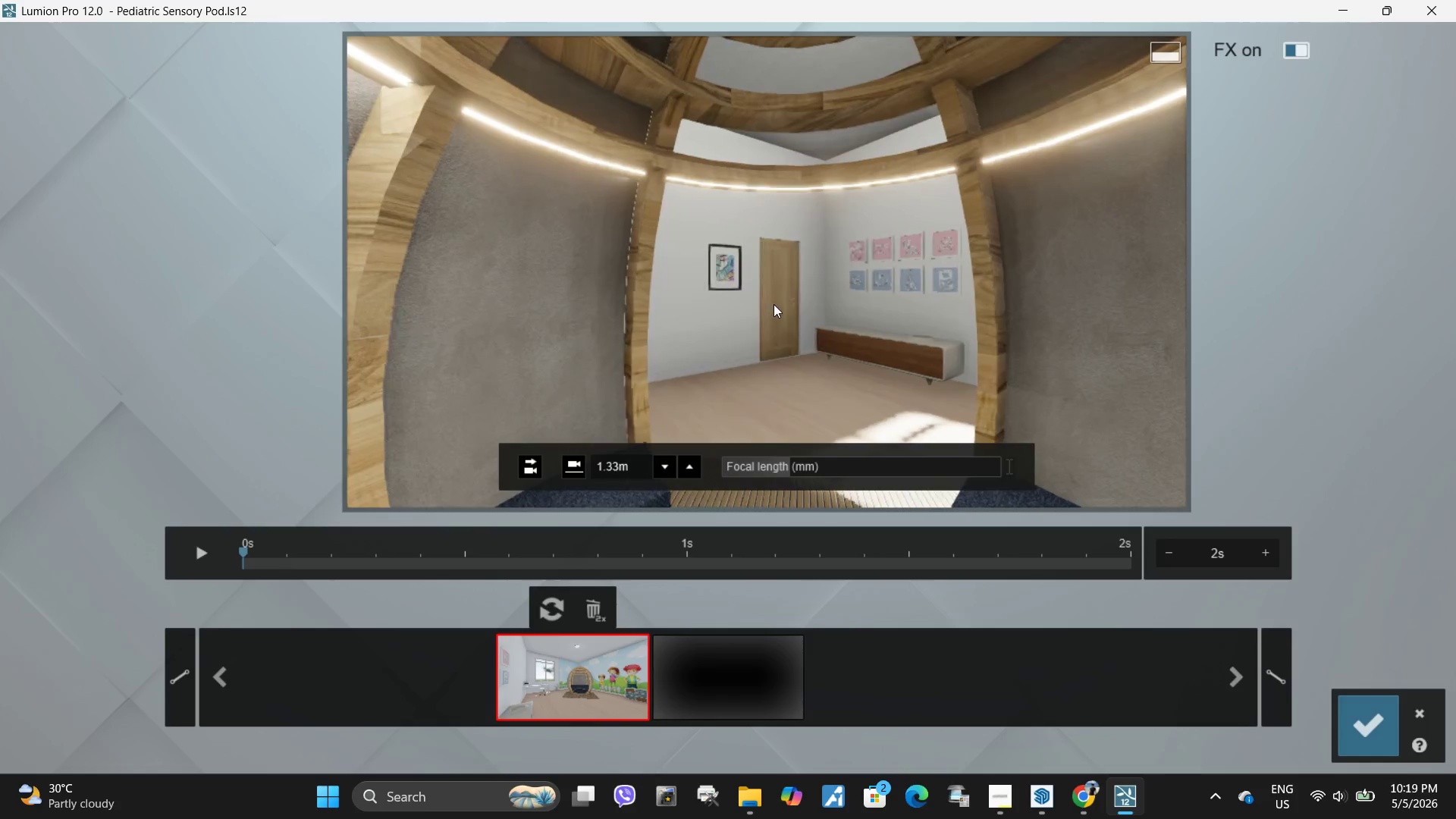 
left_click([774, 304])
 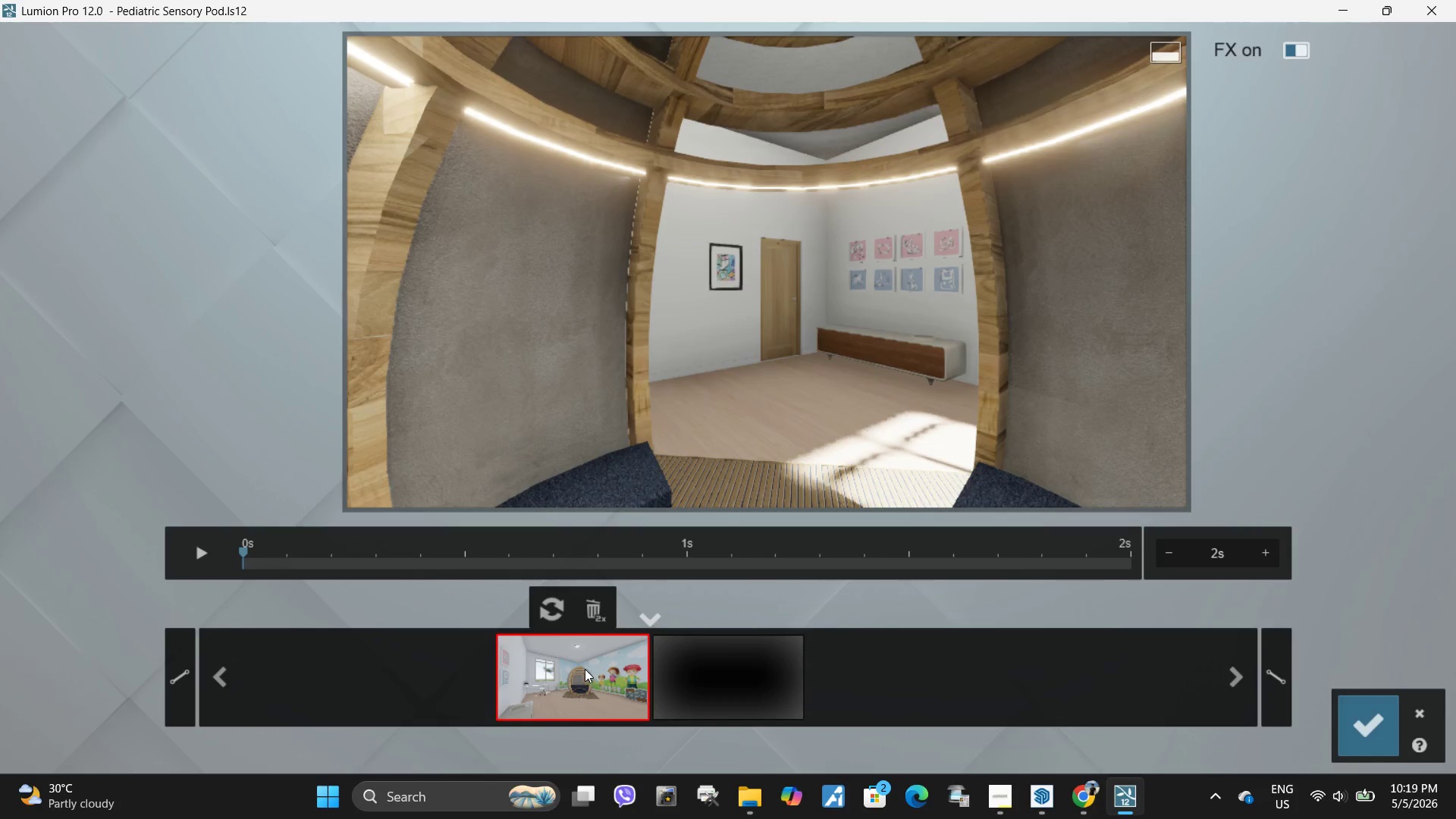 
double_click([915, 284])
 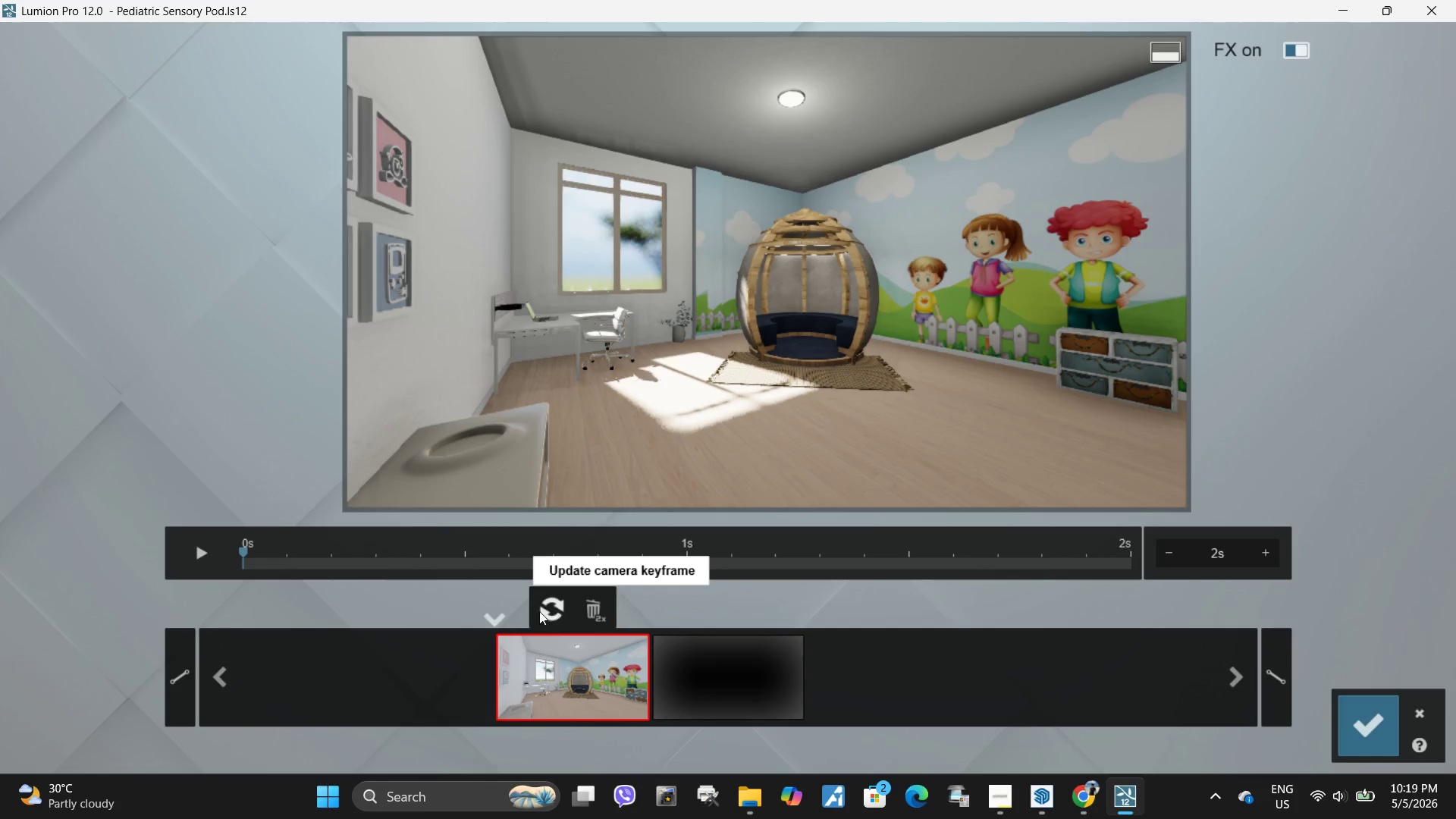 
left_click([543, 614])
 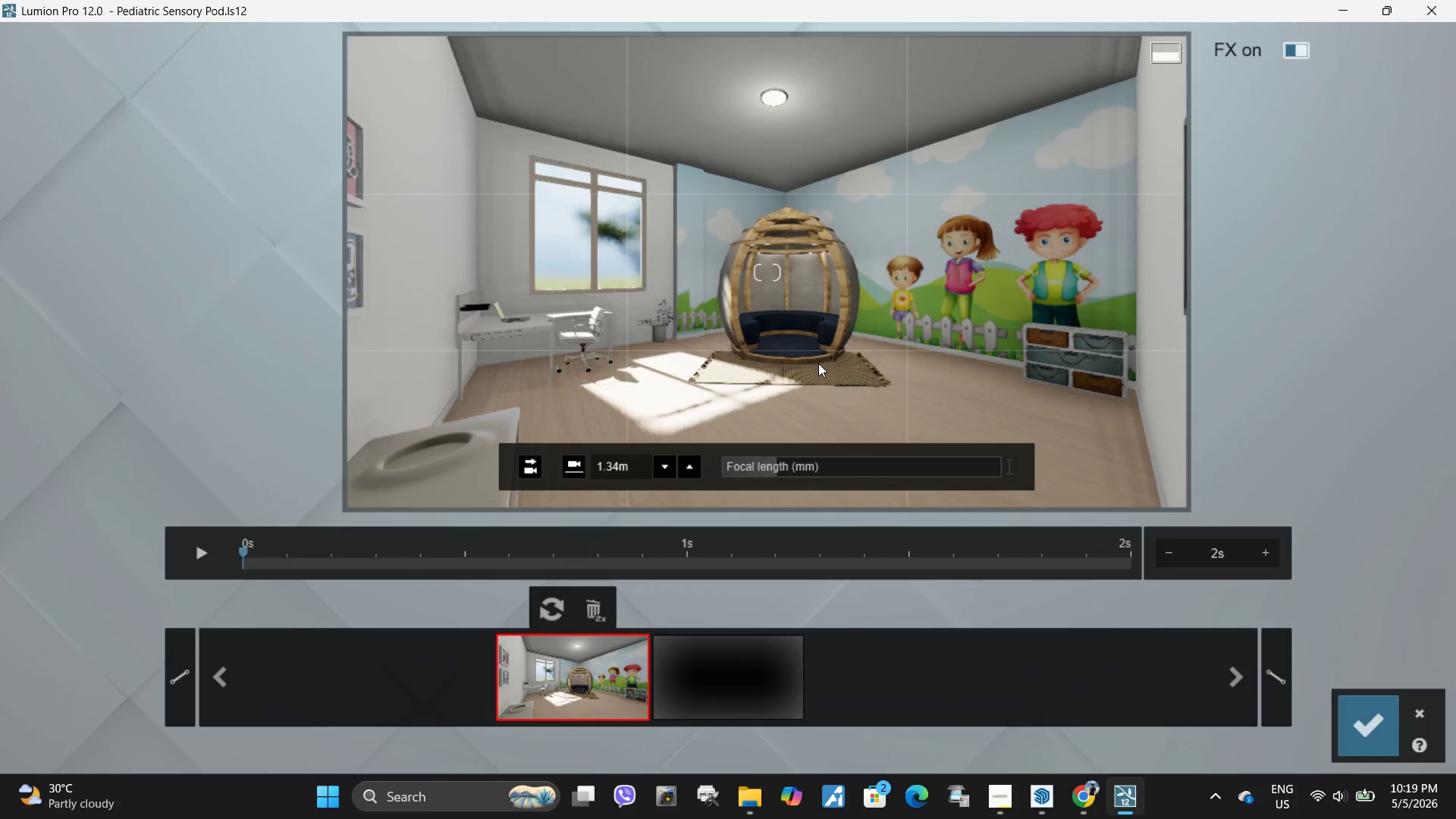 
left_click([544, 616])
 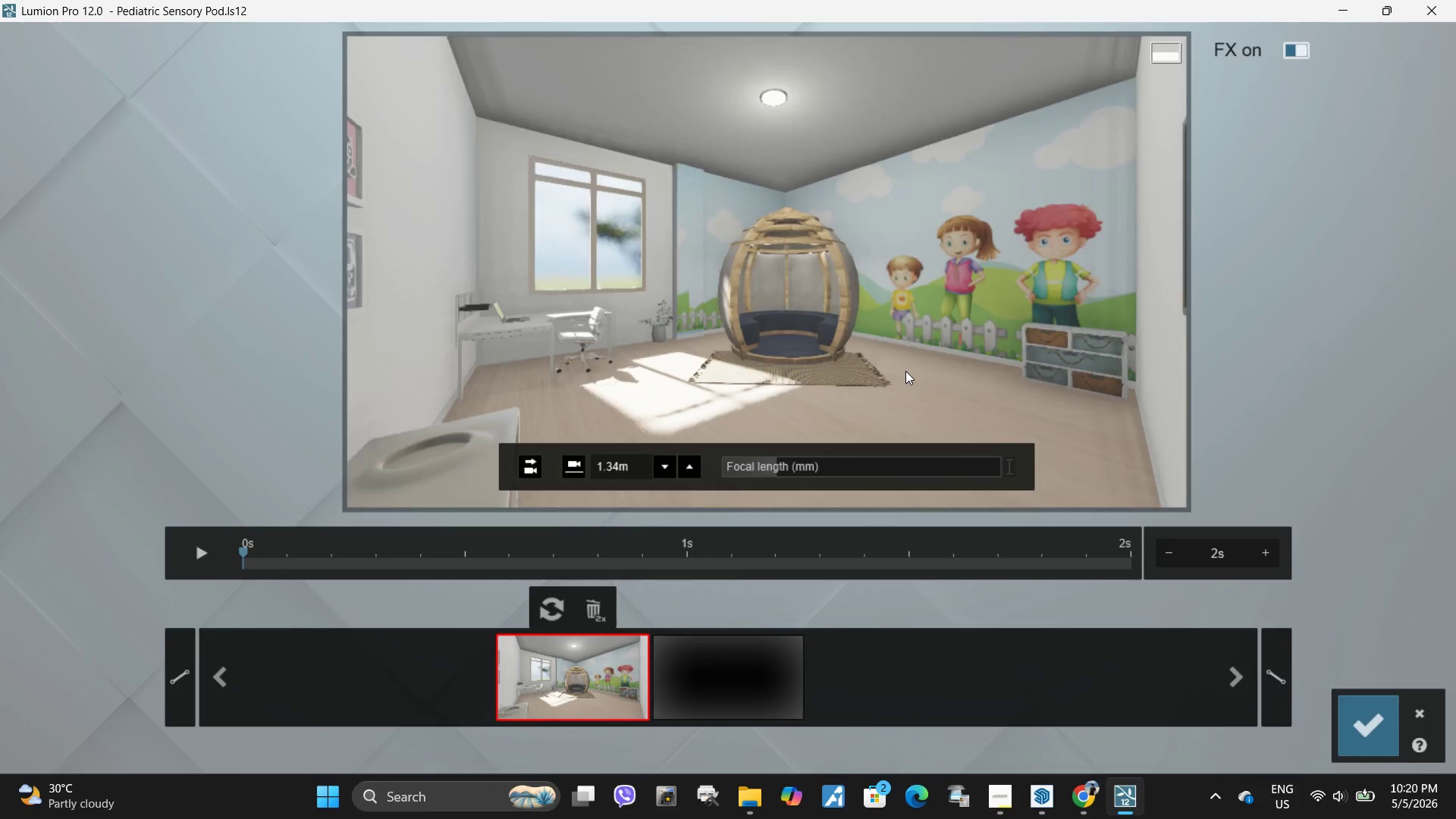 
hold_key(key=Space, duration=1.08)
 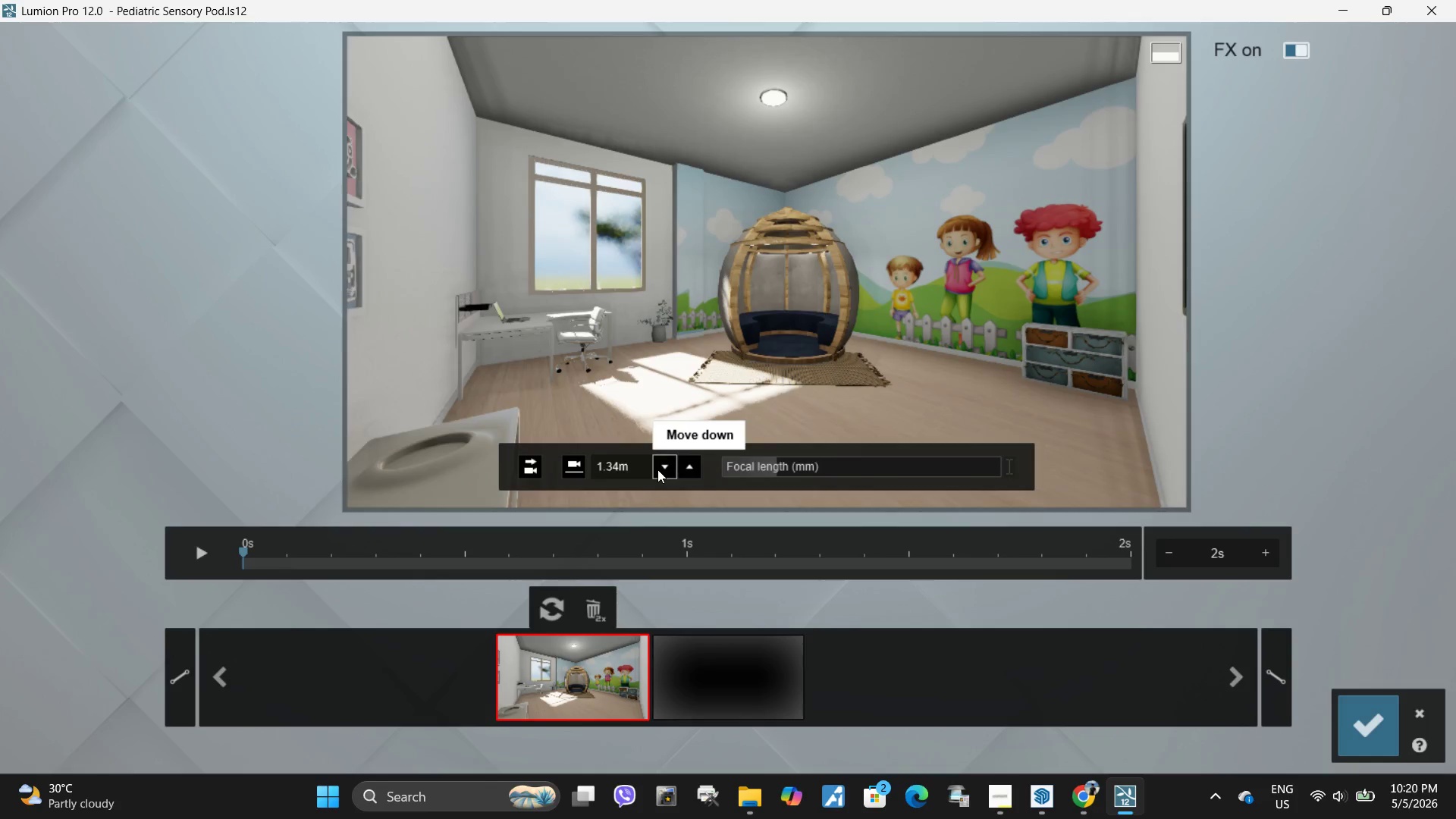 
double_click([657, 469])
 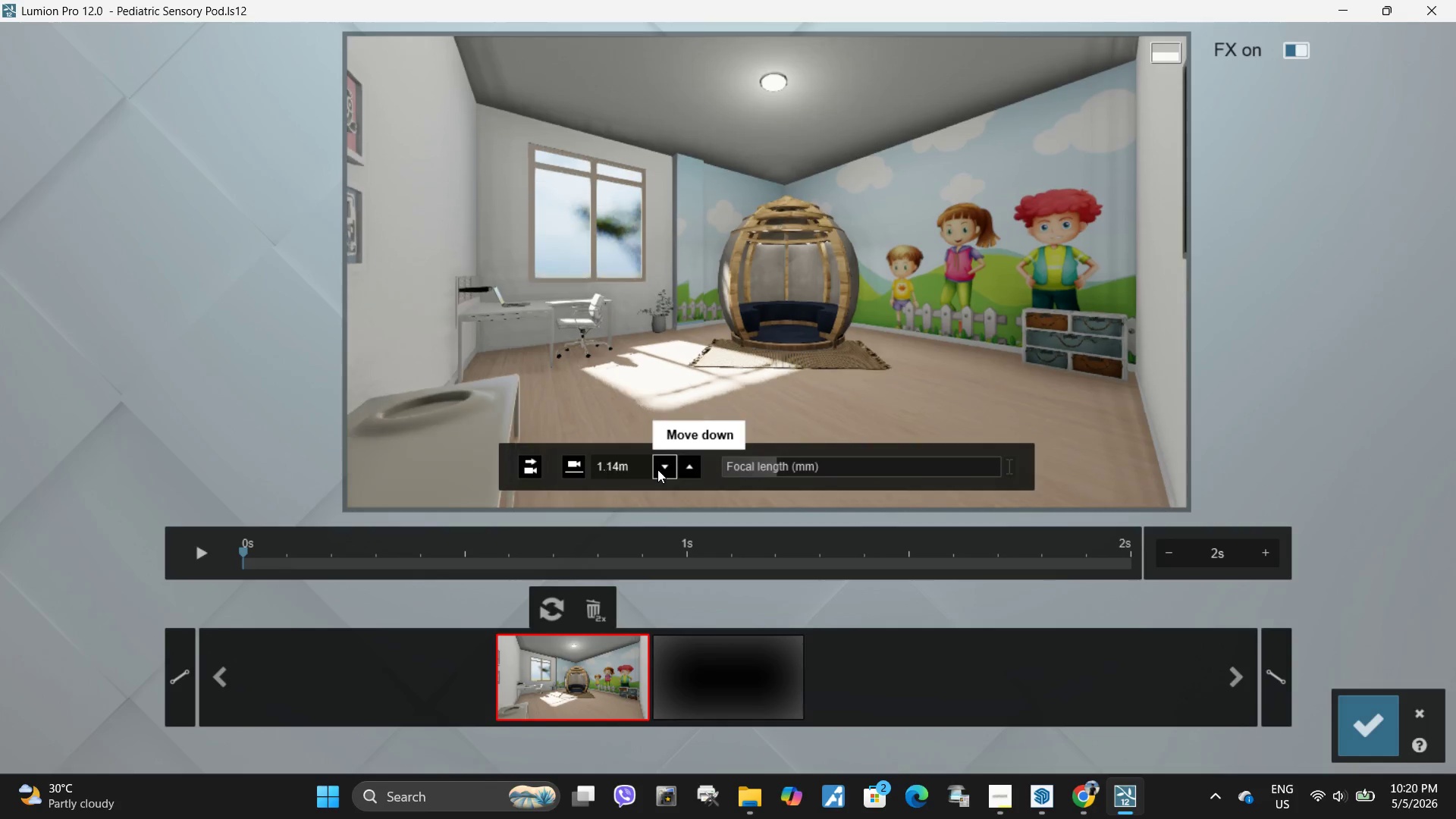 
triple_click([657, 469])
 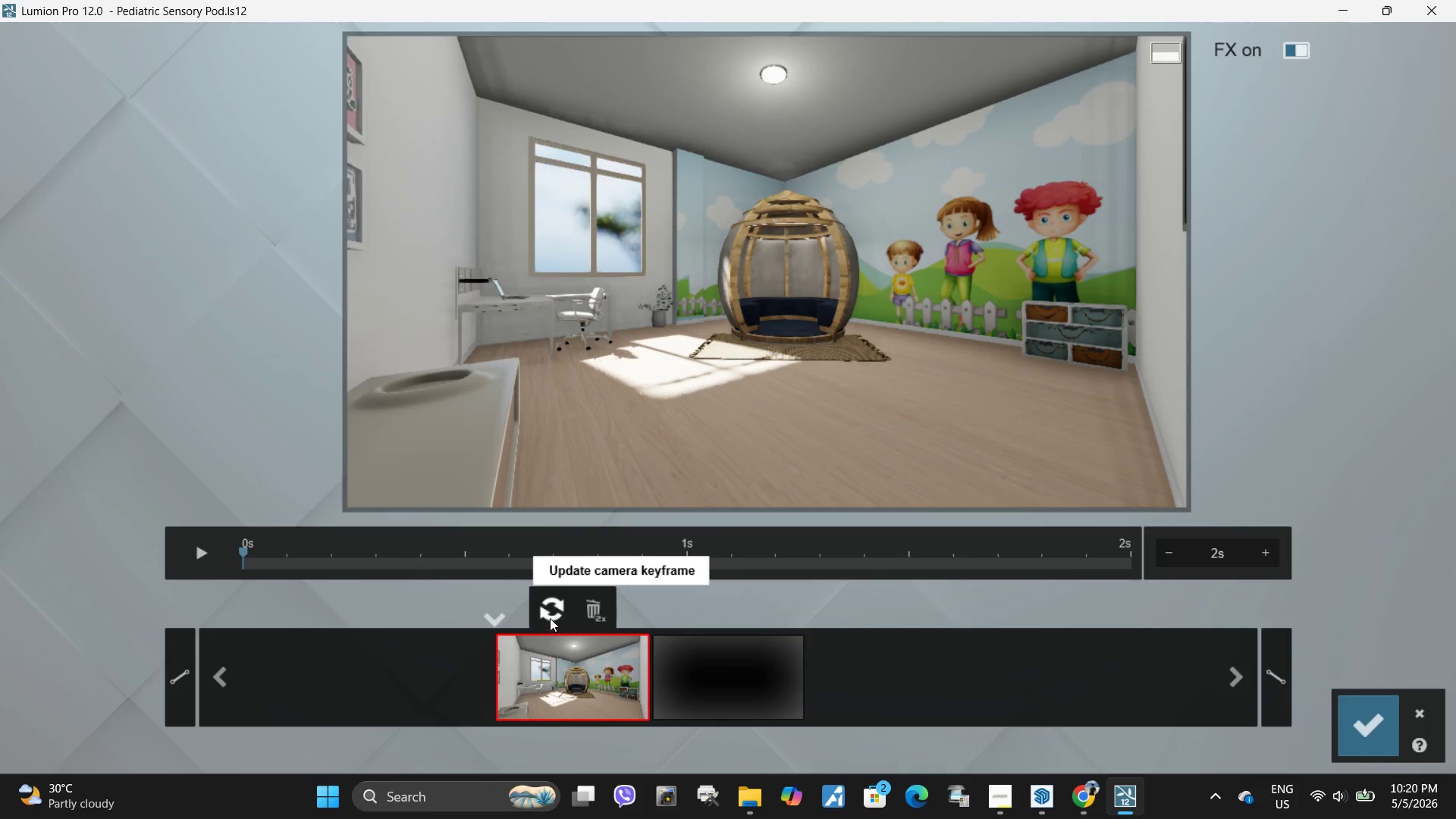 
left_click([551, 614])
 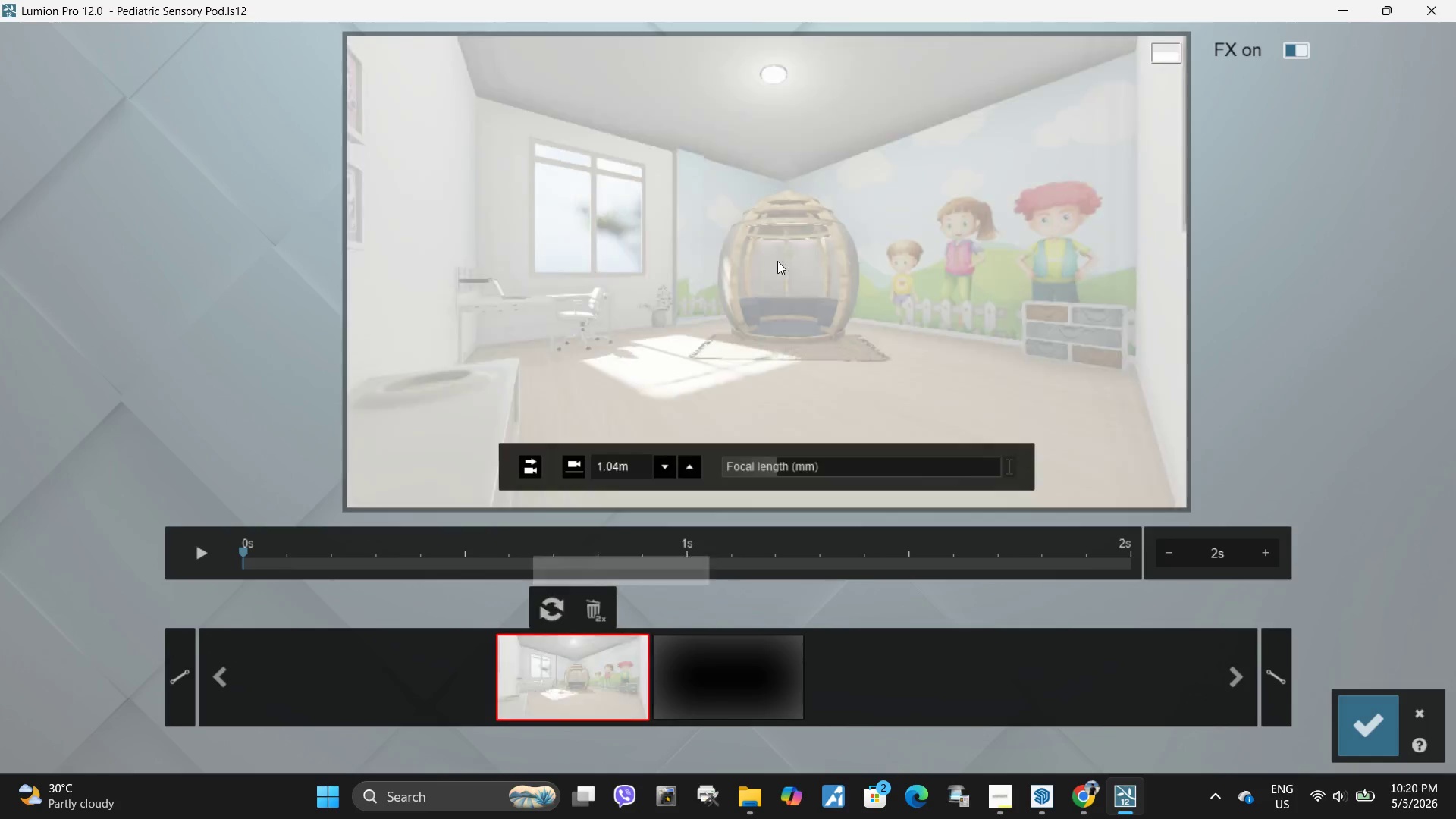 
hold_key(key=Space, duration=4.77)
 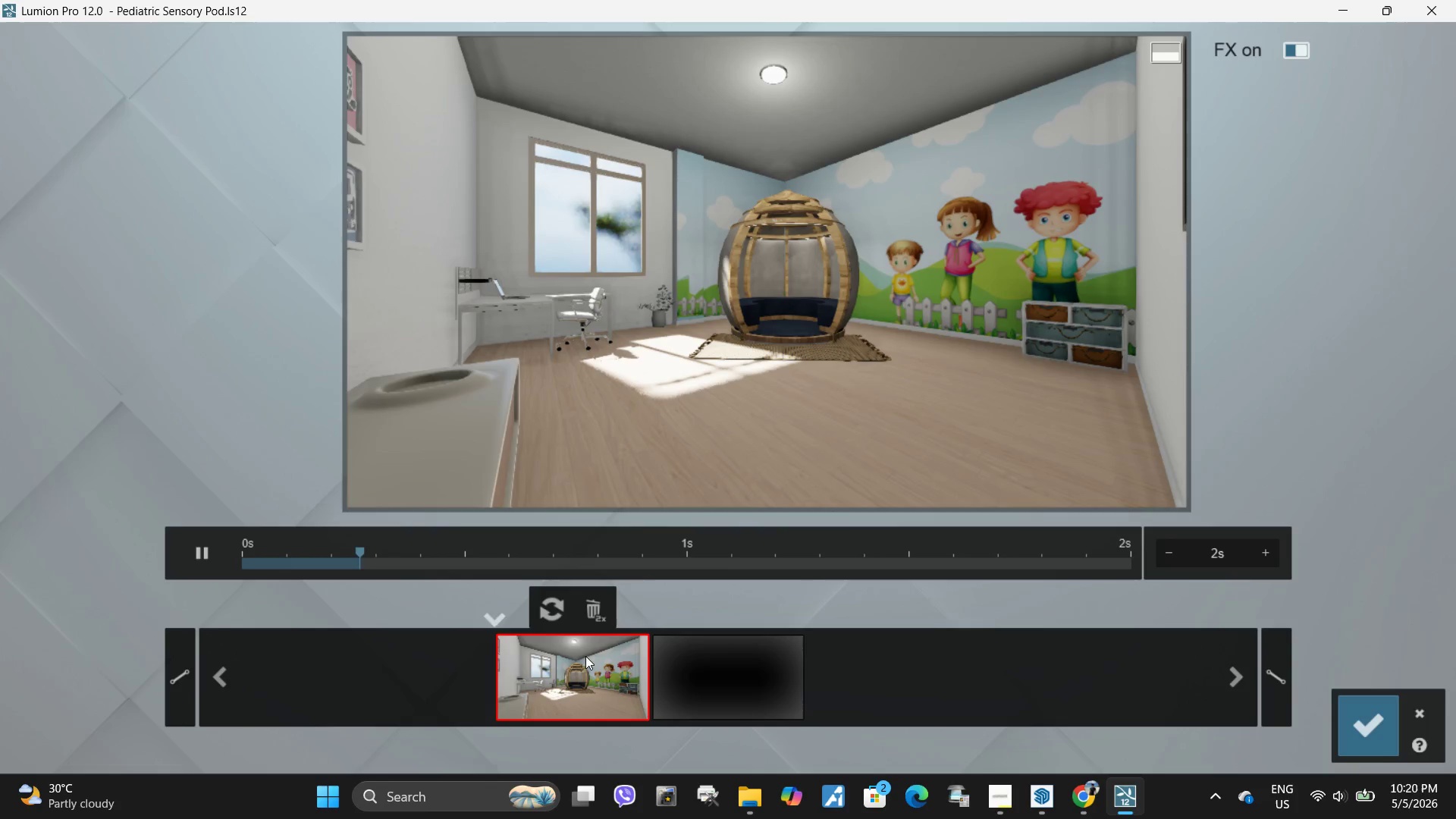 
type(ww)
 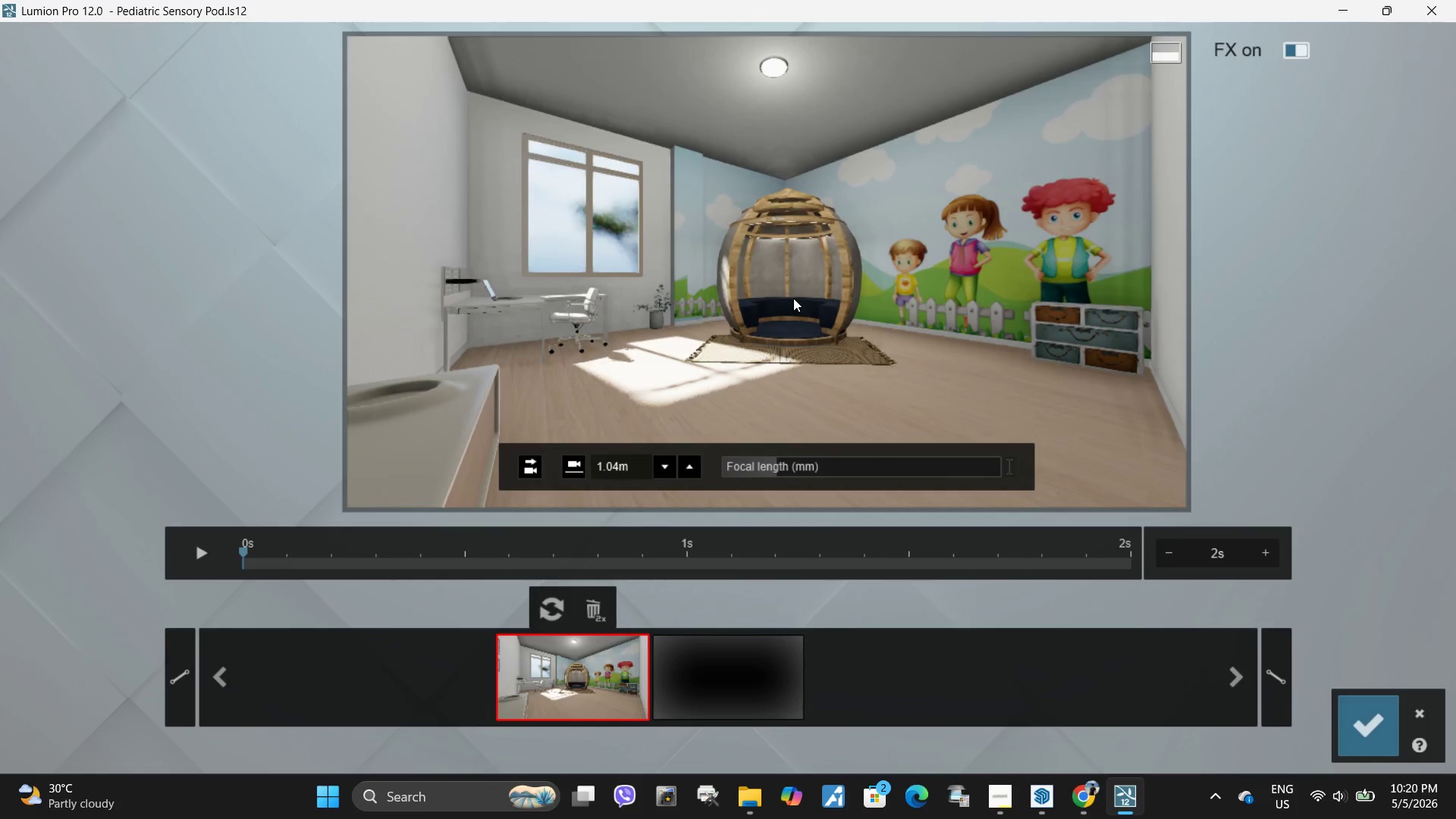 
hold_key(key=W, duration=1.2)
 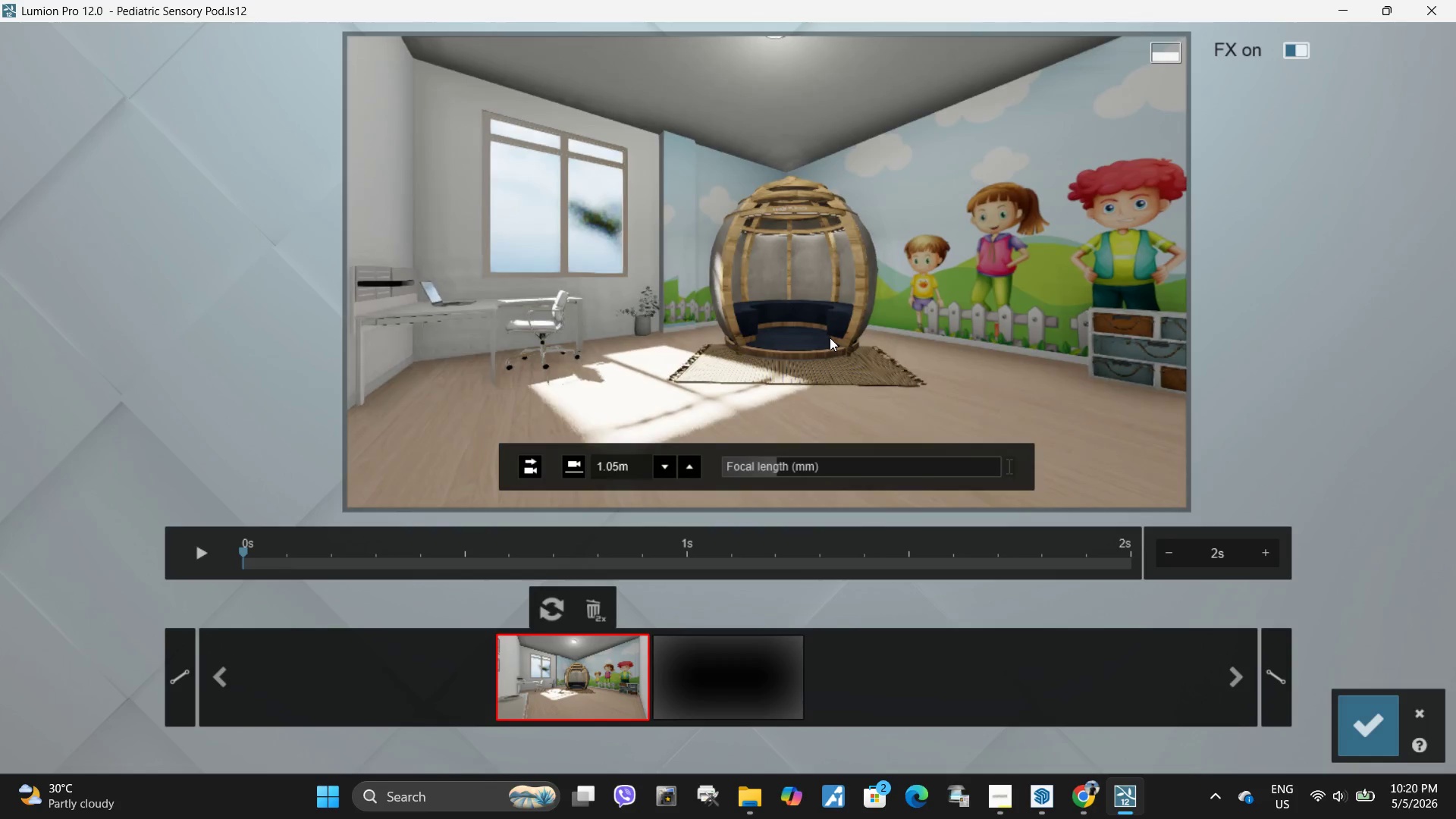 
hold_key(key=W, duration=0.58)
 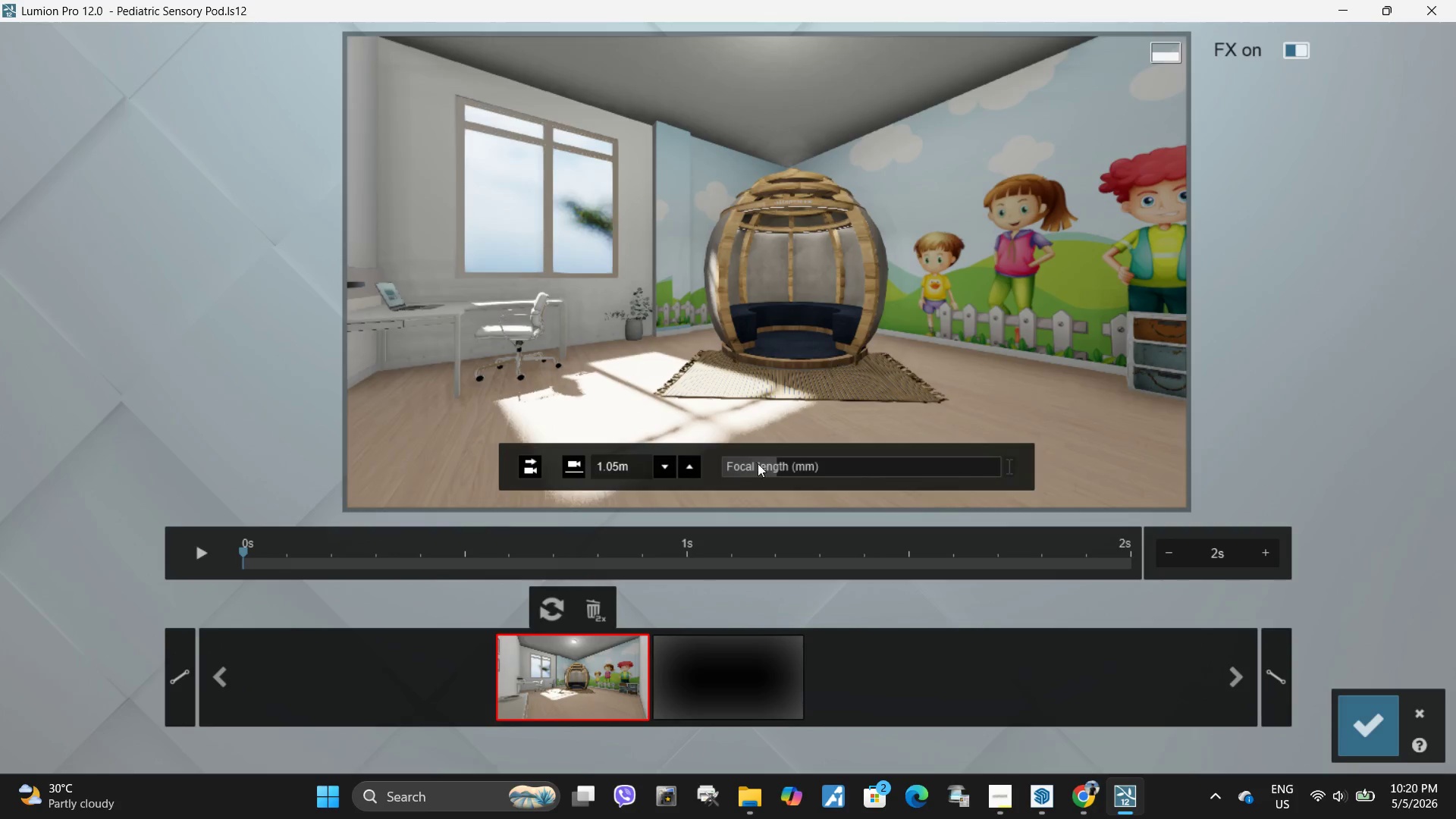 
left_click([566, 694])
 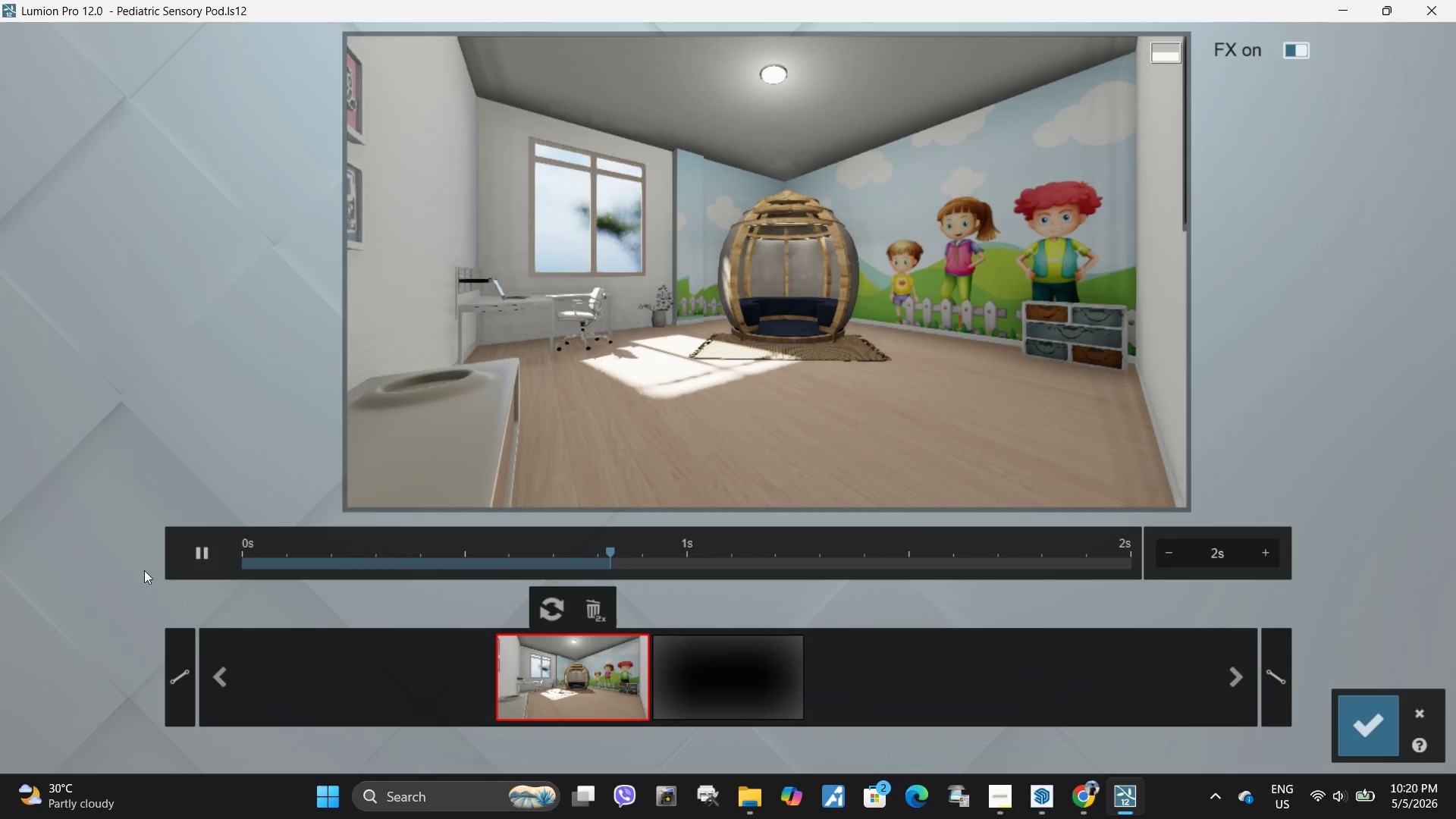 
left_click([211, 558])
 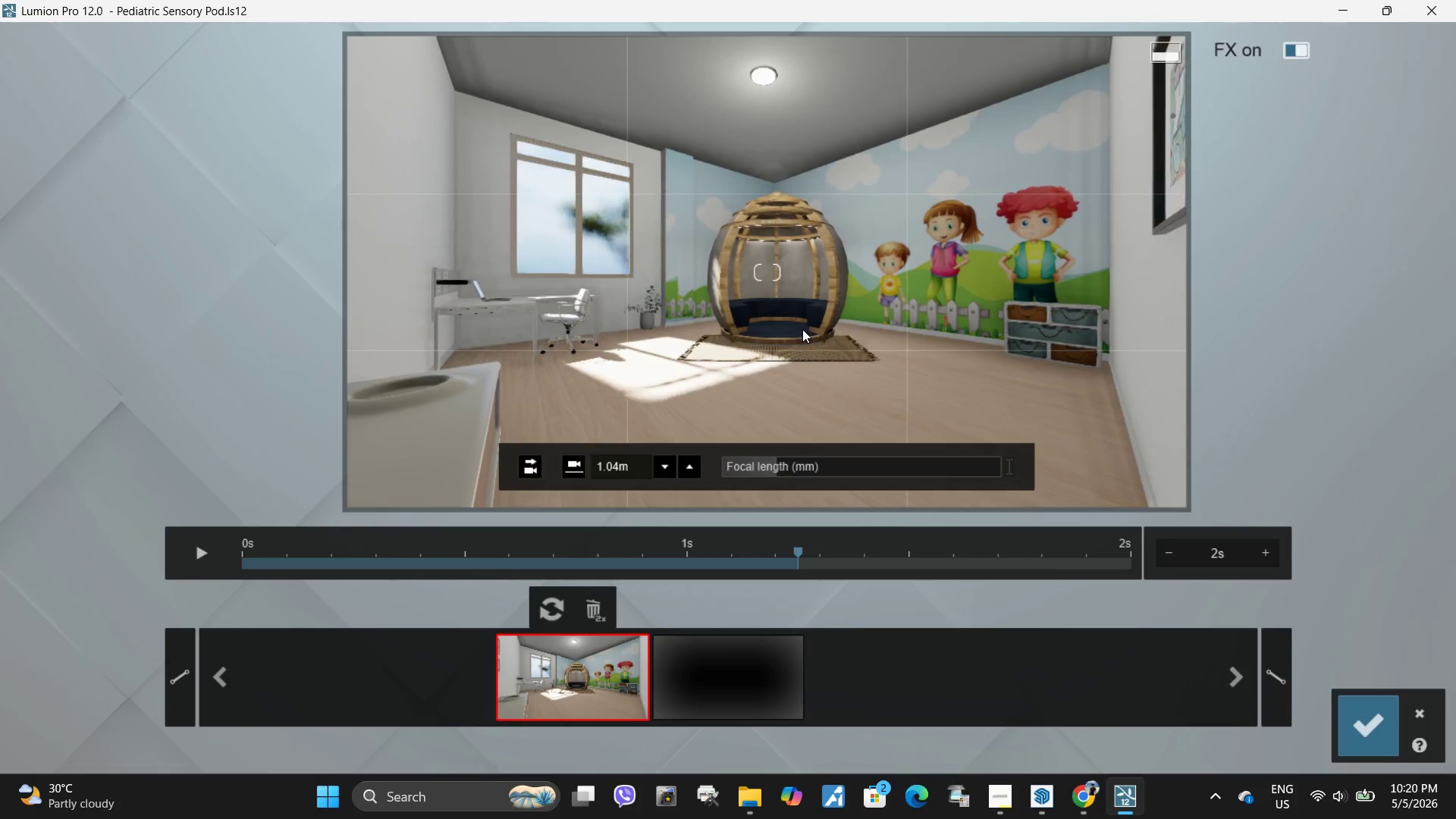 
hold_key(key=Space, duration=1.83)
 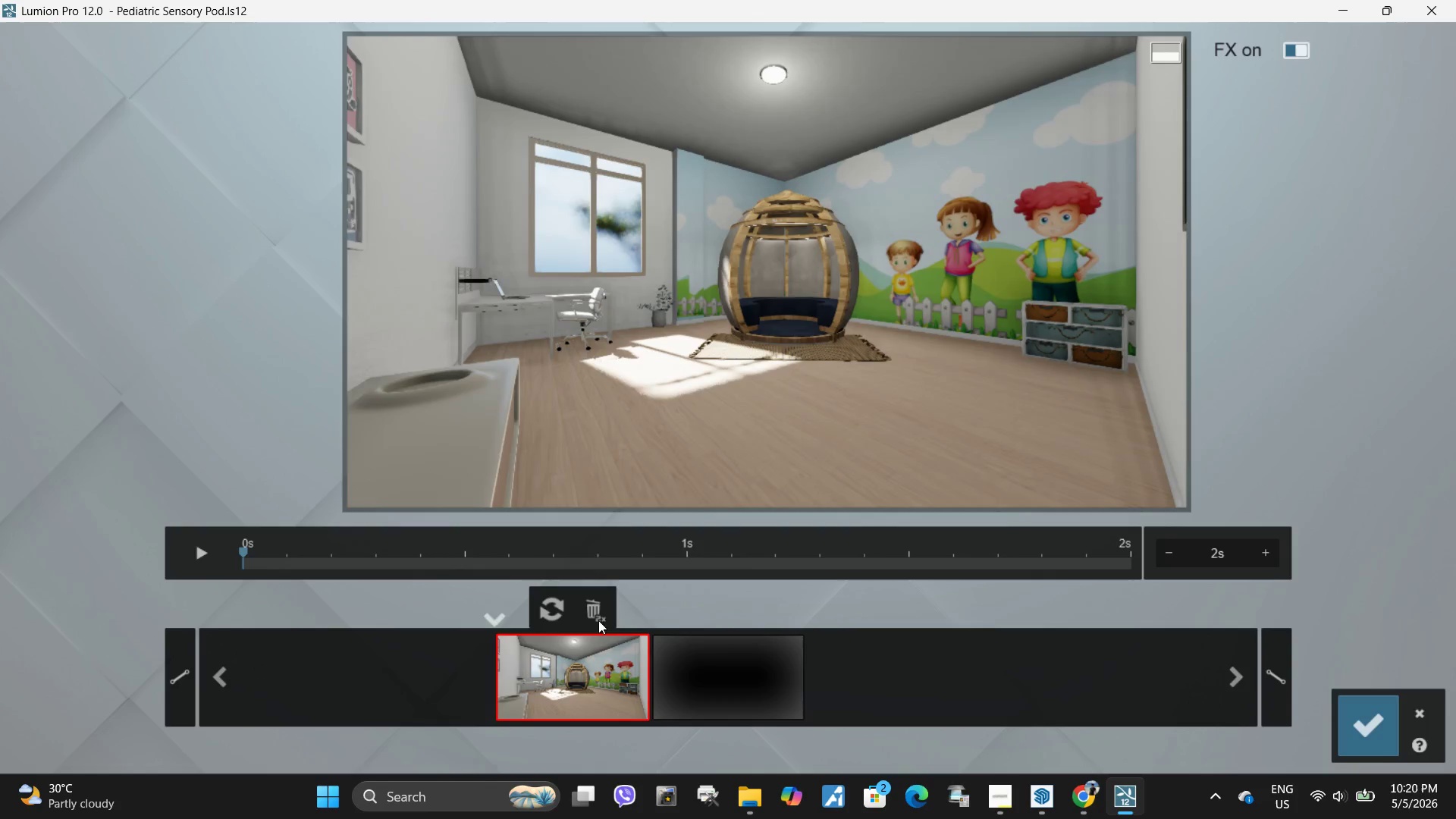 
hold_key(key=W, duration=1.5)
 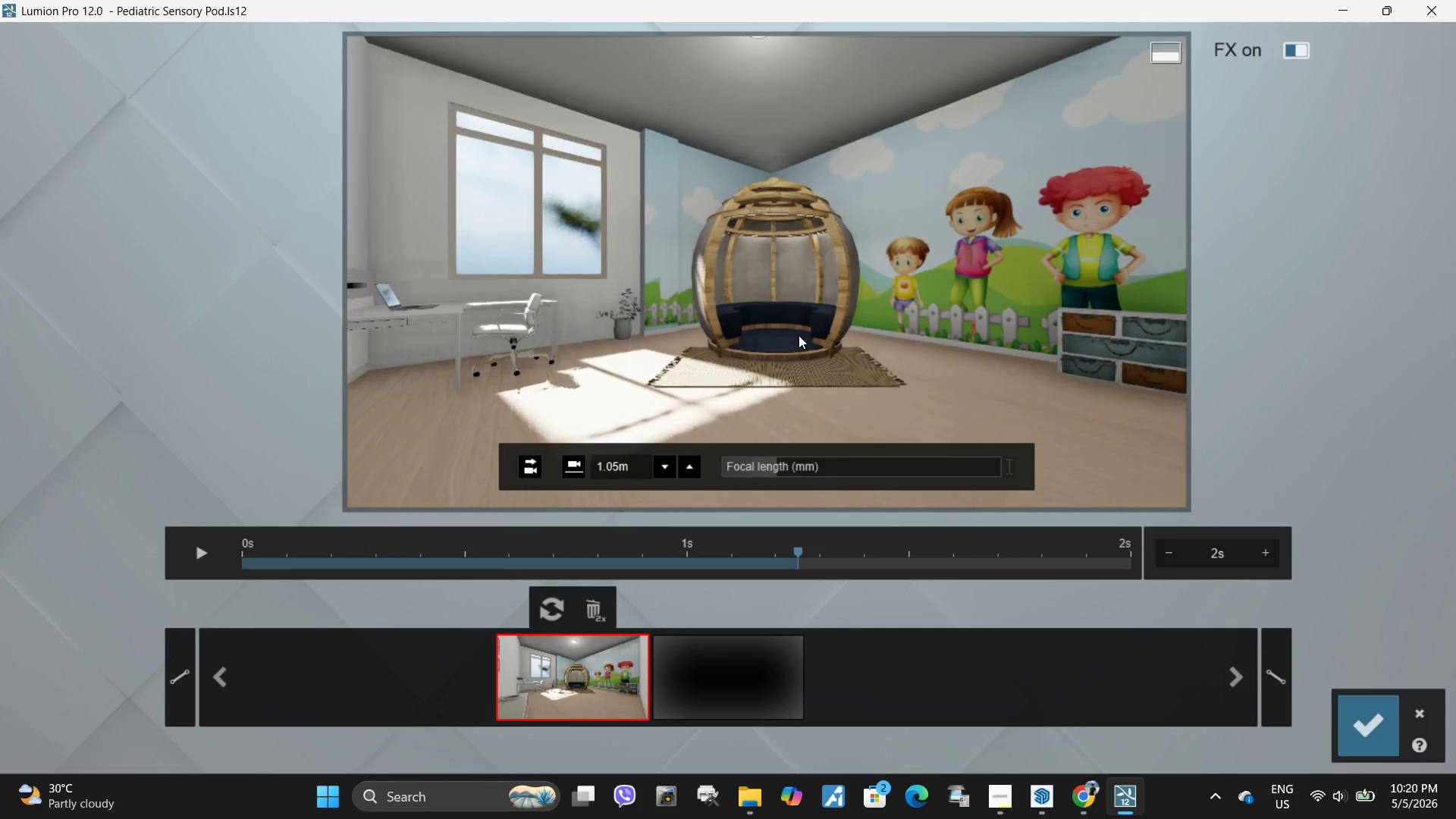 
type(ww)
 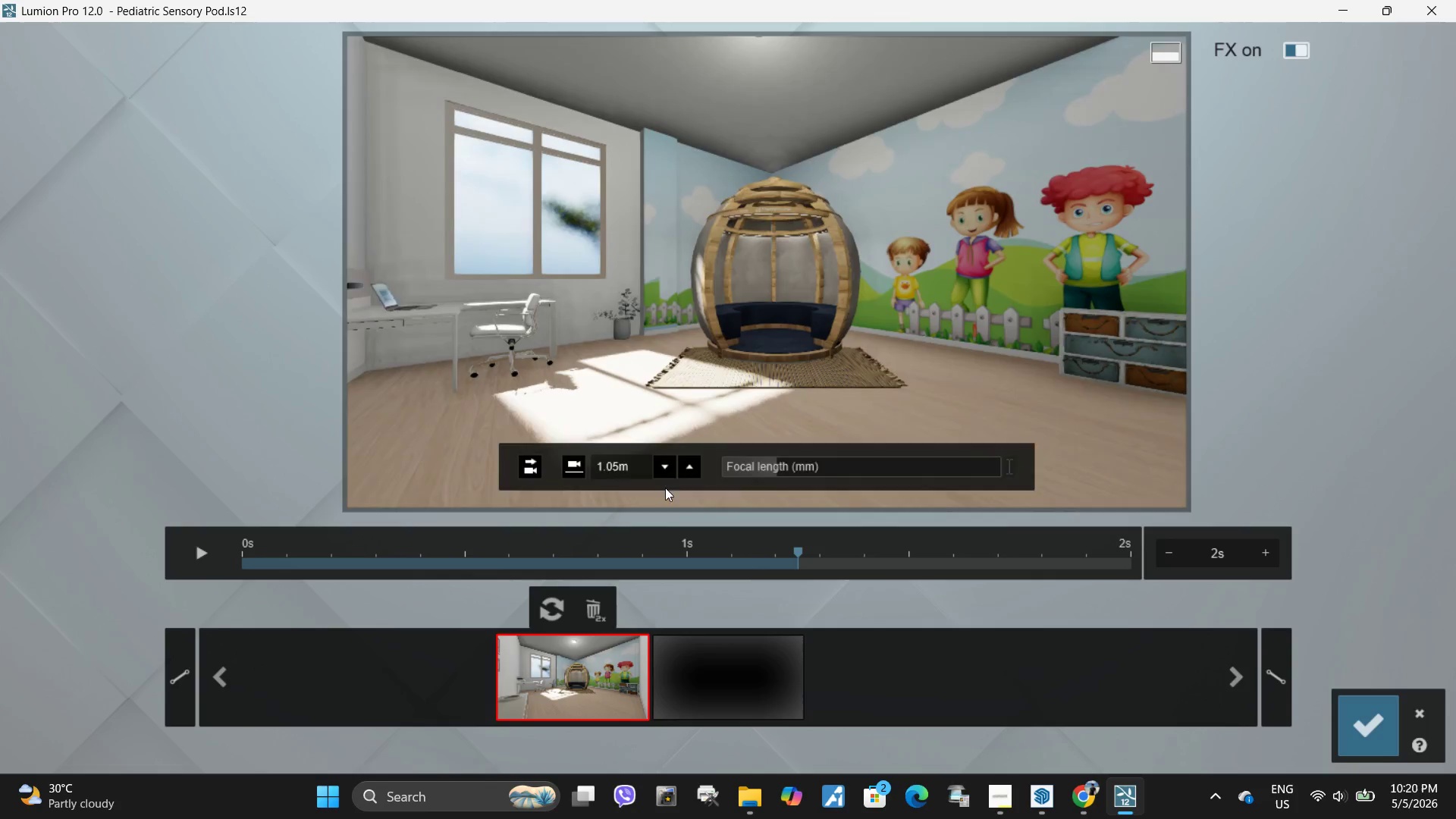 
key(W)
 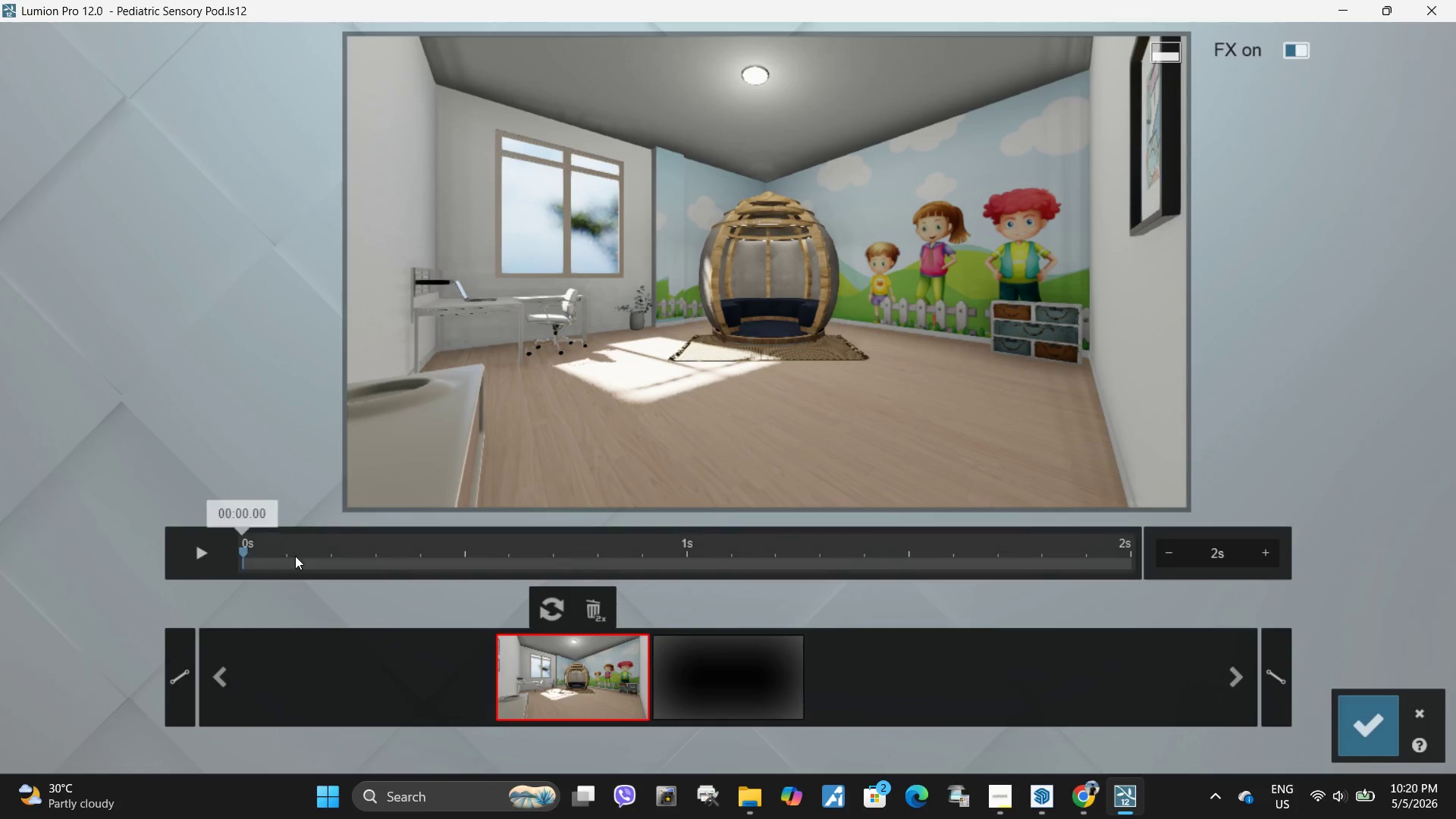 
left_click([551, 619])
 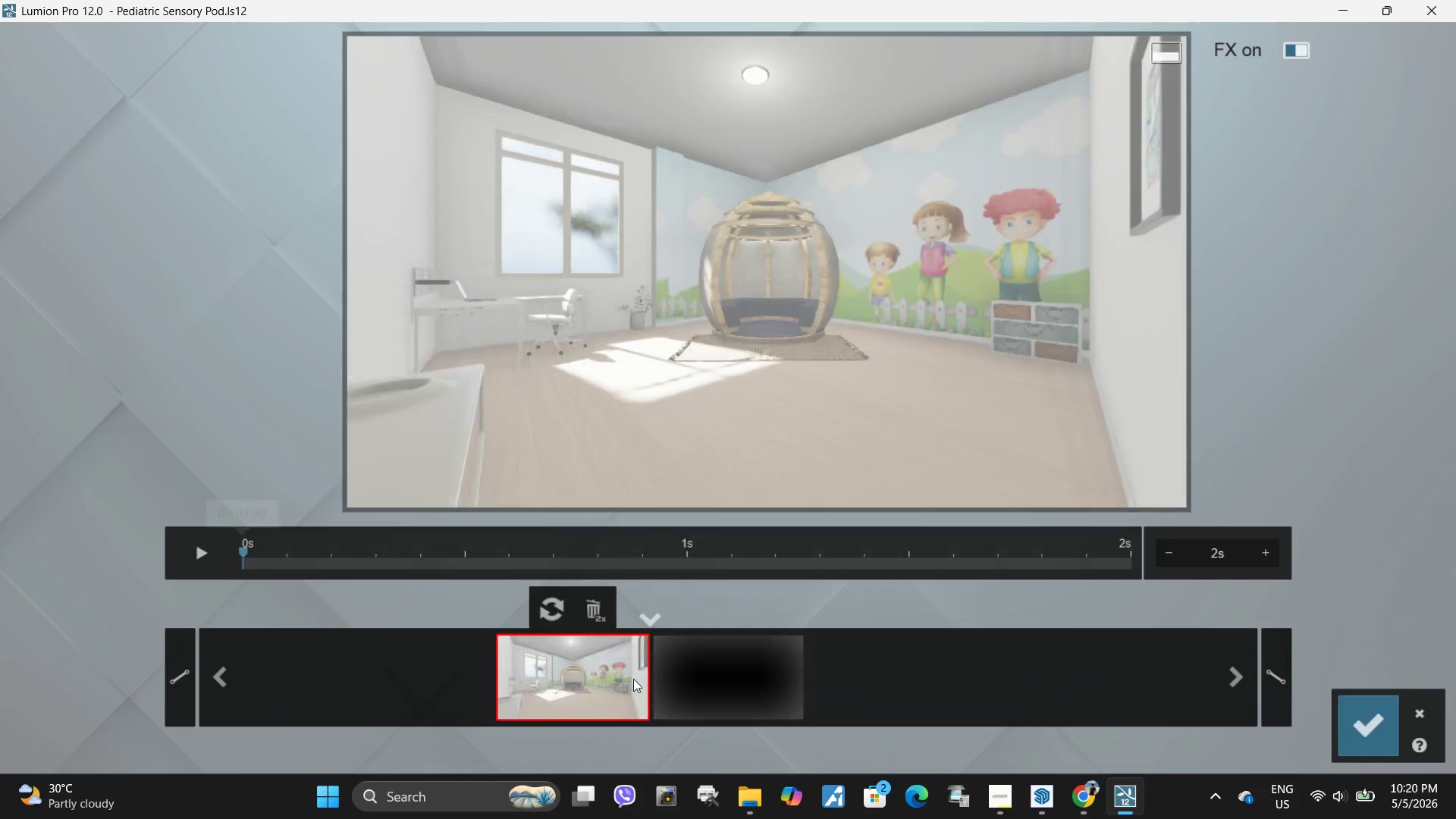 
left_click([605, 670])
 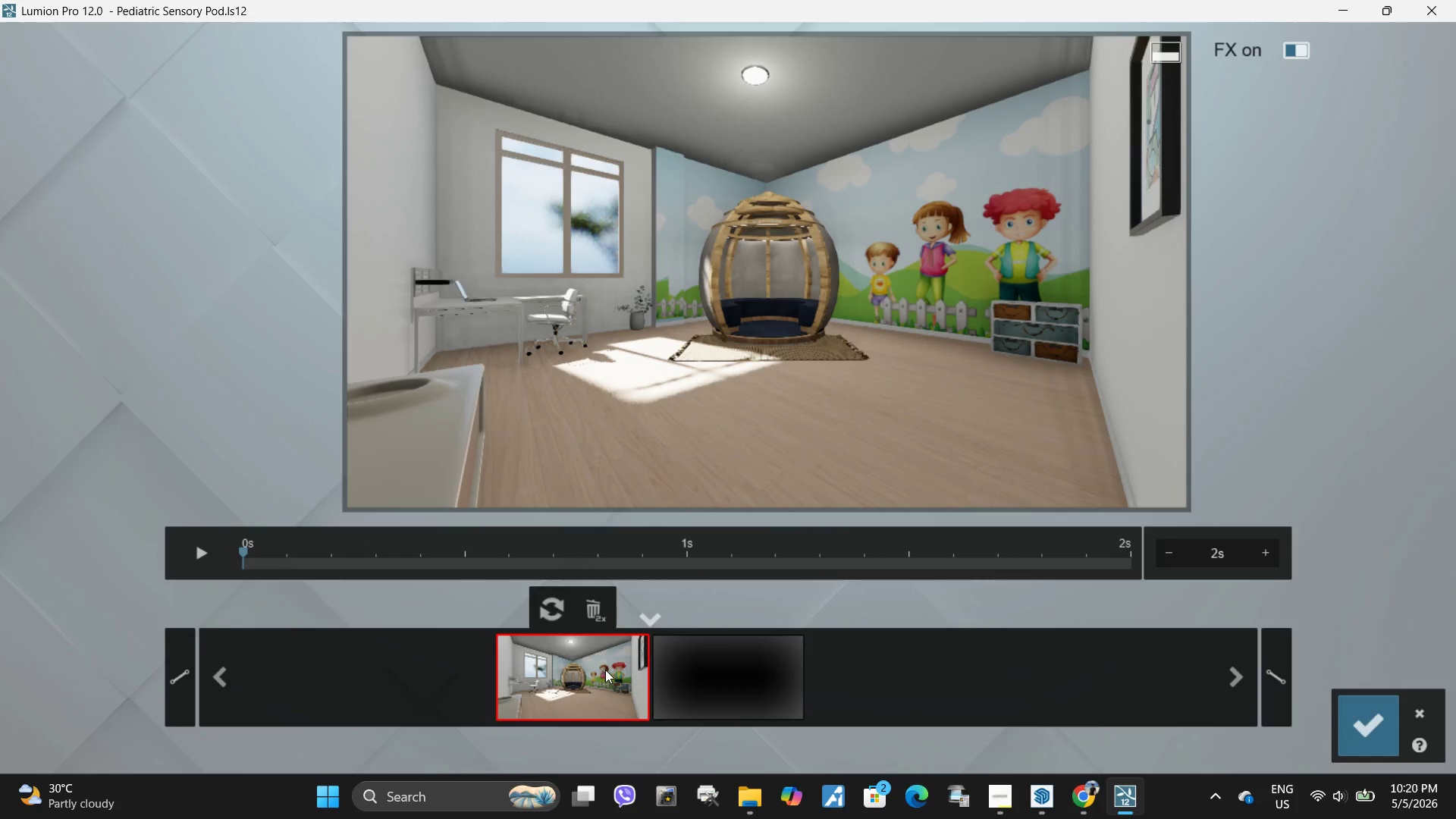 
hold_key(key=Space, duration=2.53)
 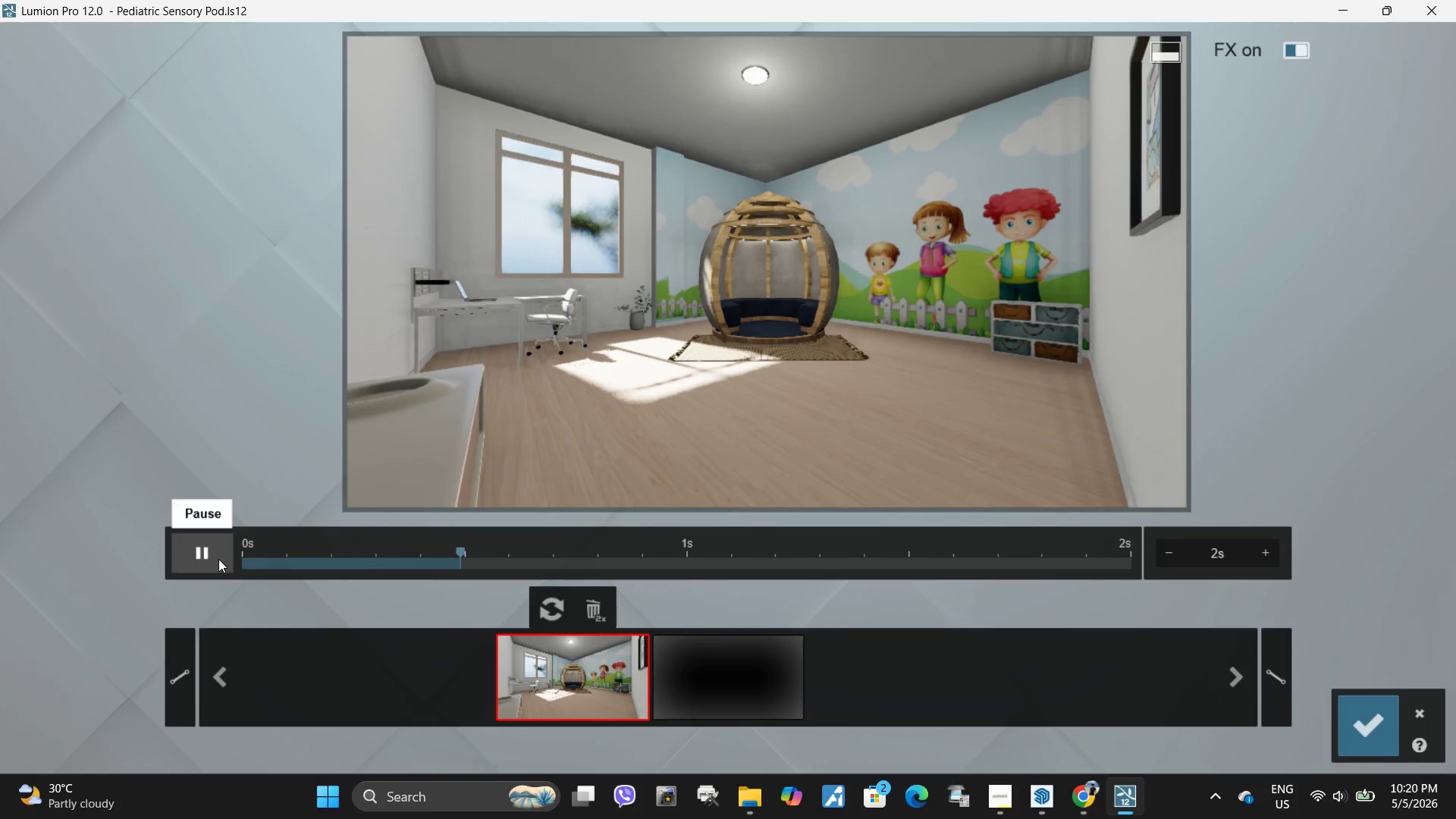 
hold_key(key=W, duration=1.5)
 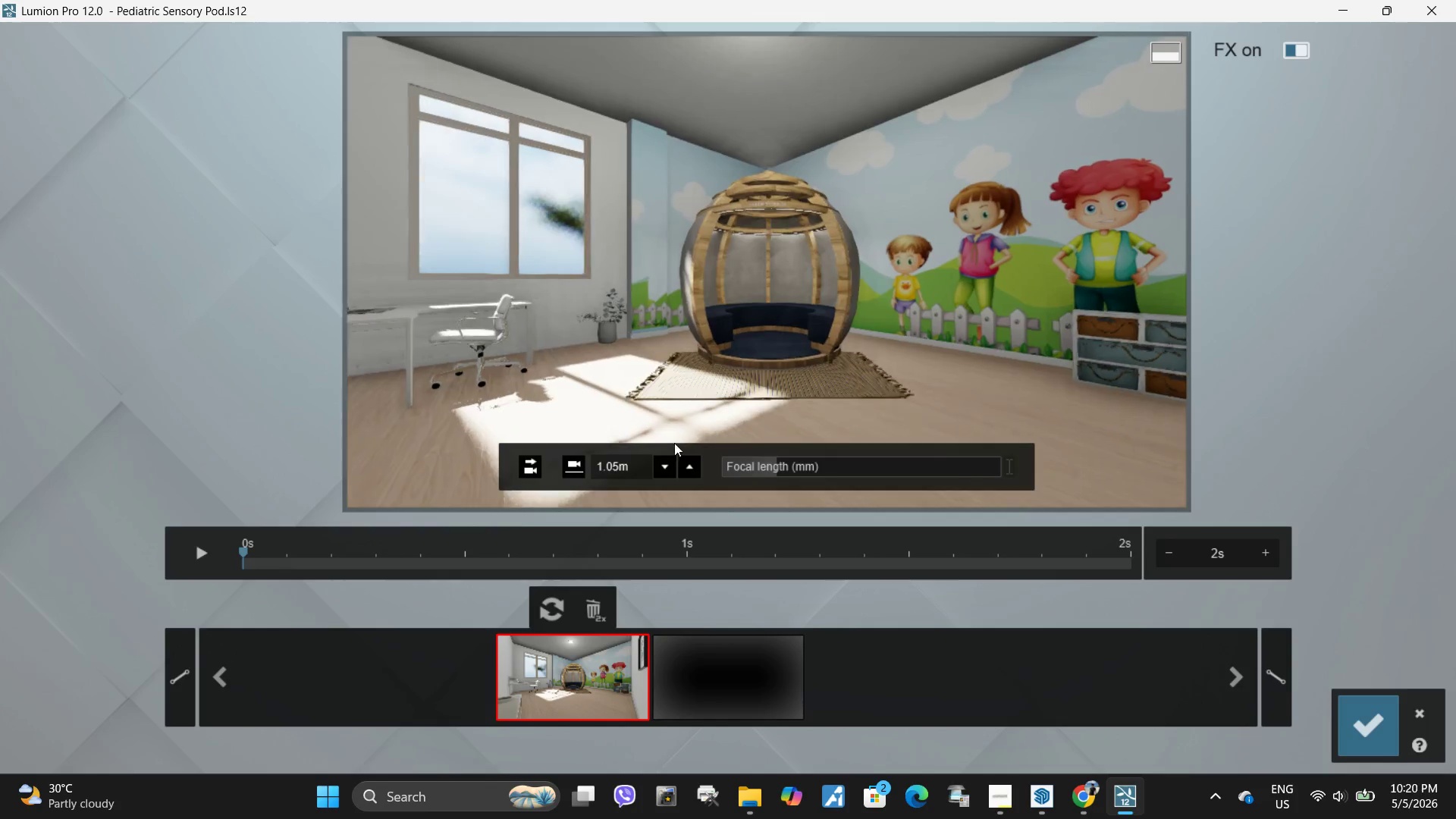 
hold_key(key=W, duration=0.69)
 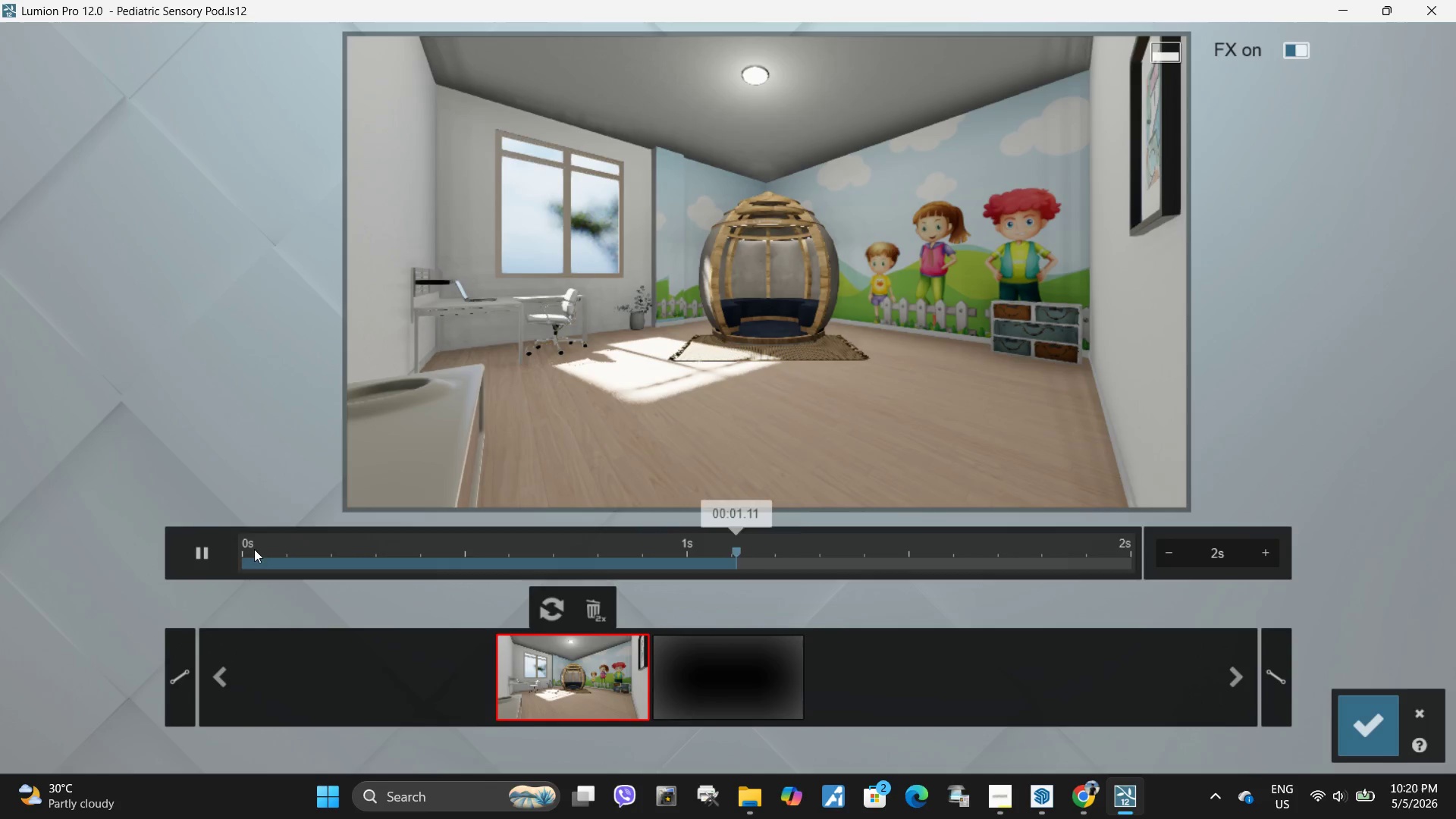 
left_click([202, 557])
 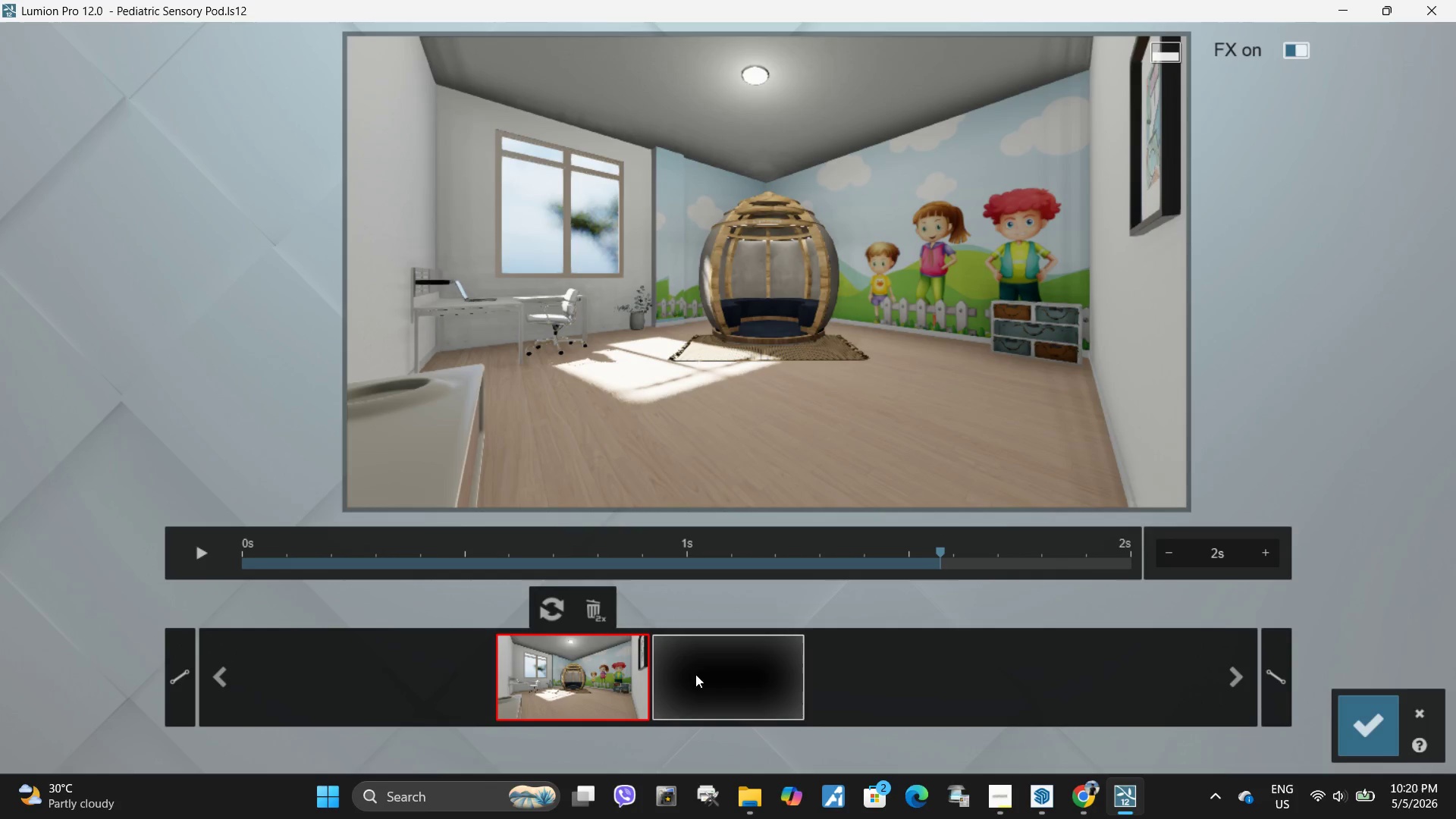 
left_click([569, 685])
 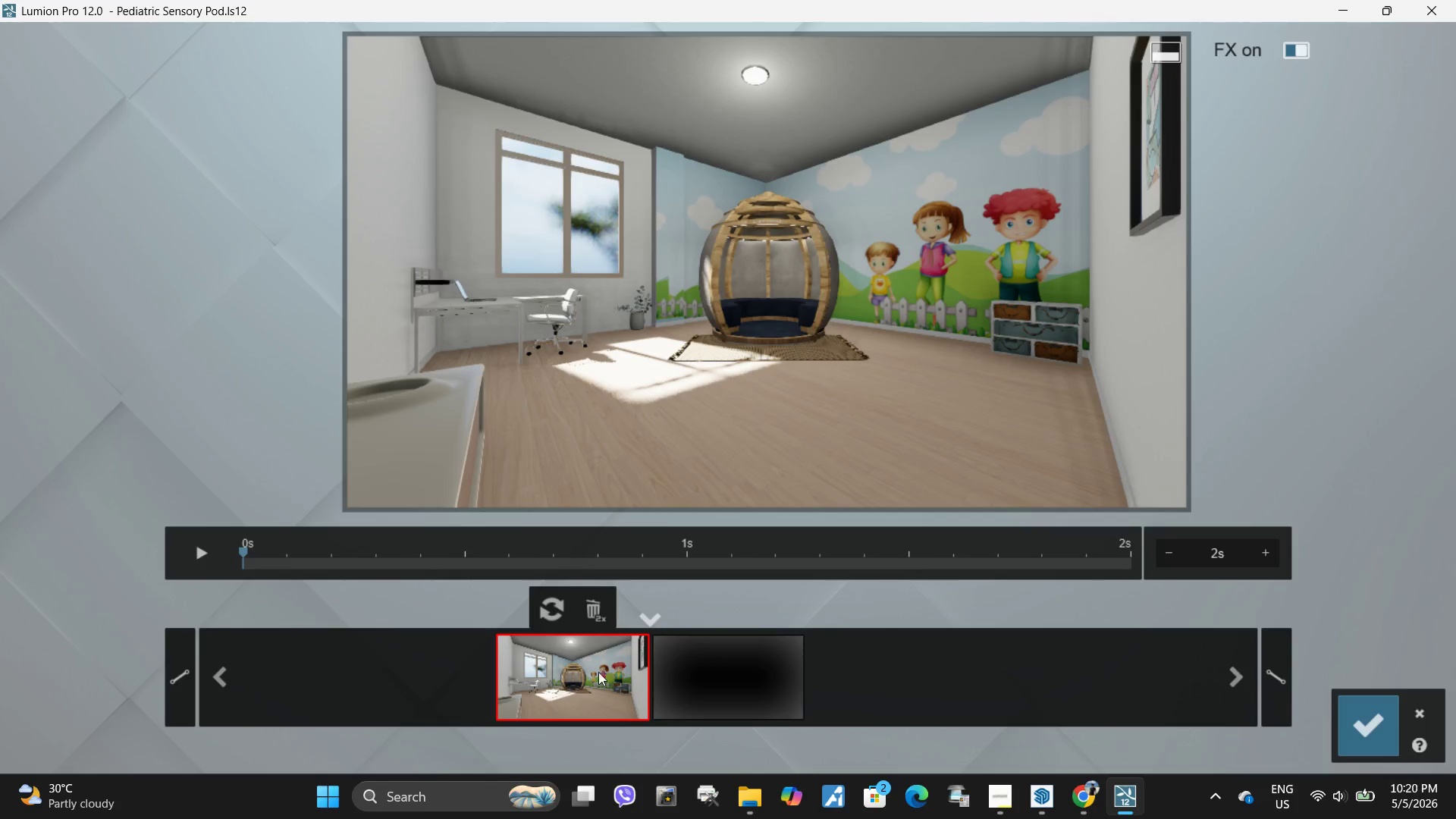 
hold_key(key=Space, duration=2.22)
 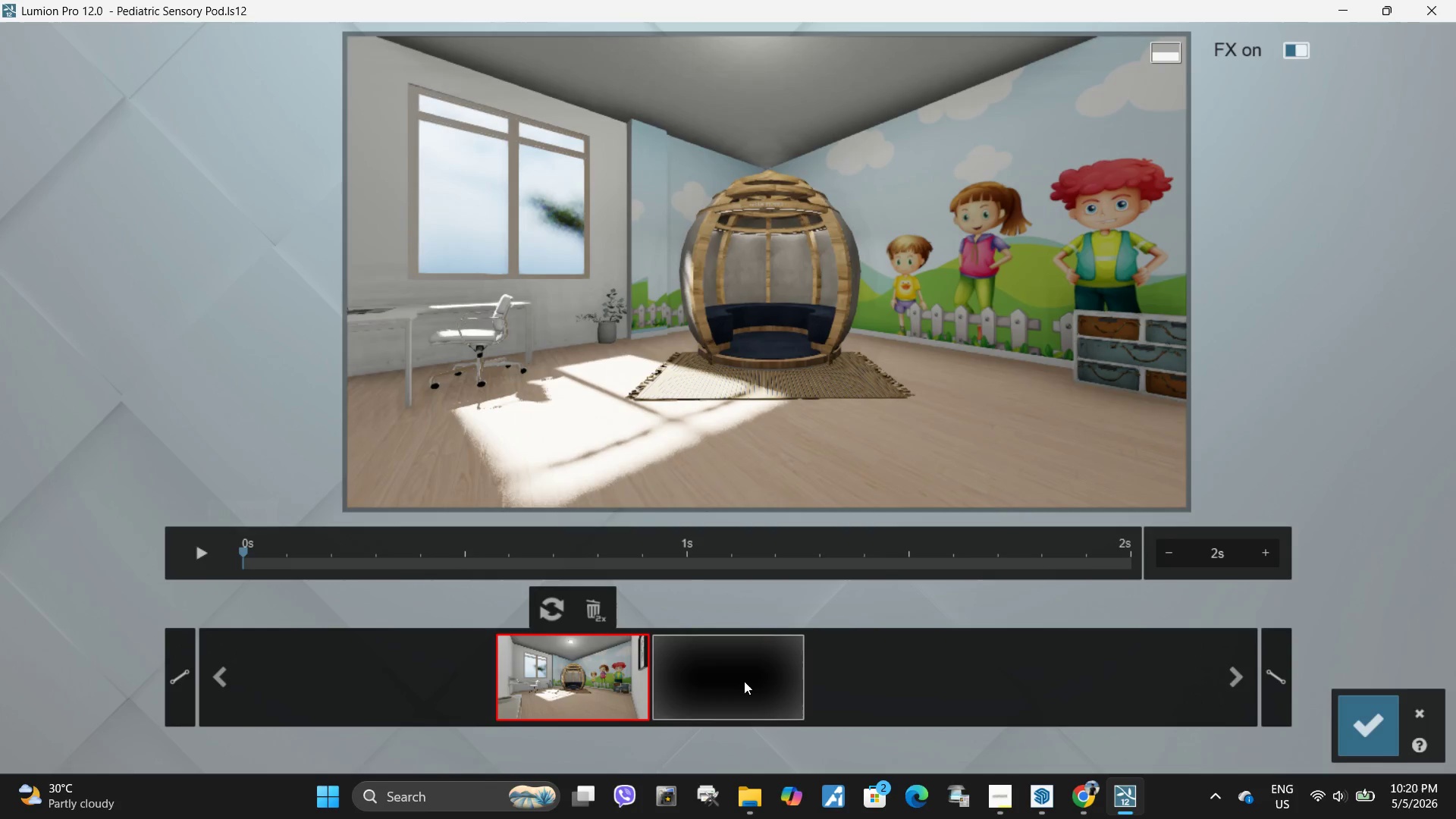 
hold_key(key=W, duration=1.5)
 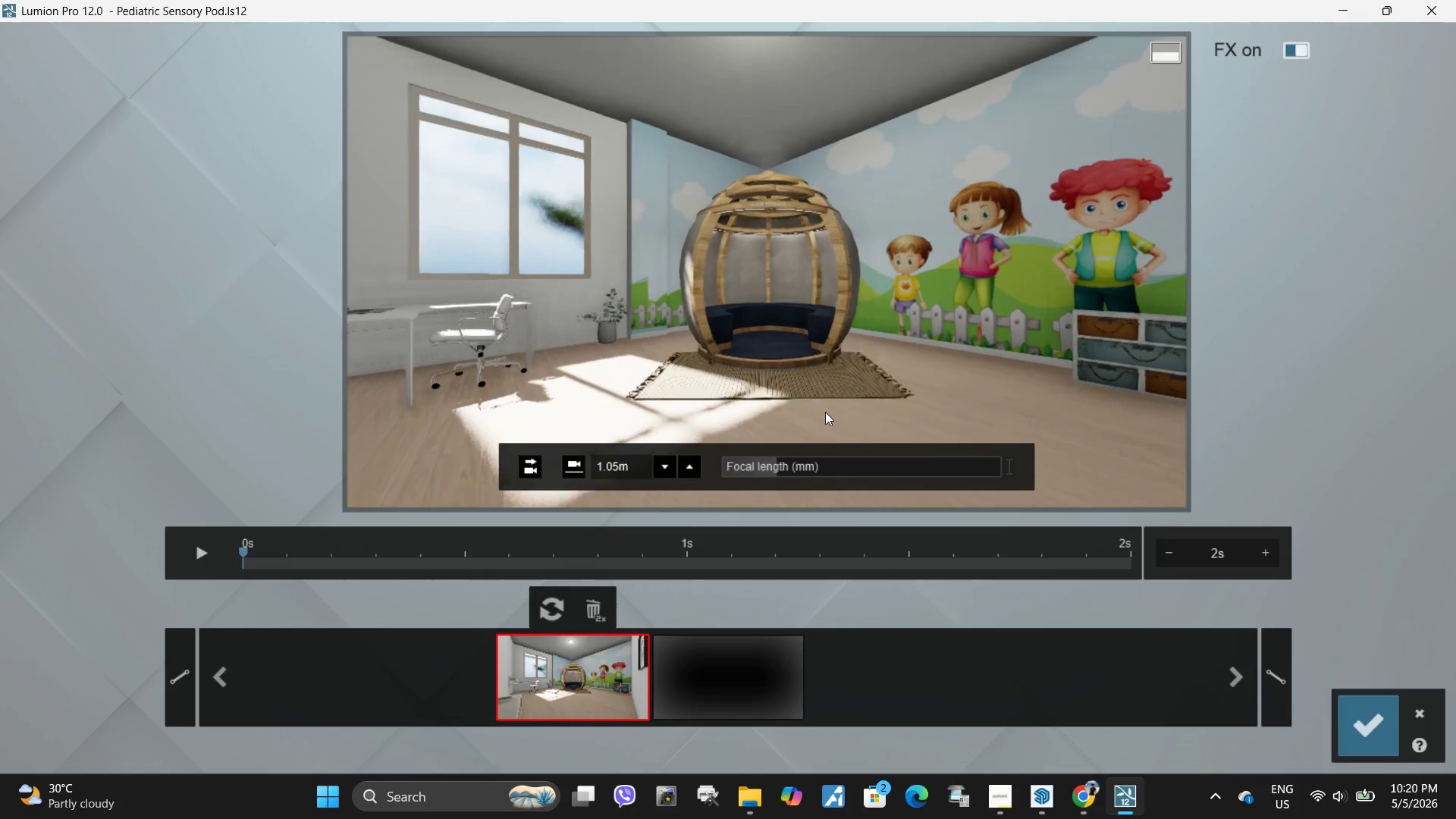 
hold_key(key=W, duration=0.44)
 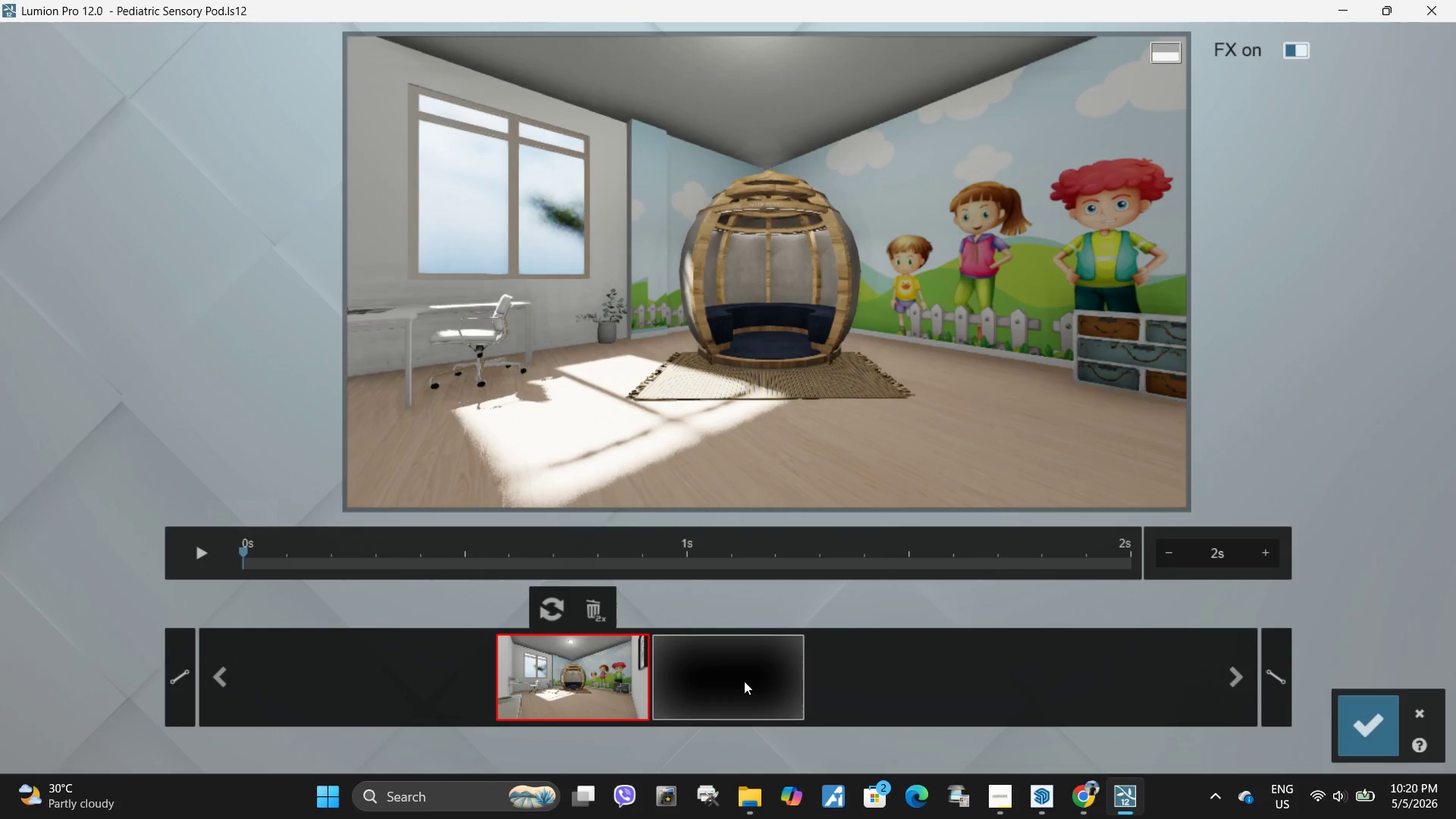 
left_click([744, 681])
 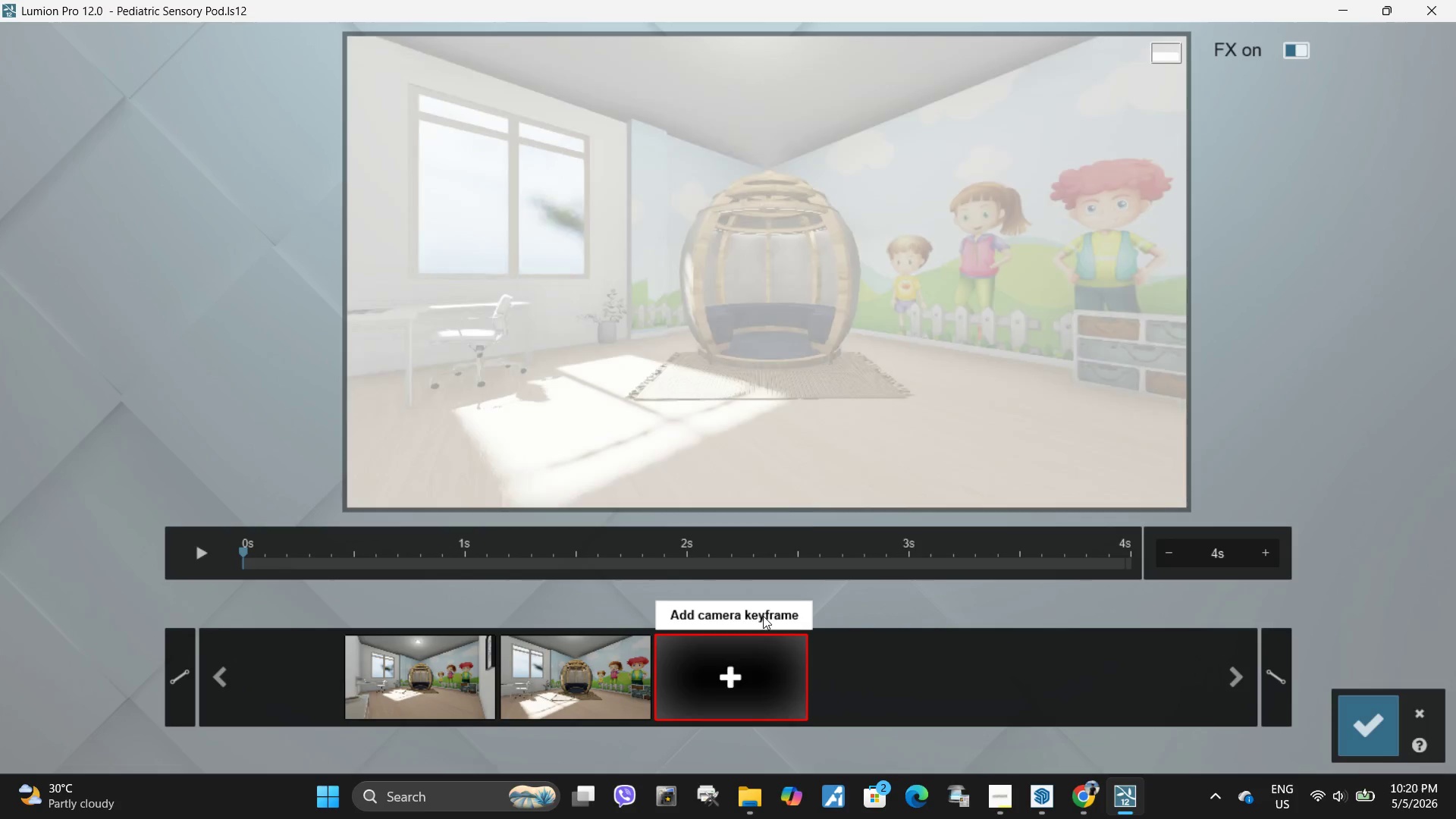 
hold_key(key=Space, duration=2.0)
 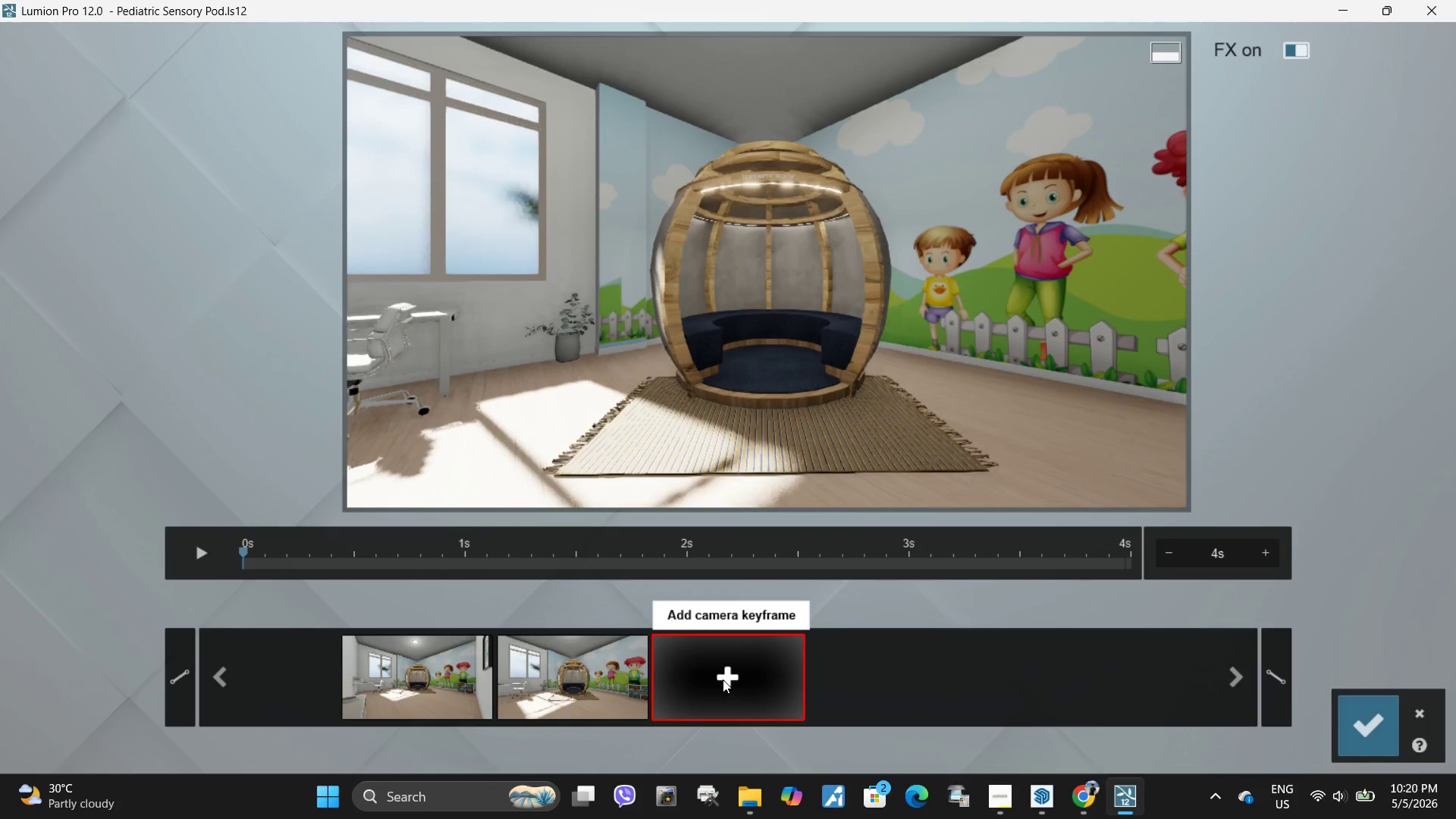 
hold_key(key=W, duration=1.5)
 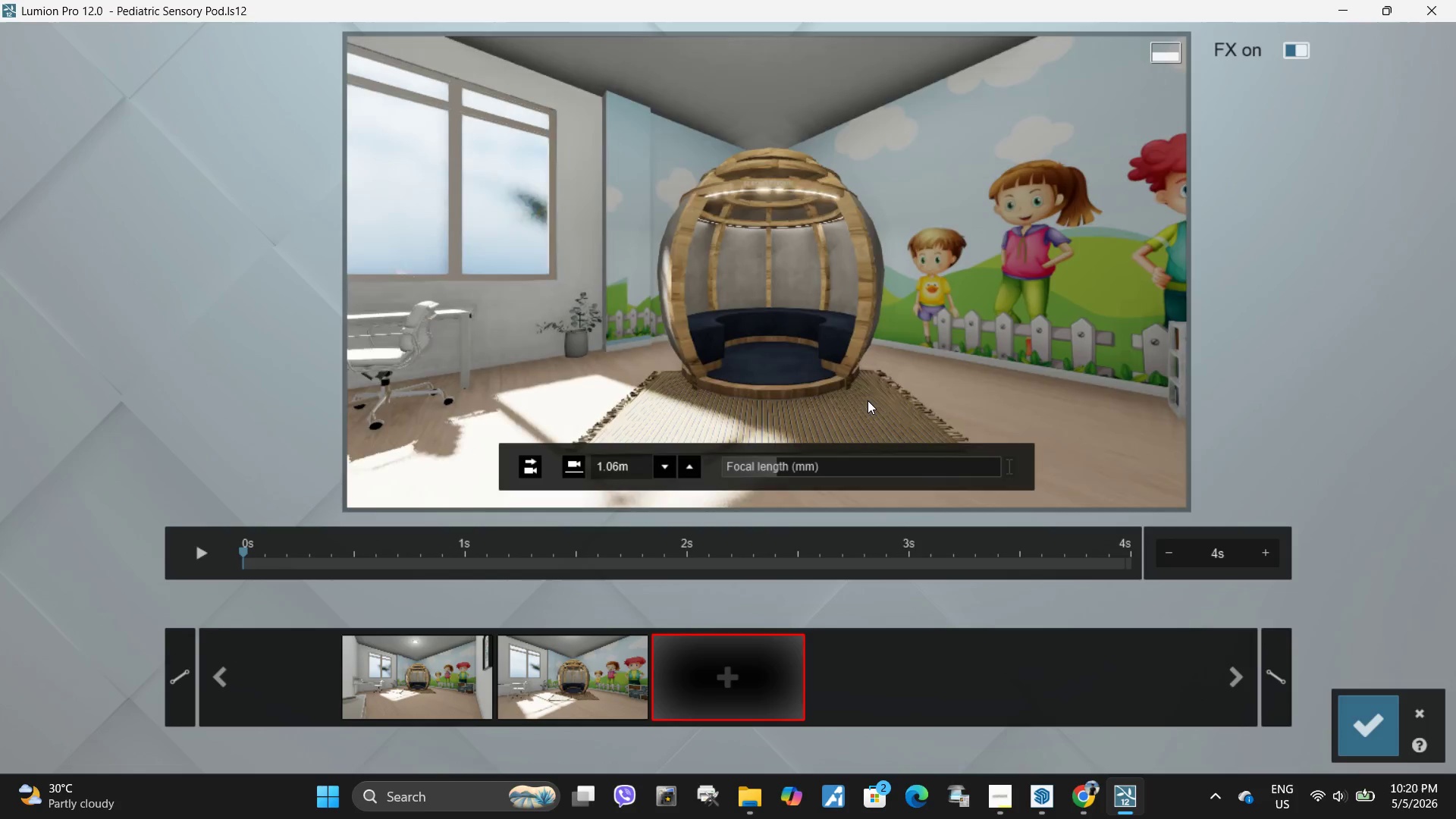 
type(wwwwww)
 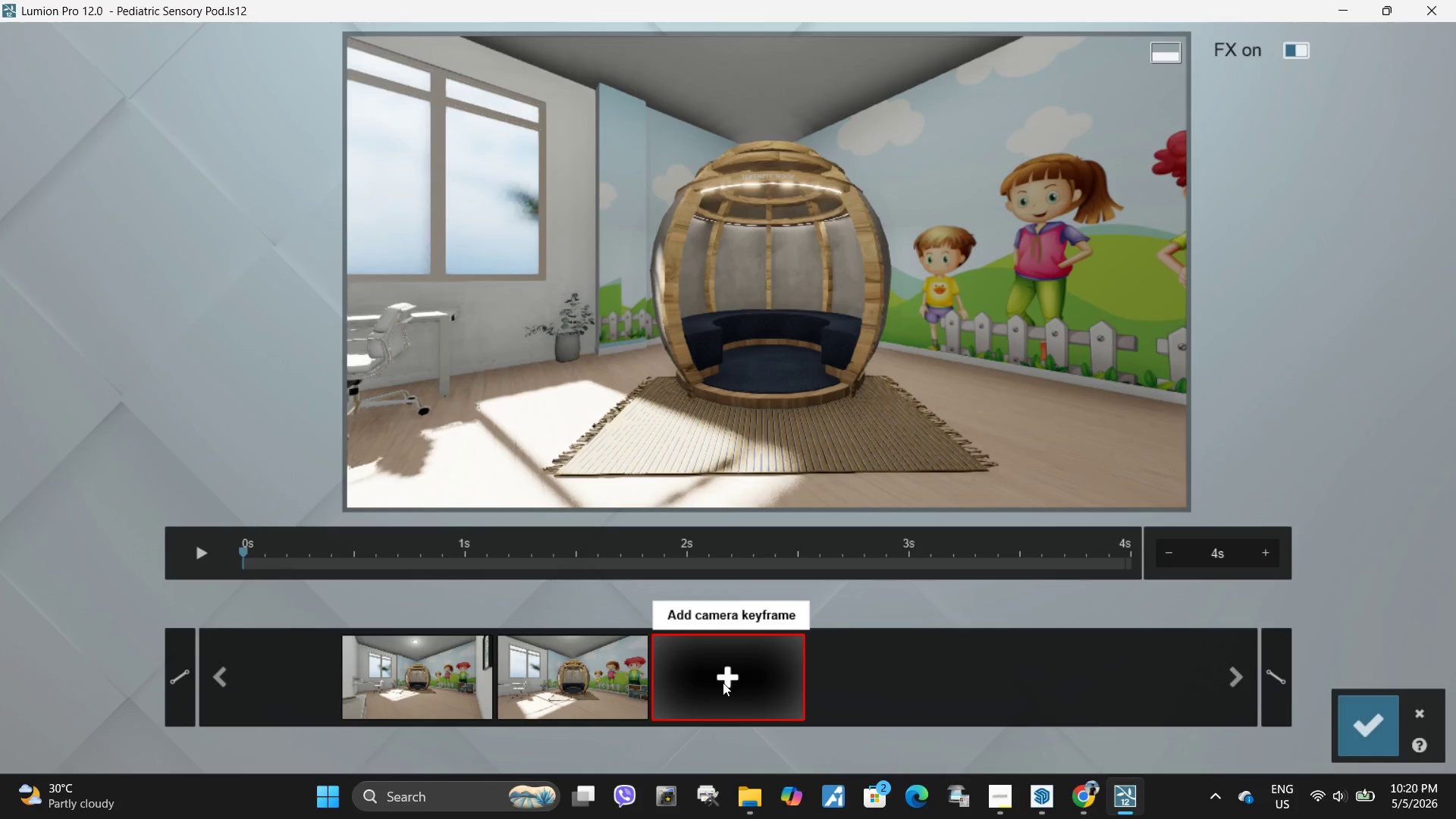 
left_click([723, 676])
 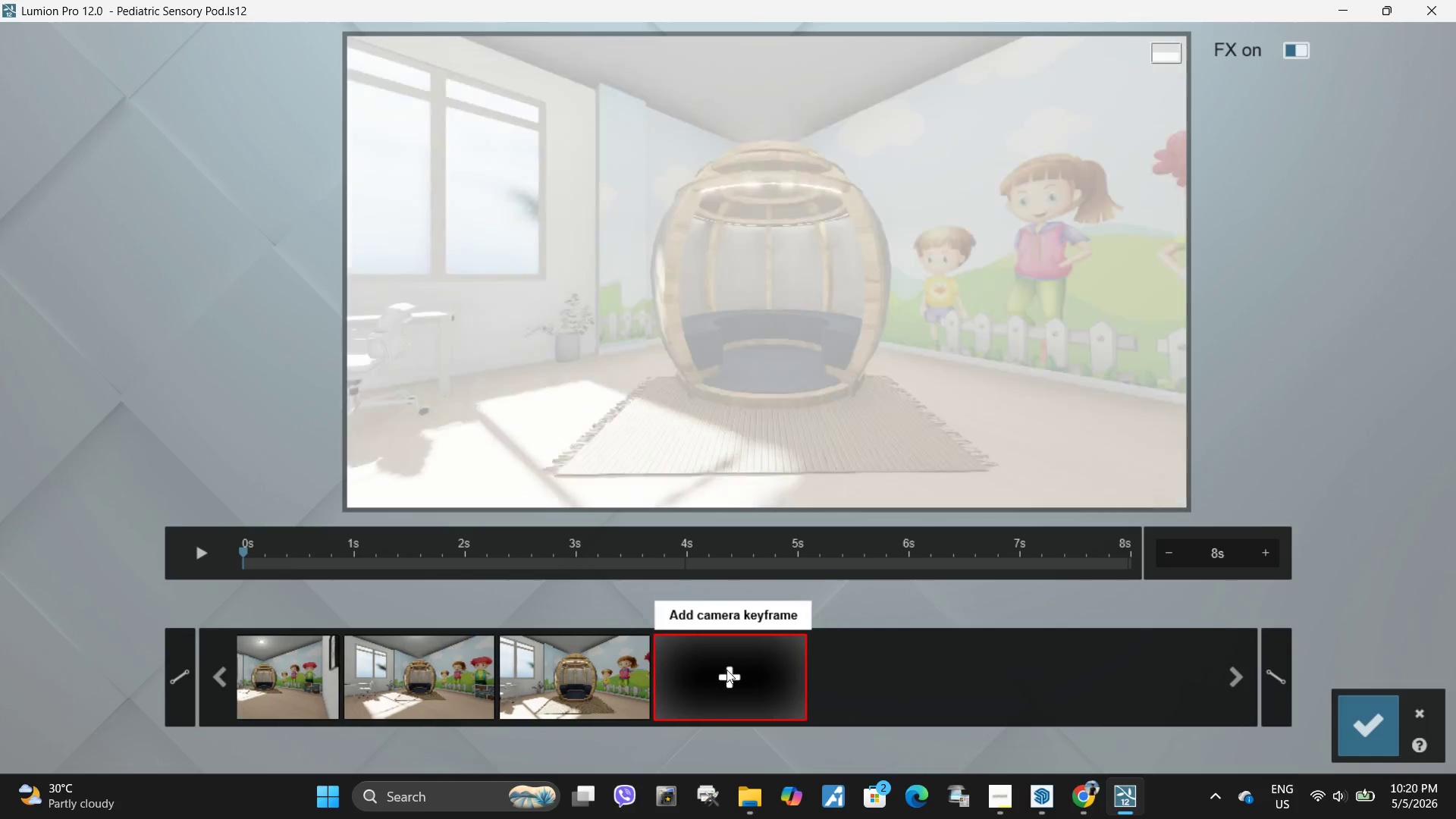 
hold_key(key=Space, duration=0.8)
 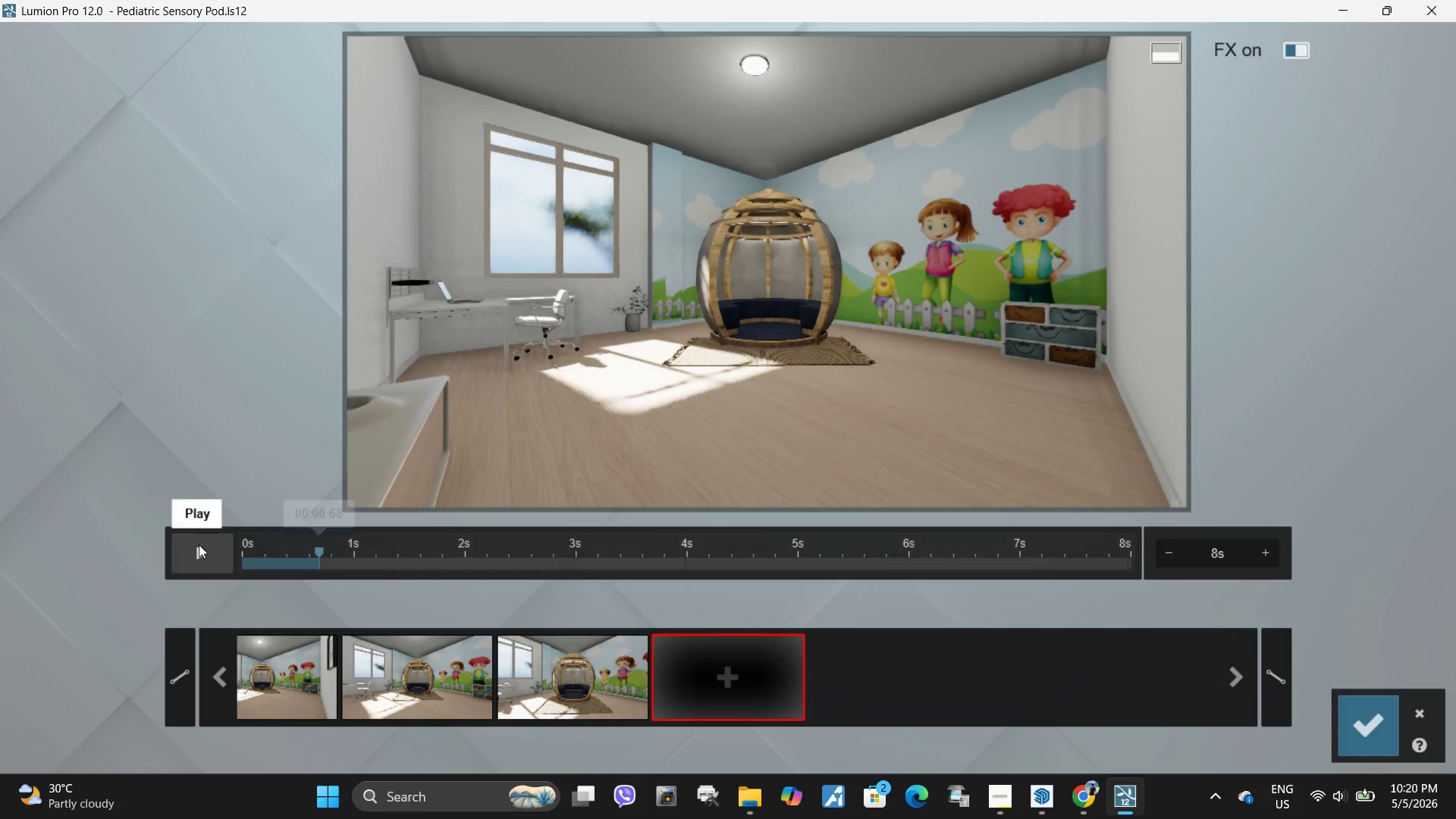 
hold_key(key=W, duration=0.41)
 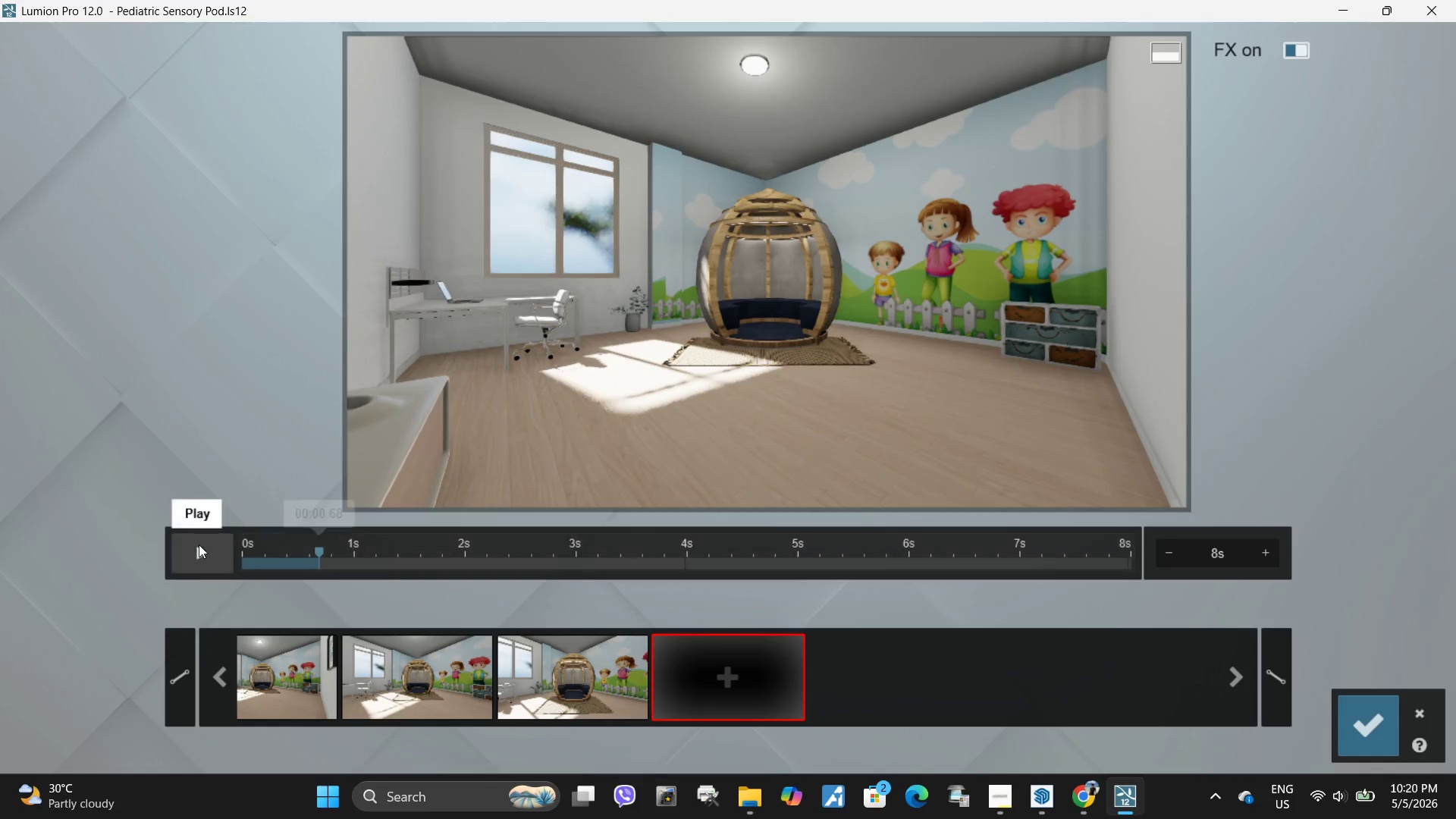 
left_click([199, 544])
 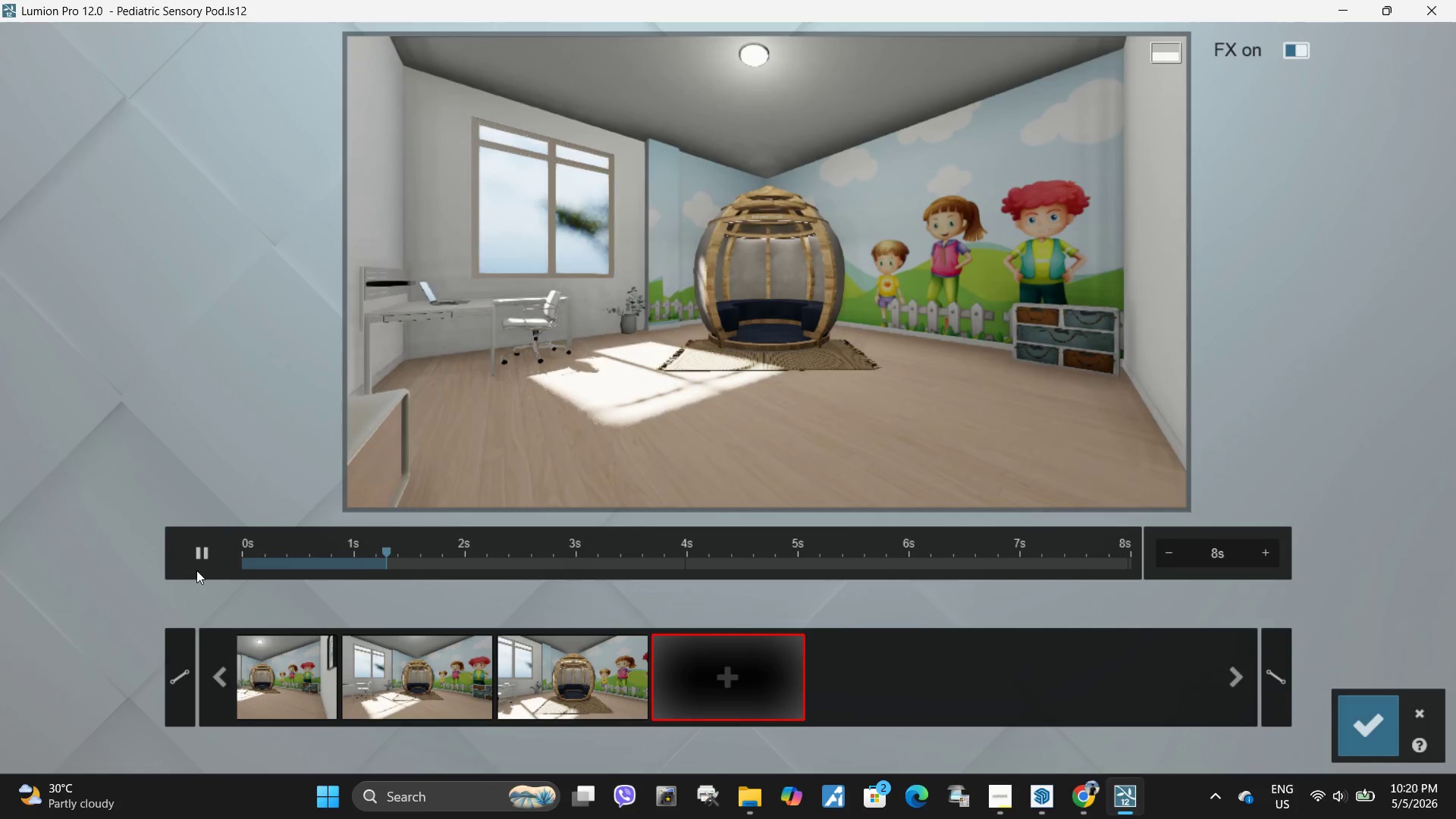 
left_click([186, 553])
 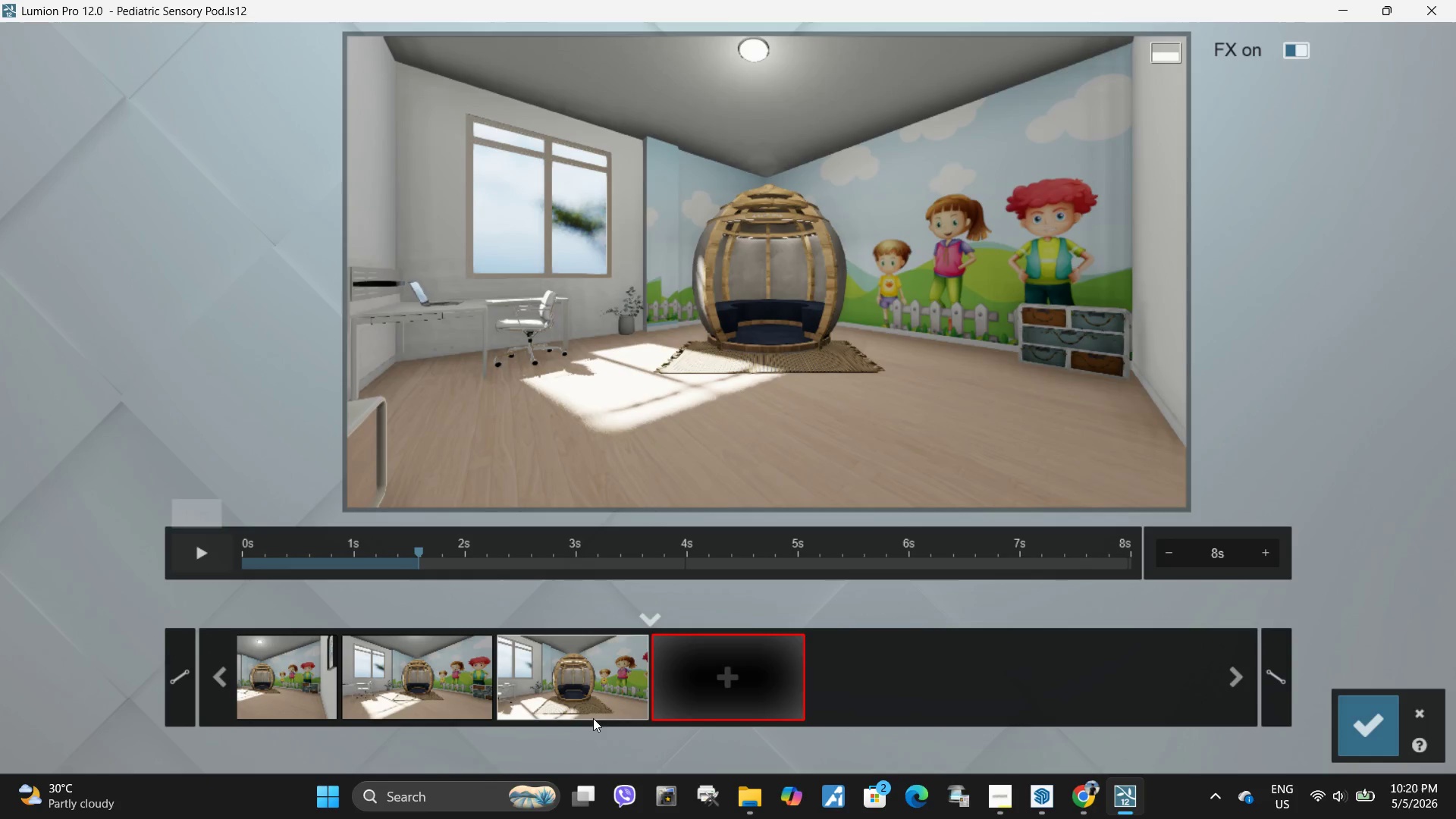 
left_click([589, 694])
 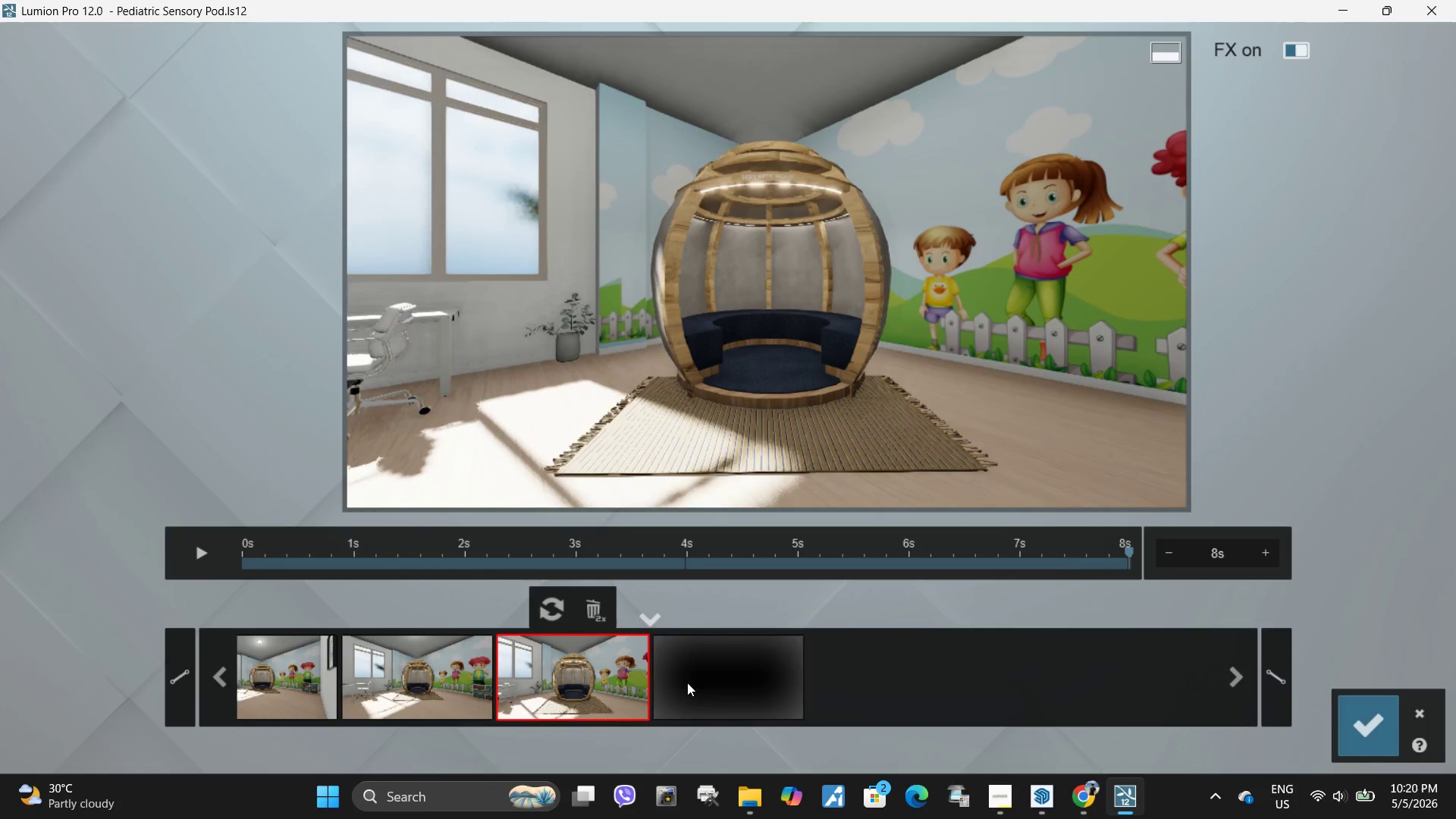 
left_click([724, 682])
 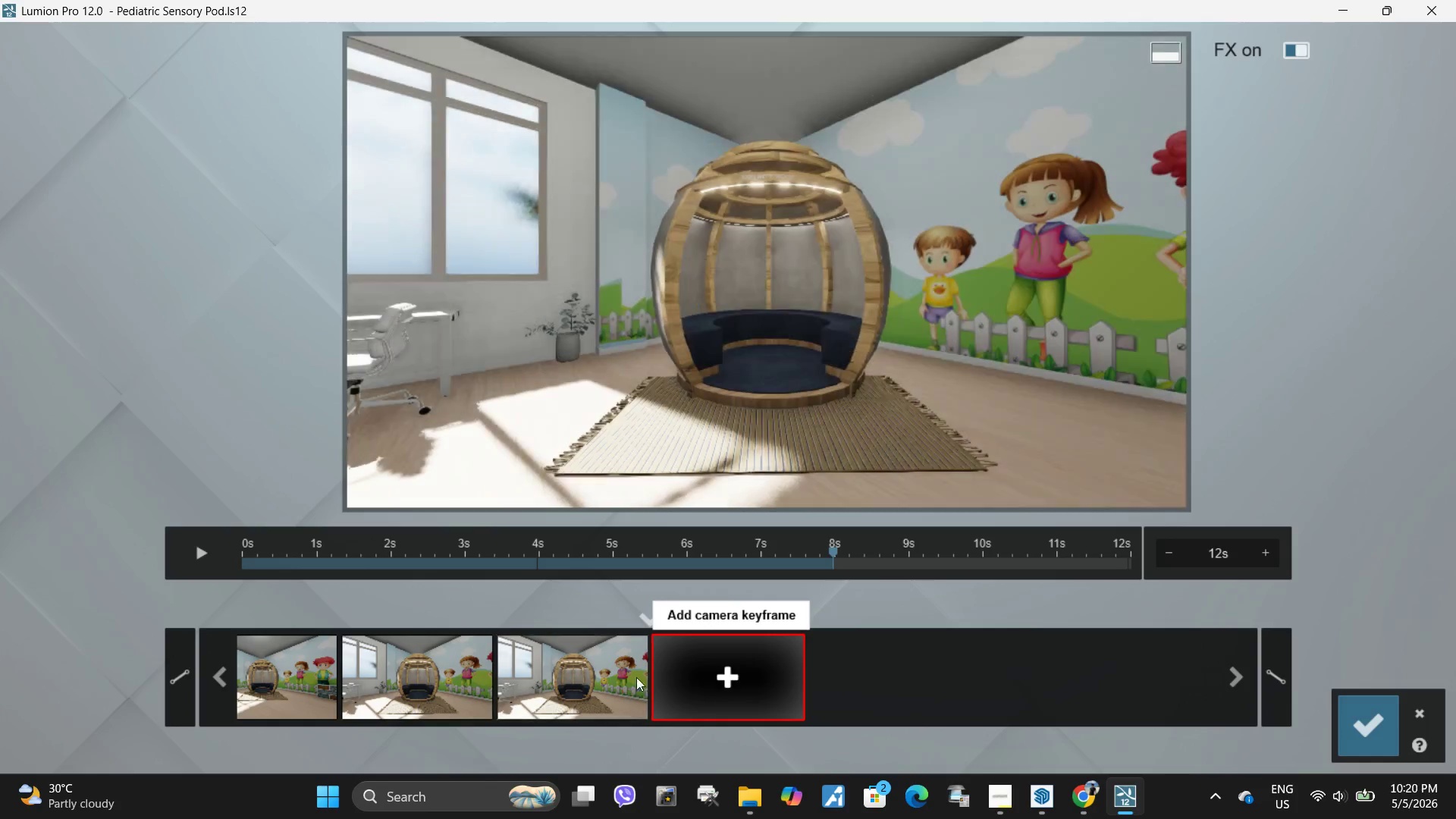 
left_click([580, 684])
 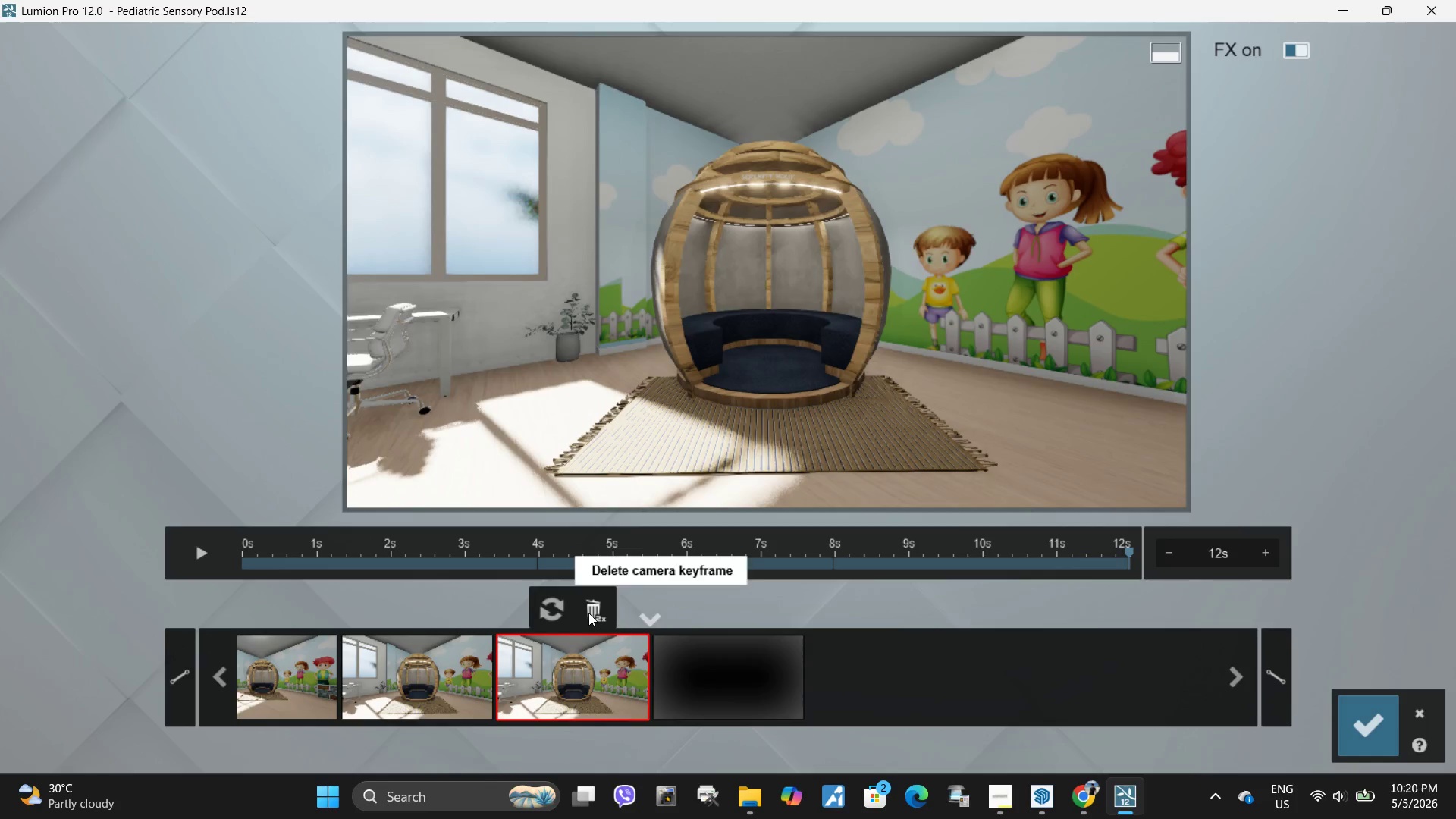 
double_click([588, 613])
 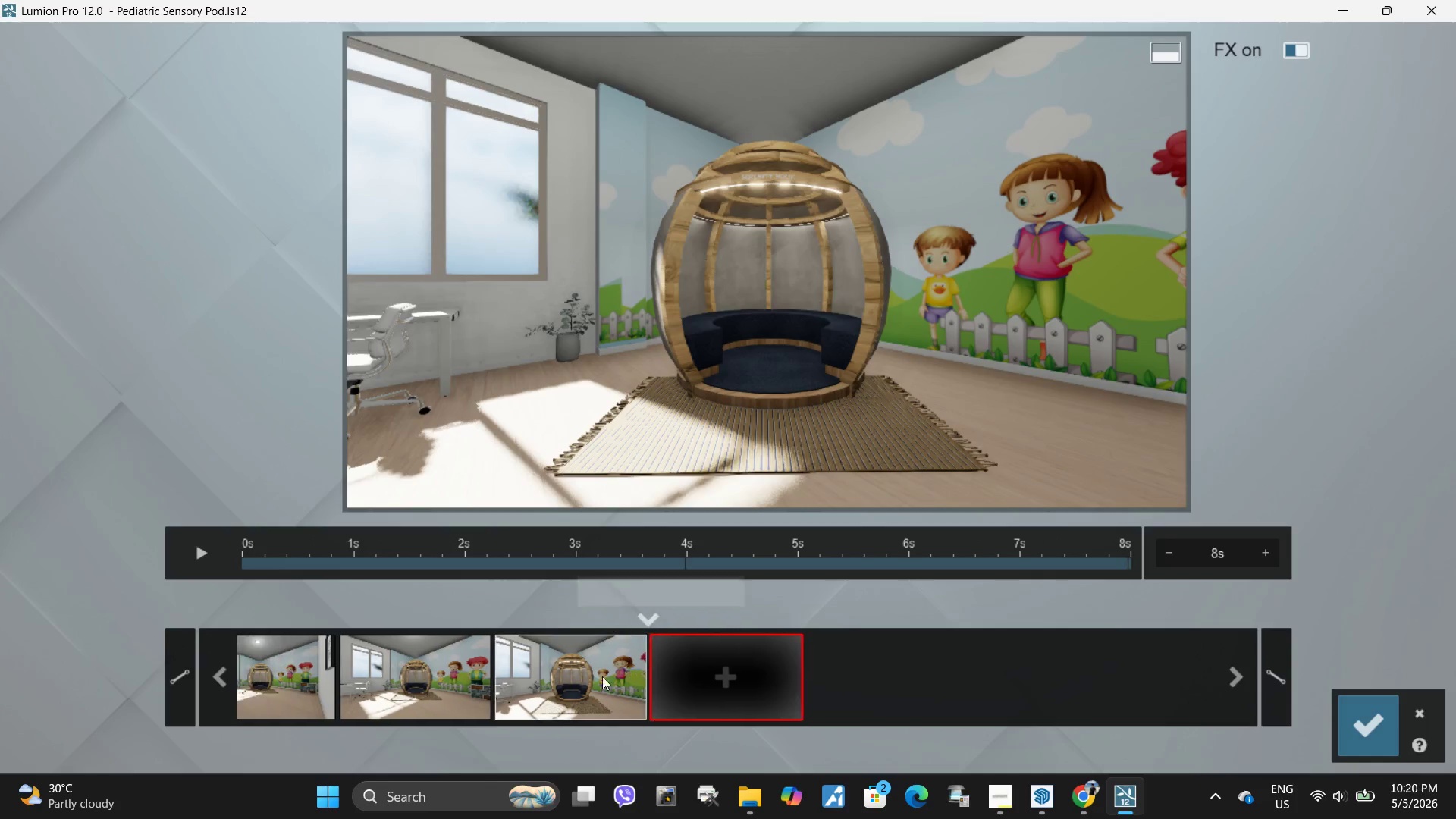 
left_click([582, 676])
 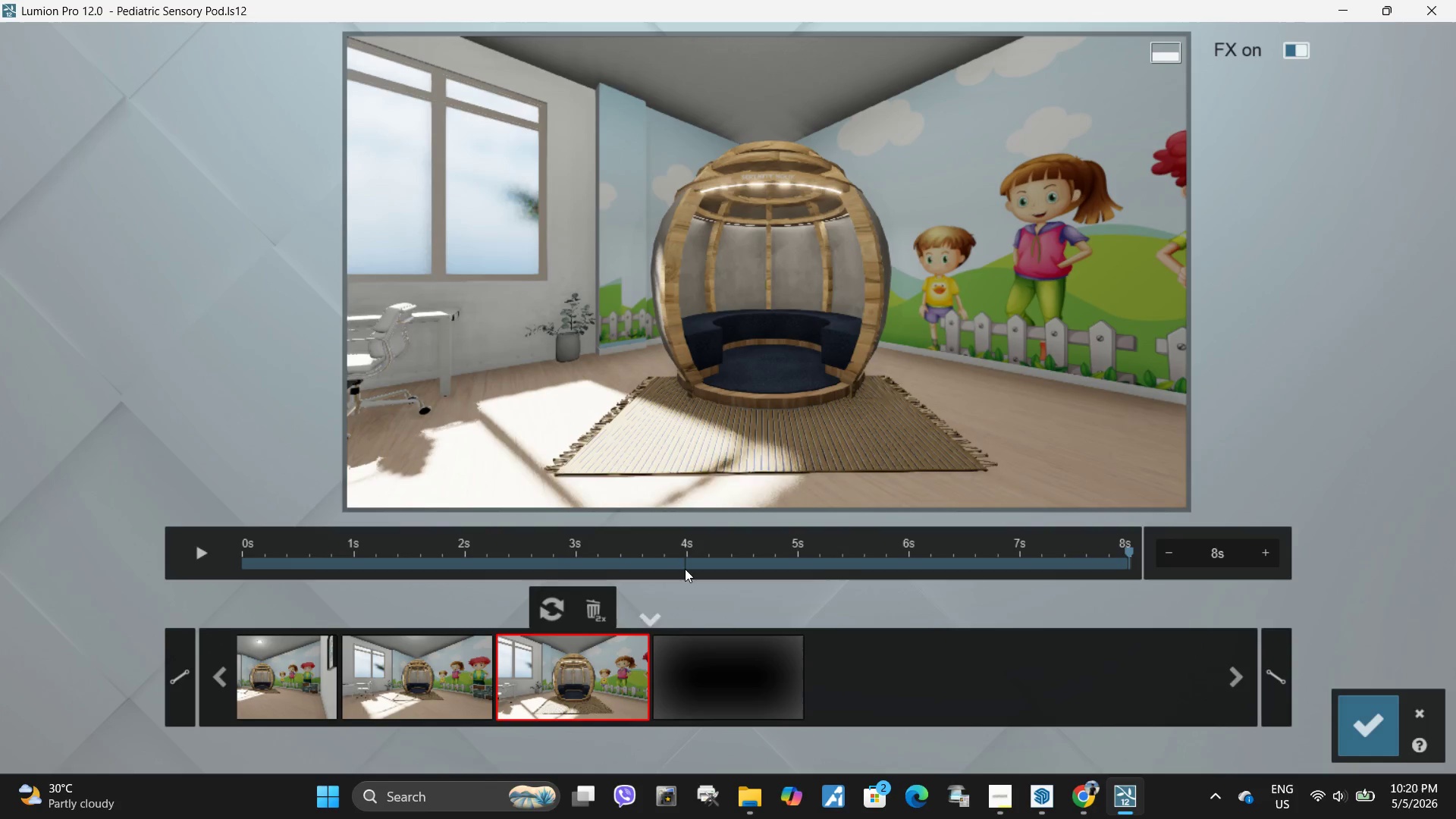 
hold_key(key=Space, duration=1.01)
 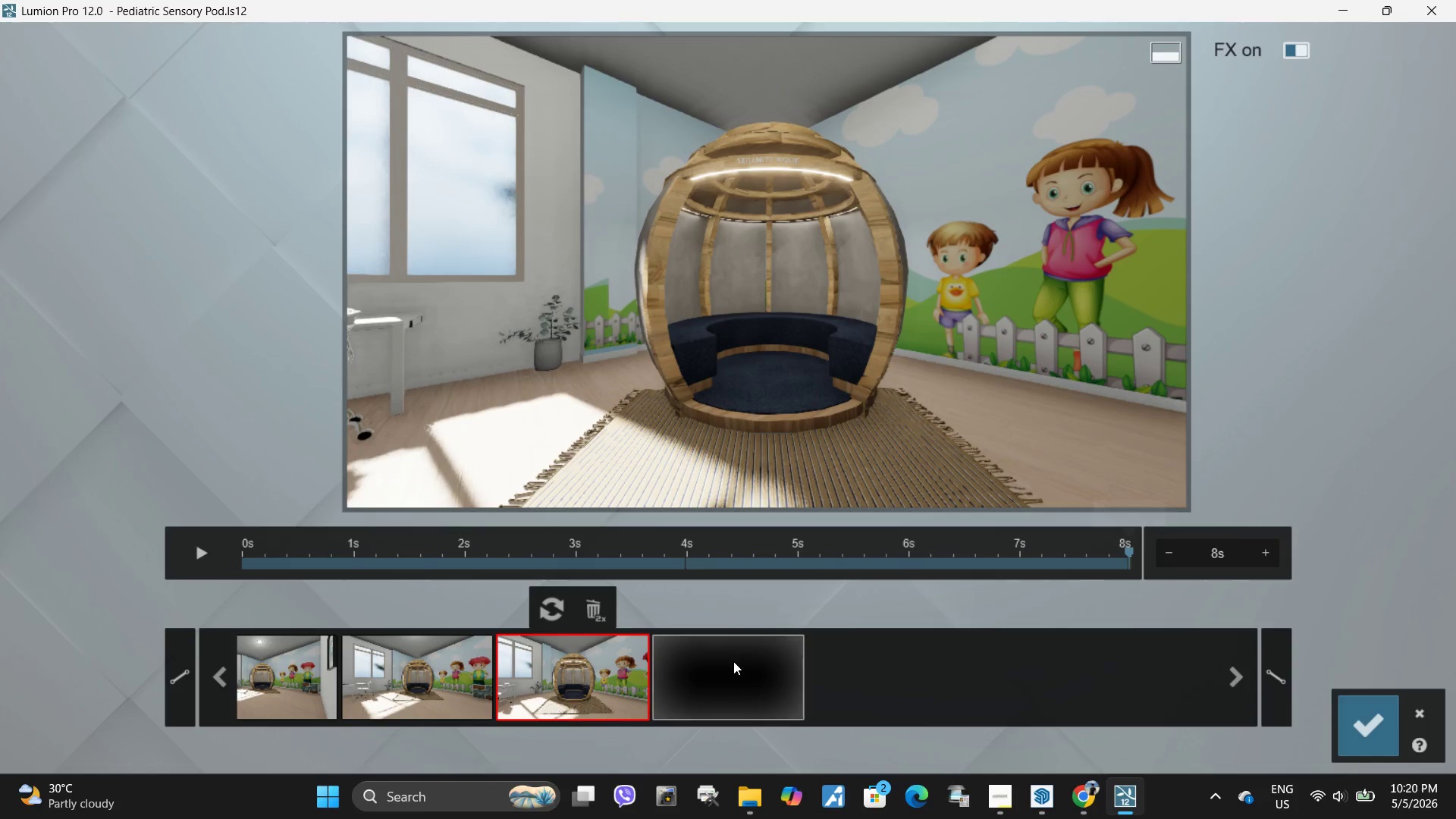 
hold_key(key=W, duration=0.61)
 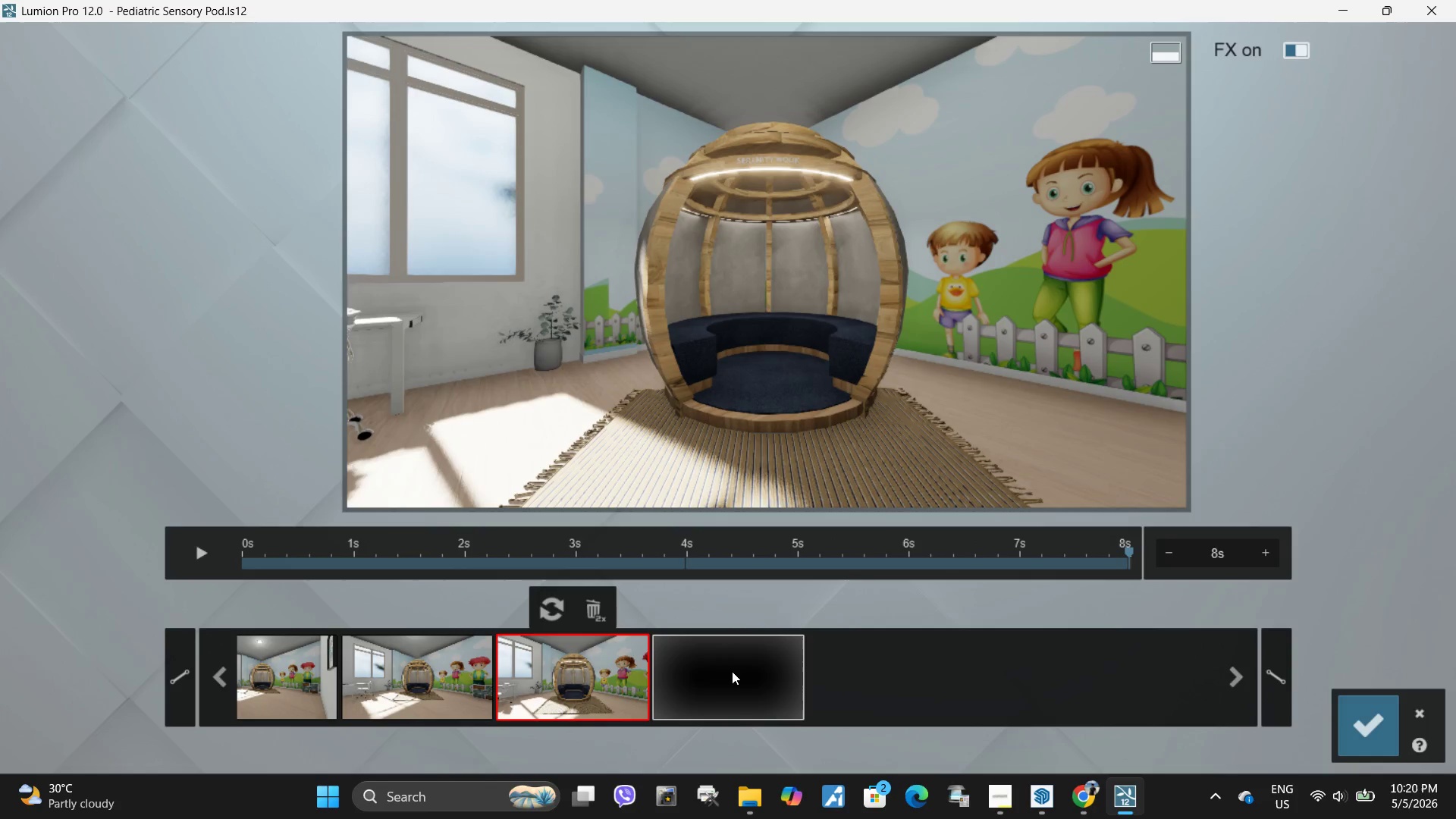 
left_click([732, 671])
 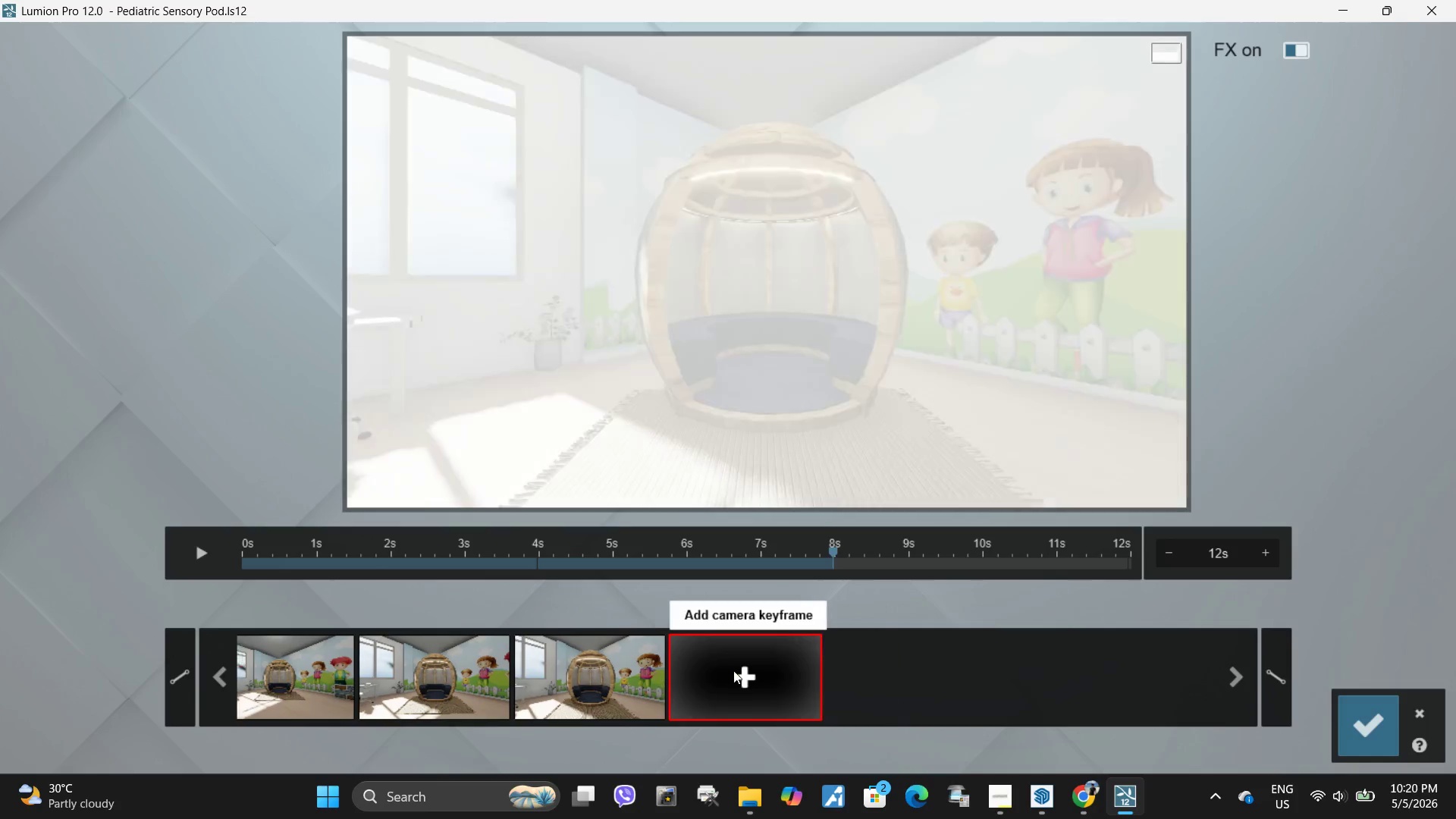 
hold_key(key=Space, duration=0.78)
 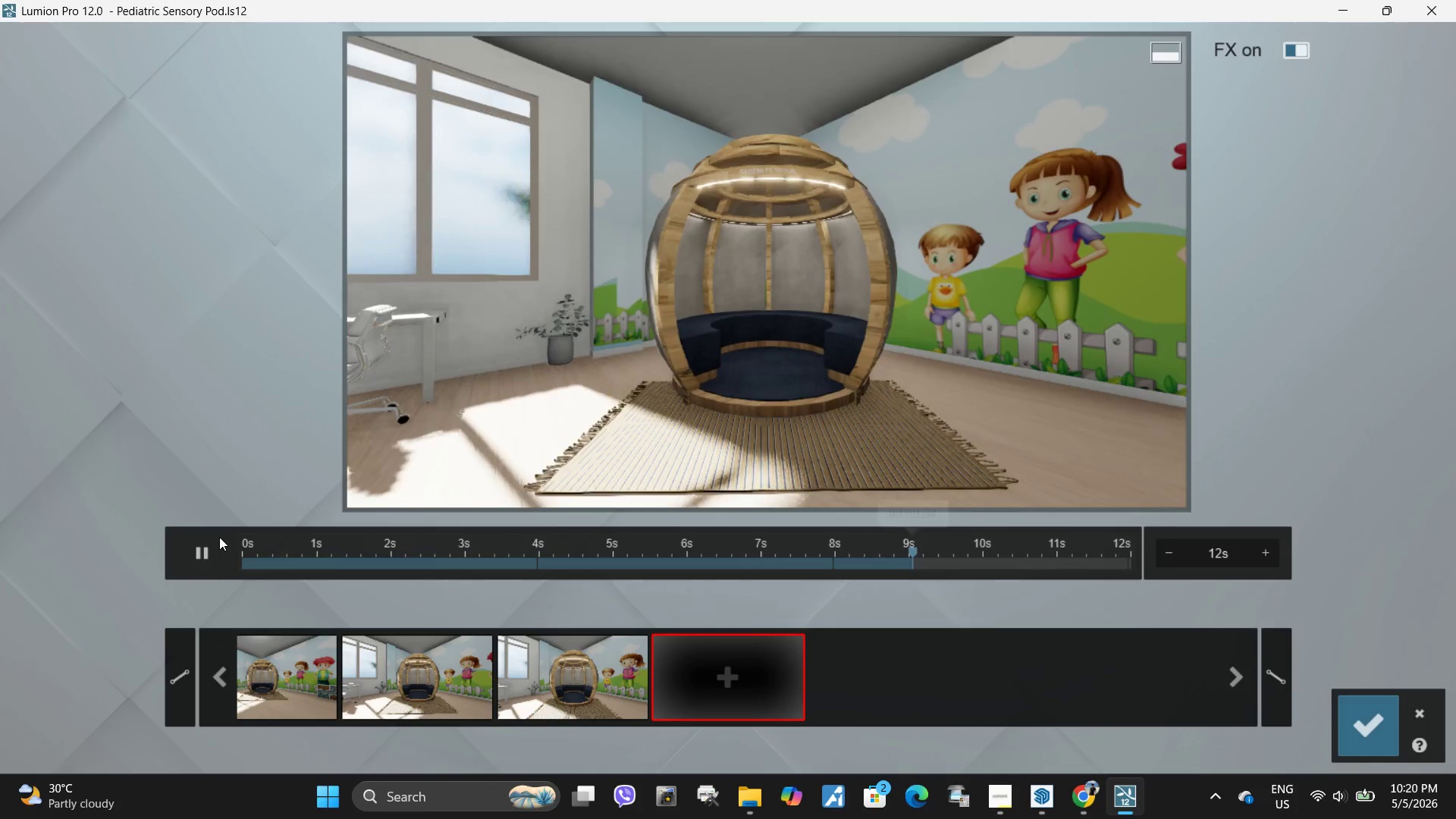 
left_click([199, 559])
 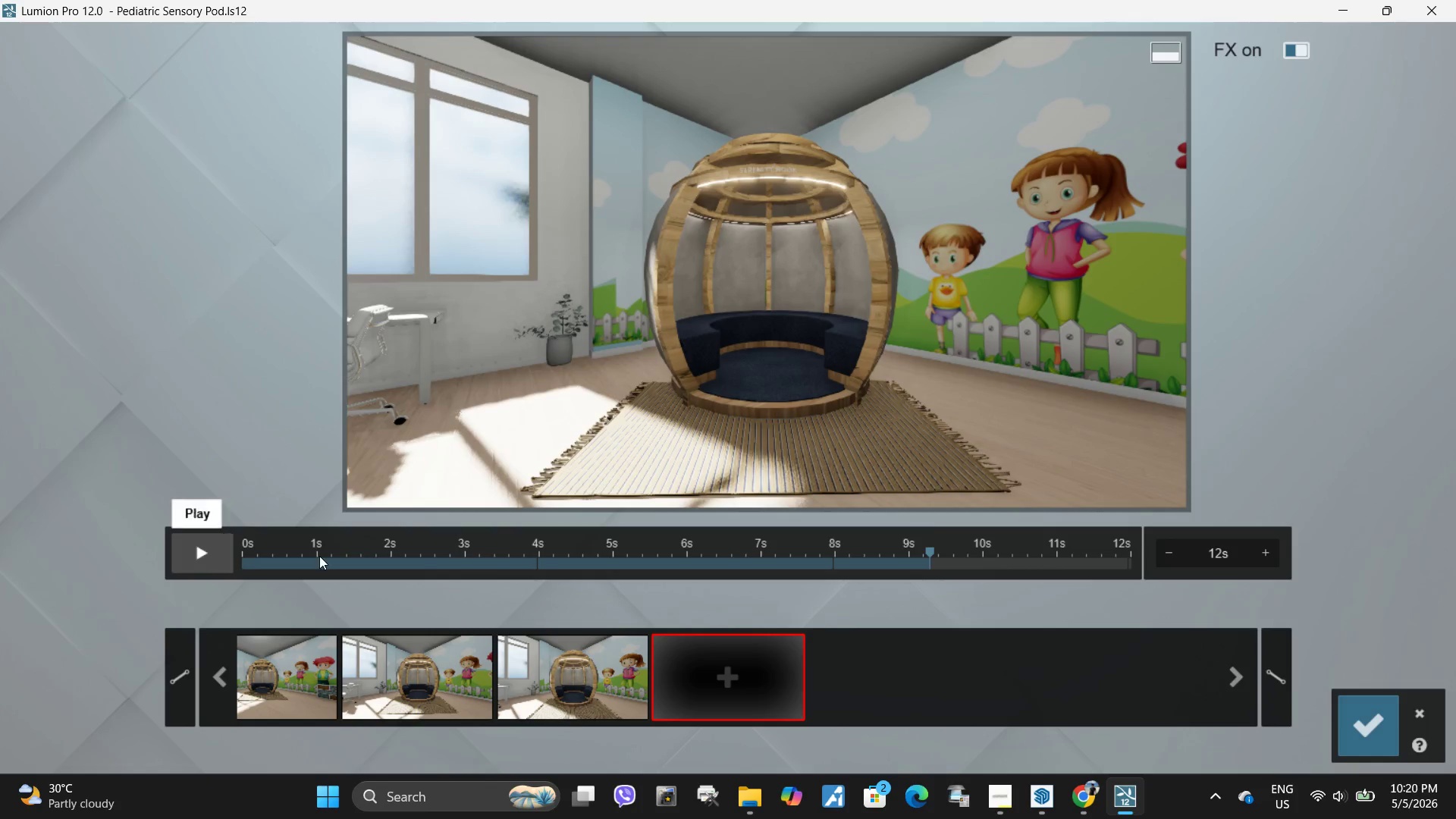 
hold_key(key=Space, duration=1.08)
 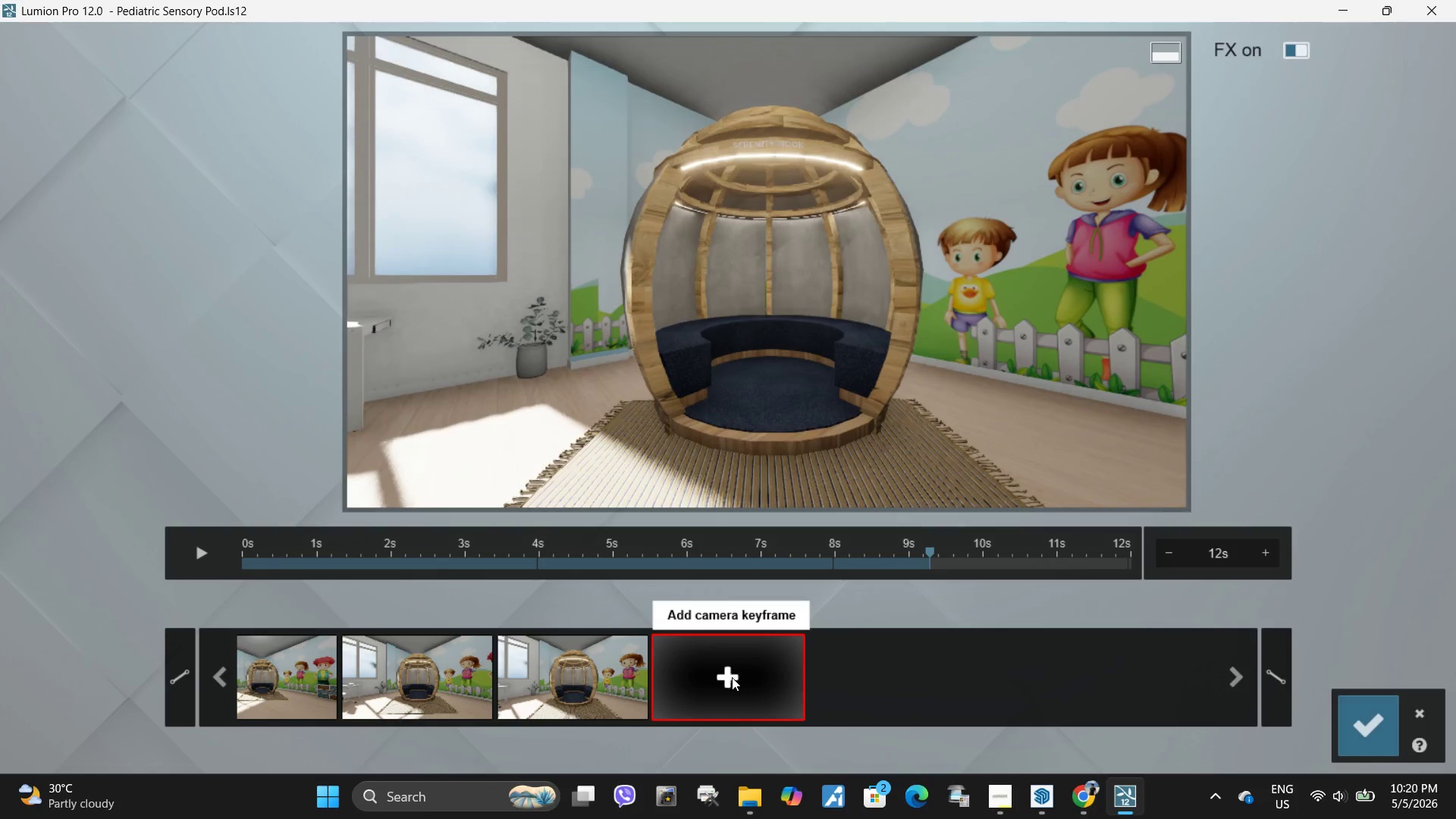 
hold_key(key=W, duration=0.83)
 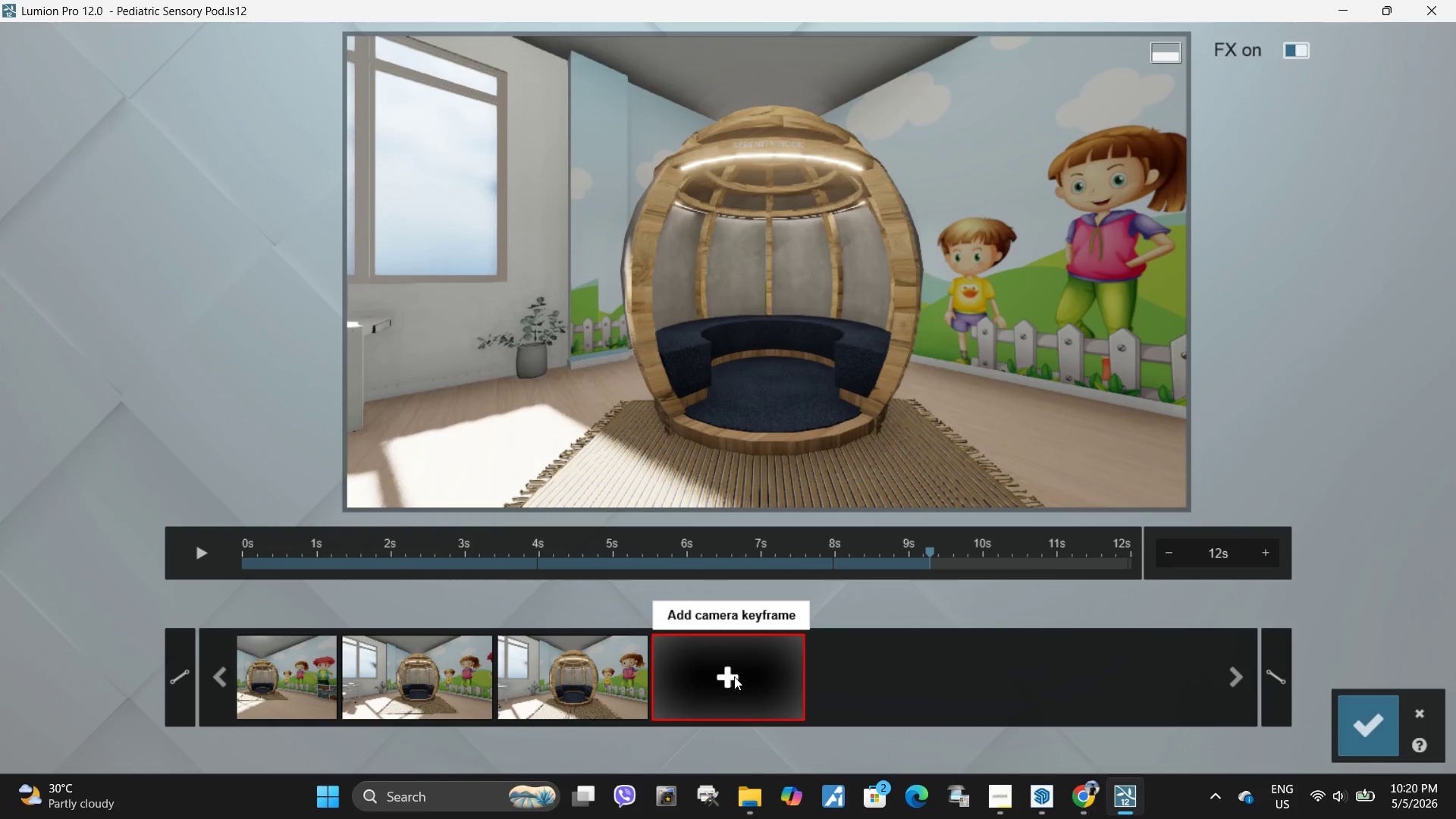 
left_click([734, 676])
 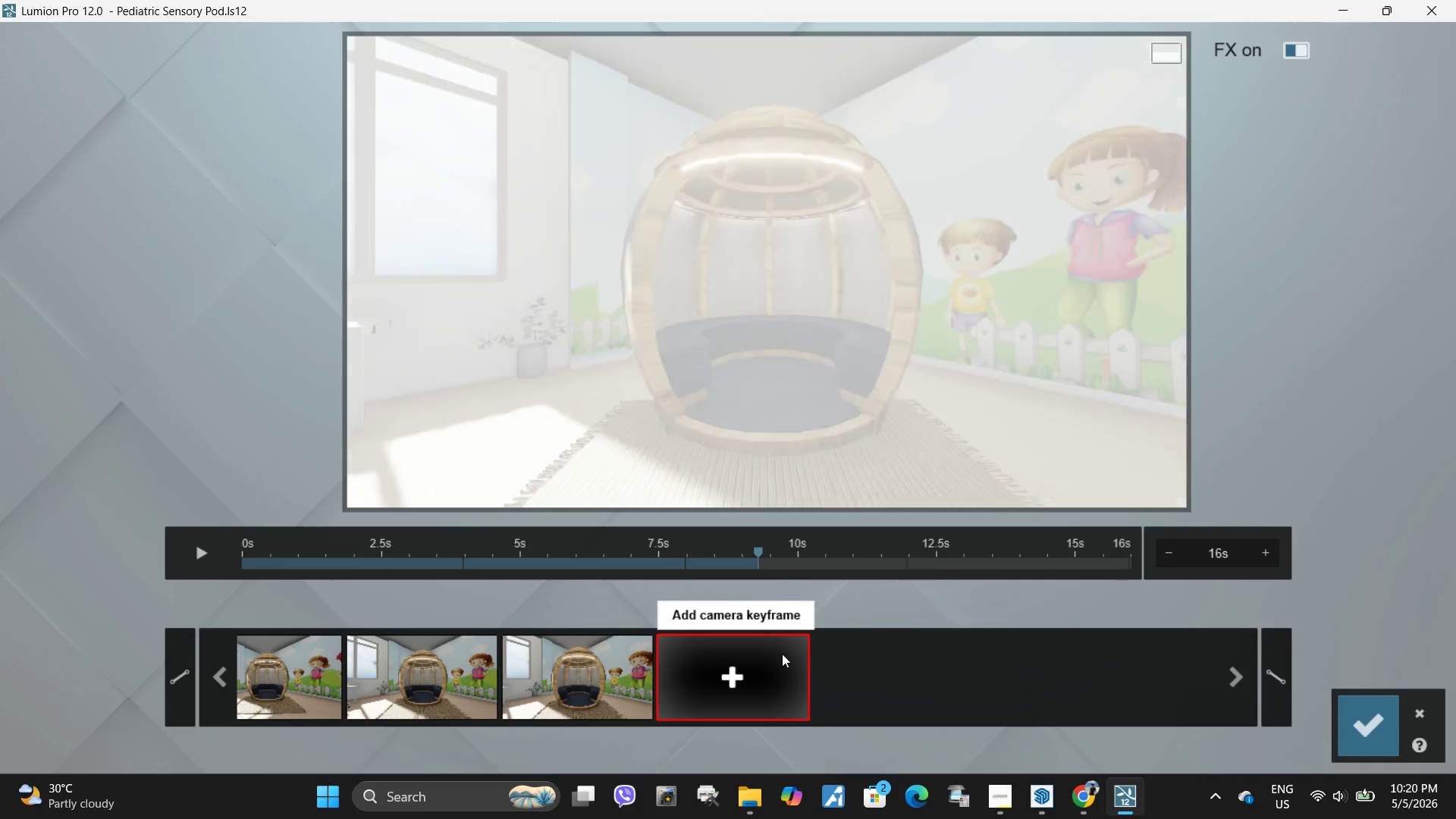 
hold_key(key=Space, duration=0.58)
 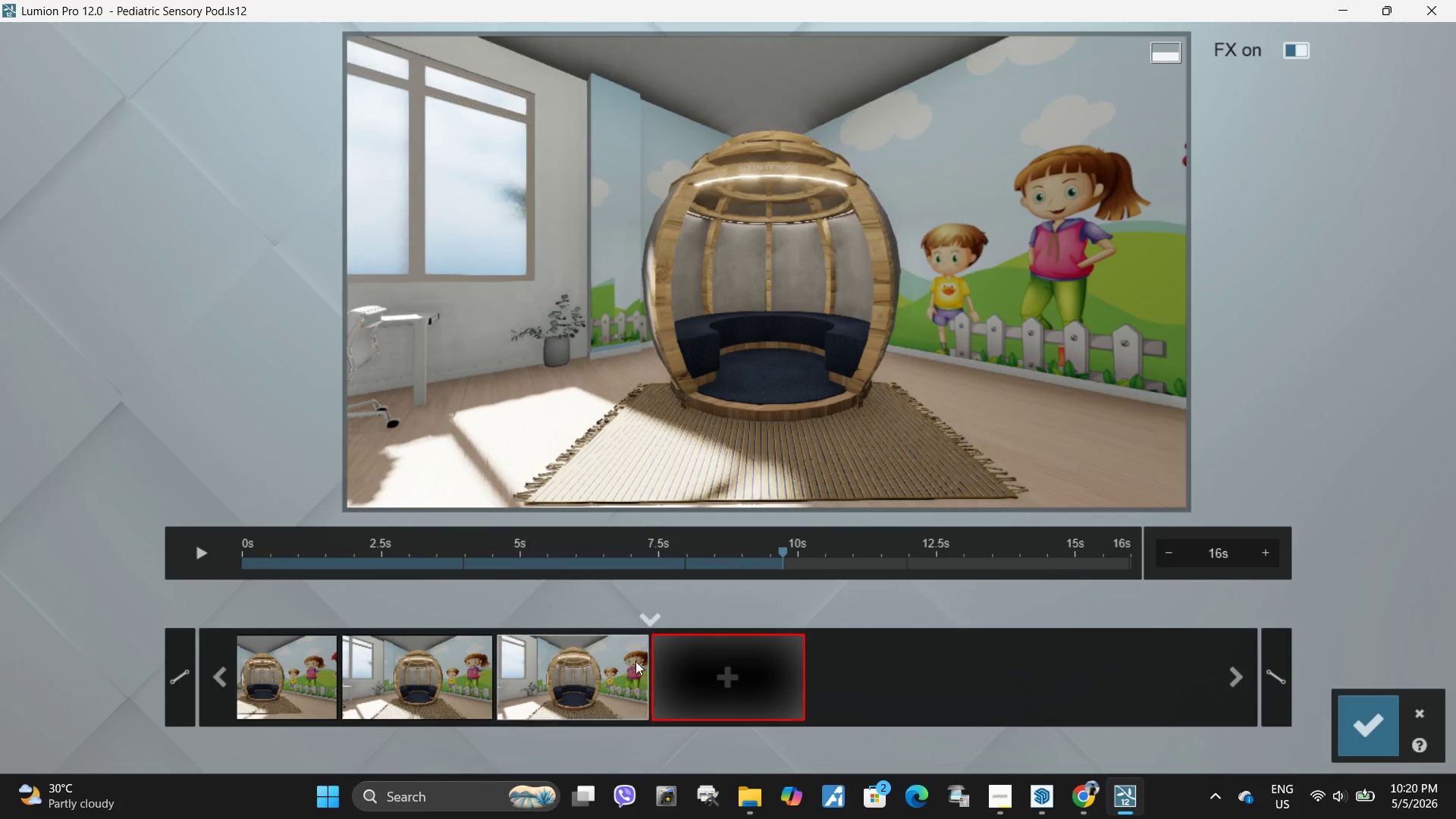 
hold_key(key=Space, duration=2.02)
 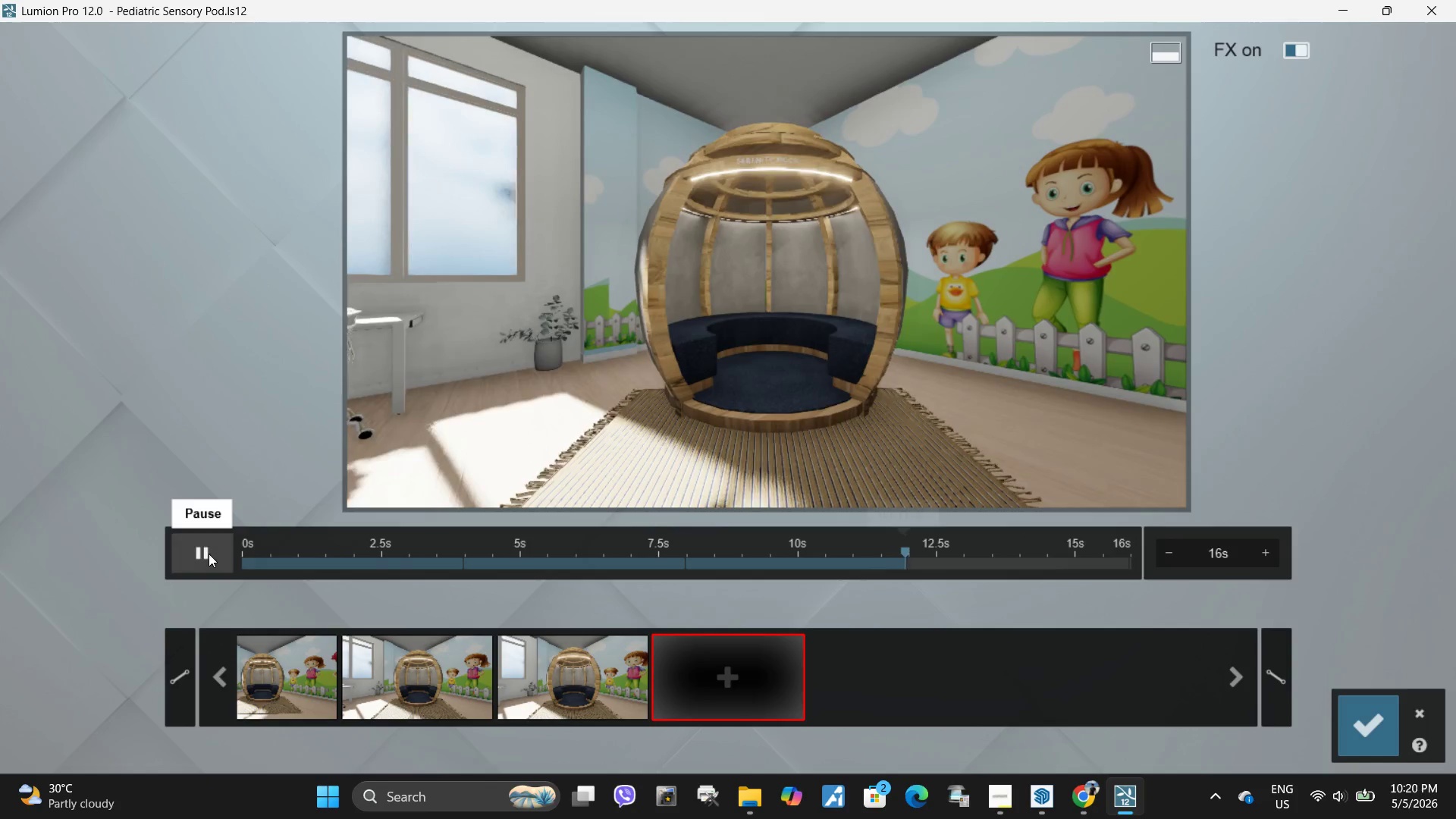 
hold_key(key=W, duration=1.5)
 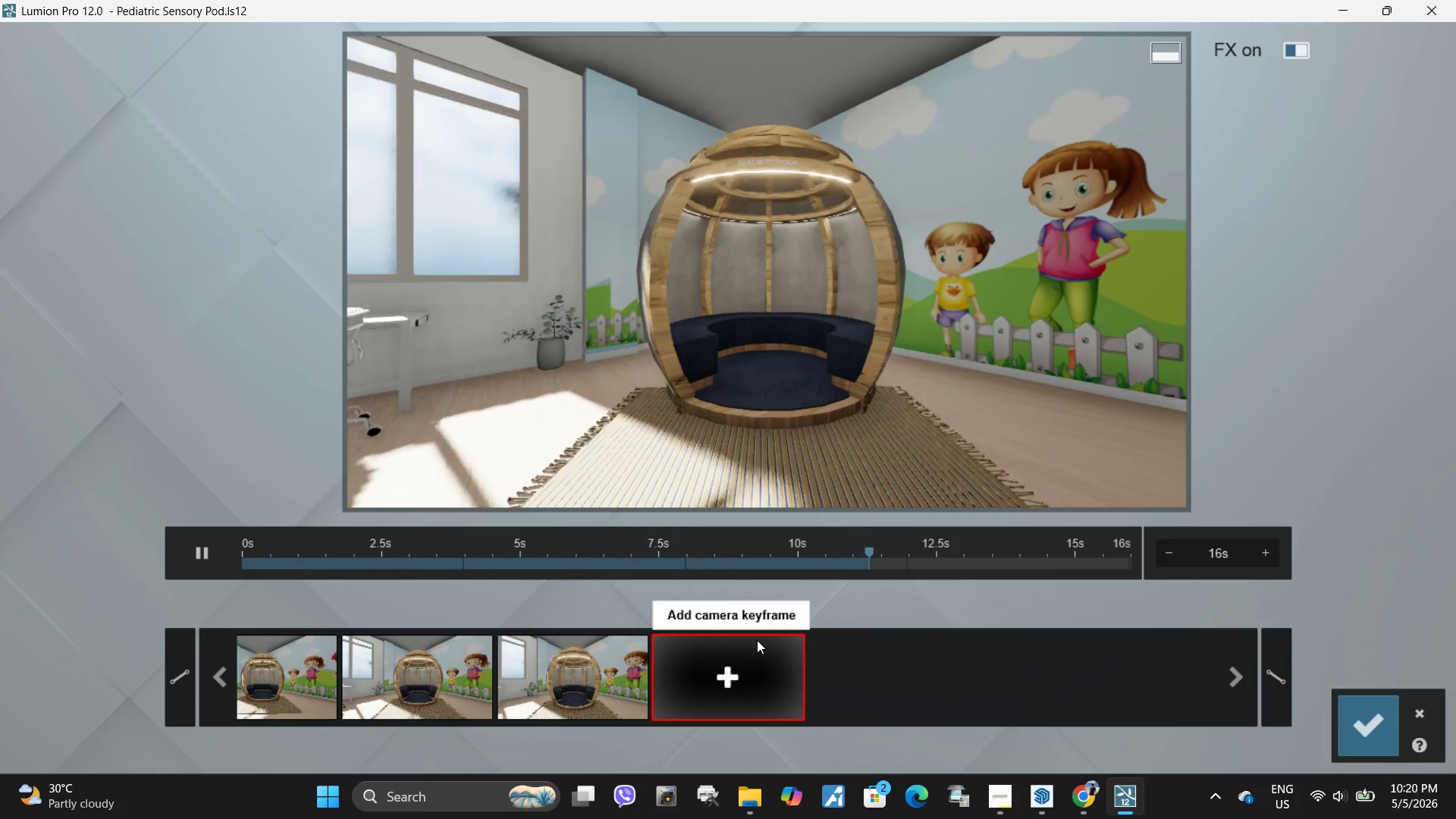 
type(wwwwwww)
 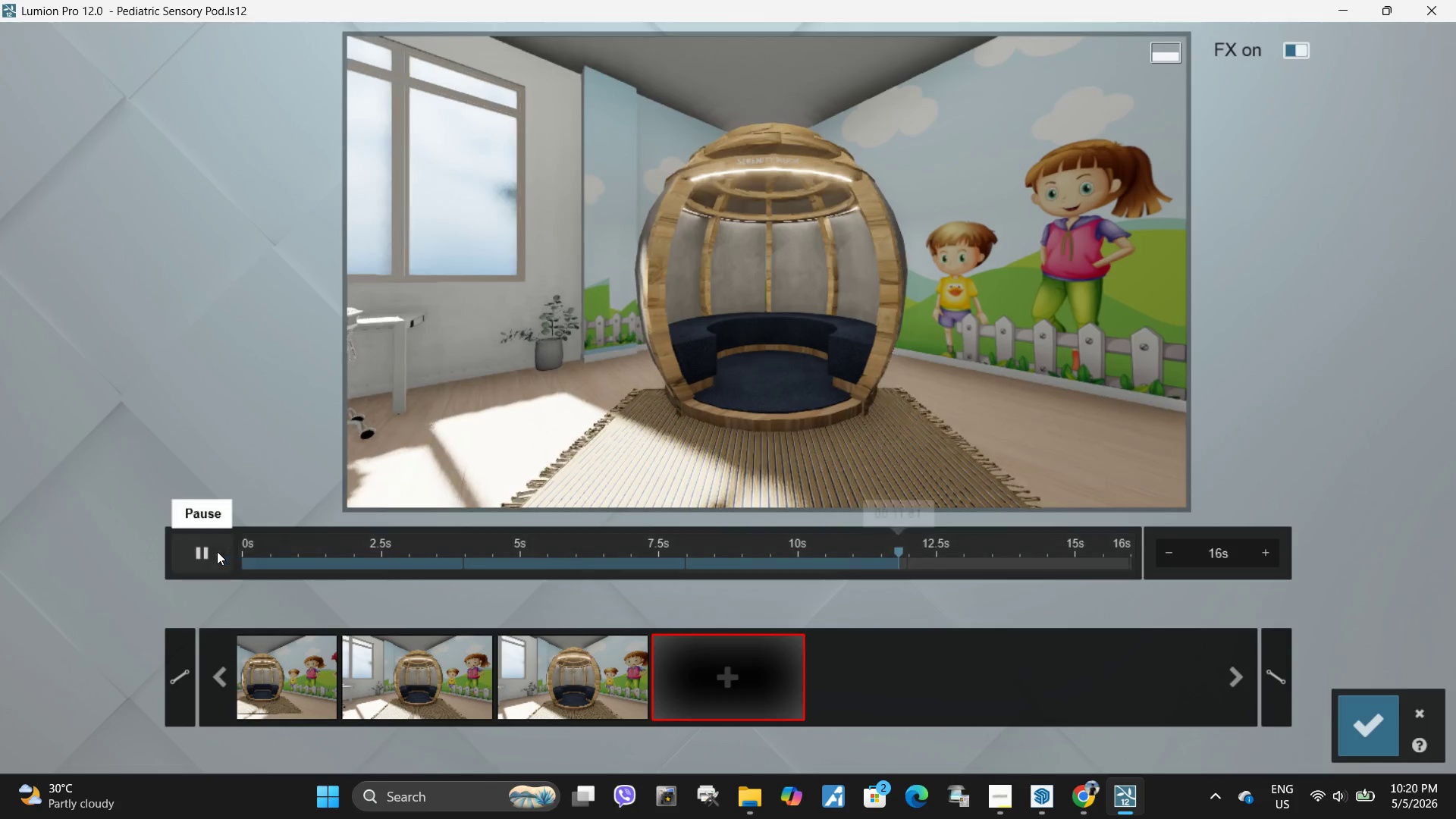 
left_click([209, 554])
 